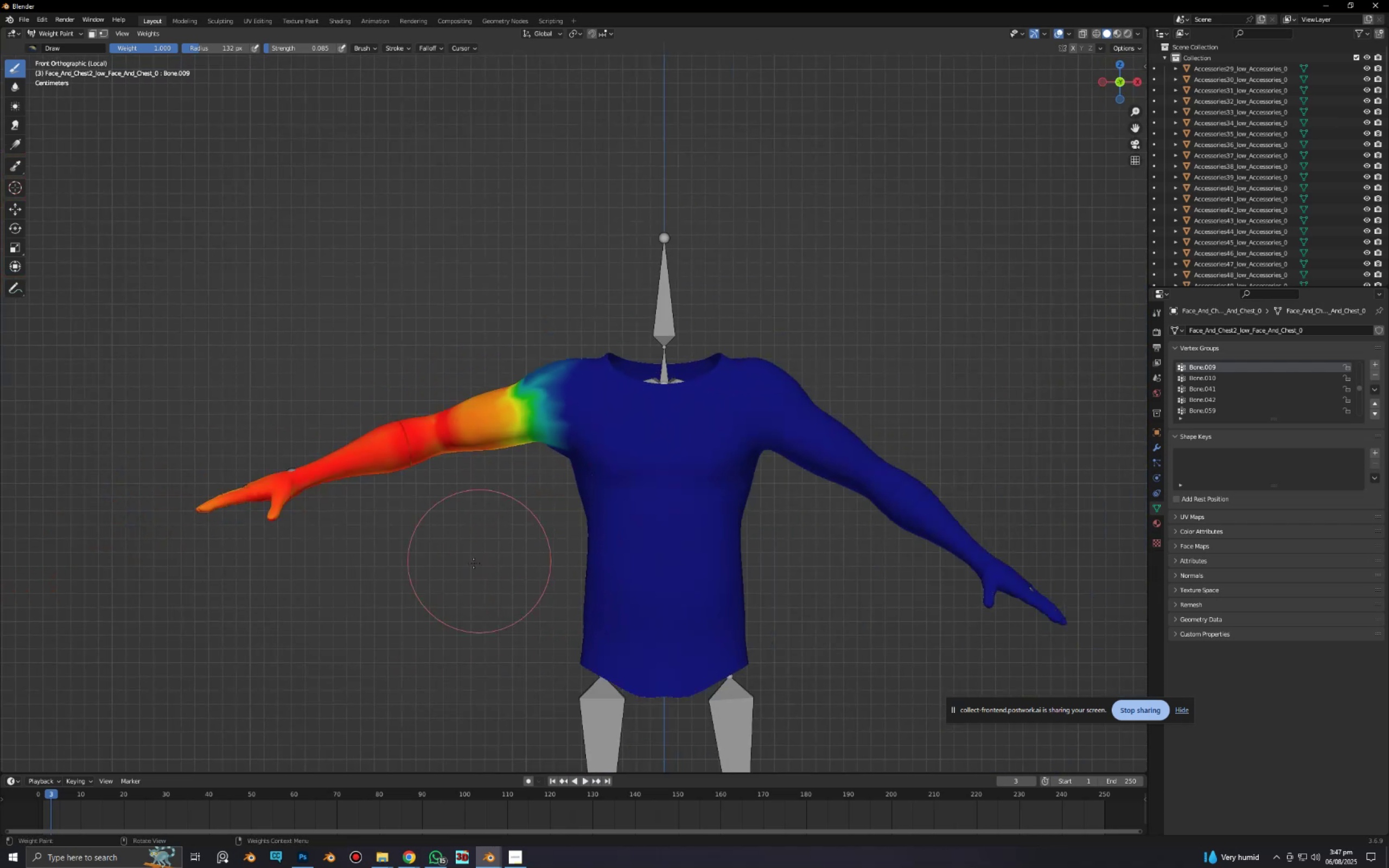 
key(E)
 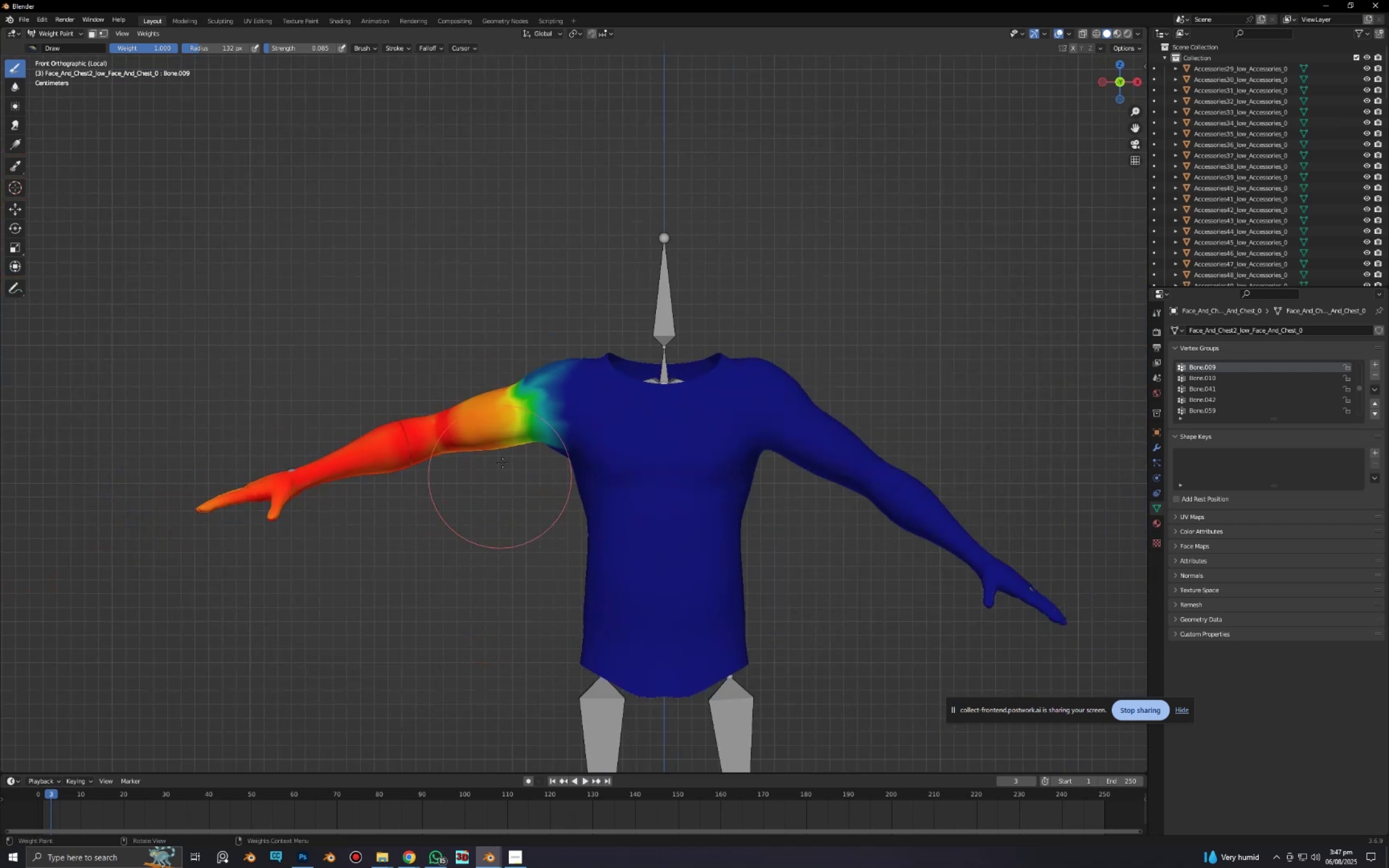 
right_click([509, 449])
 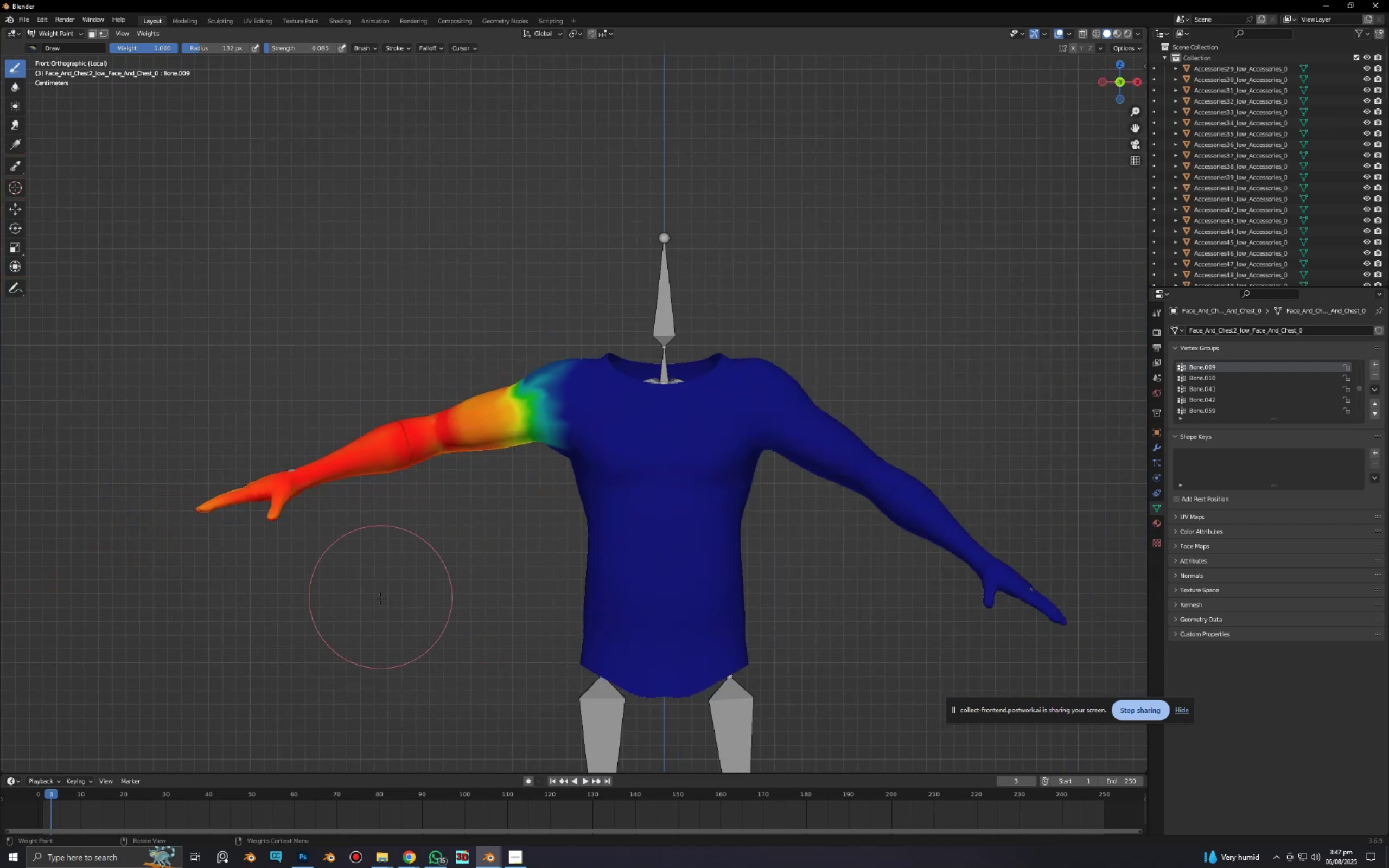 
key(R)
 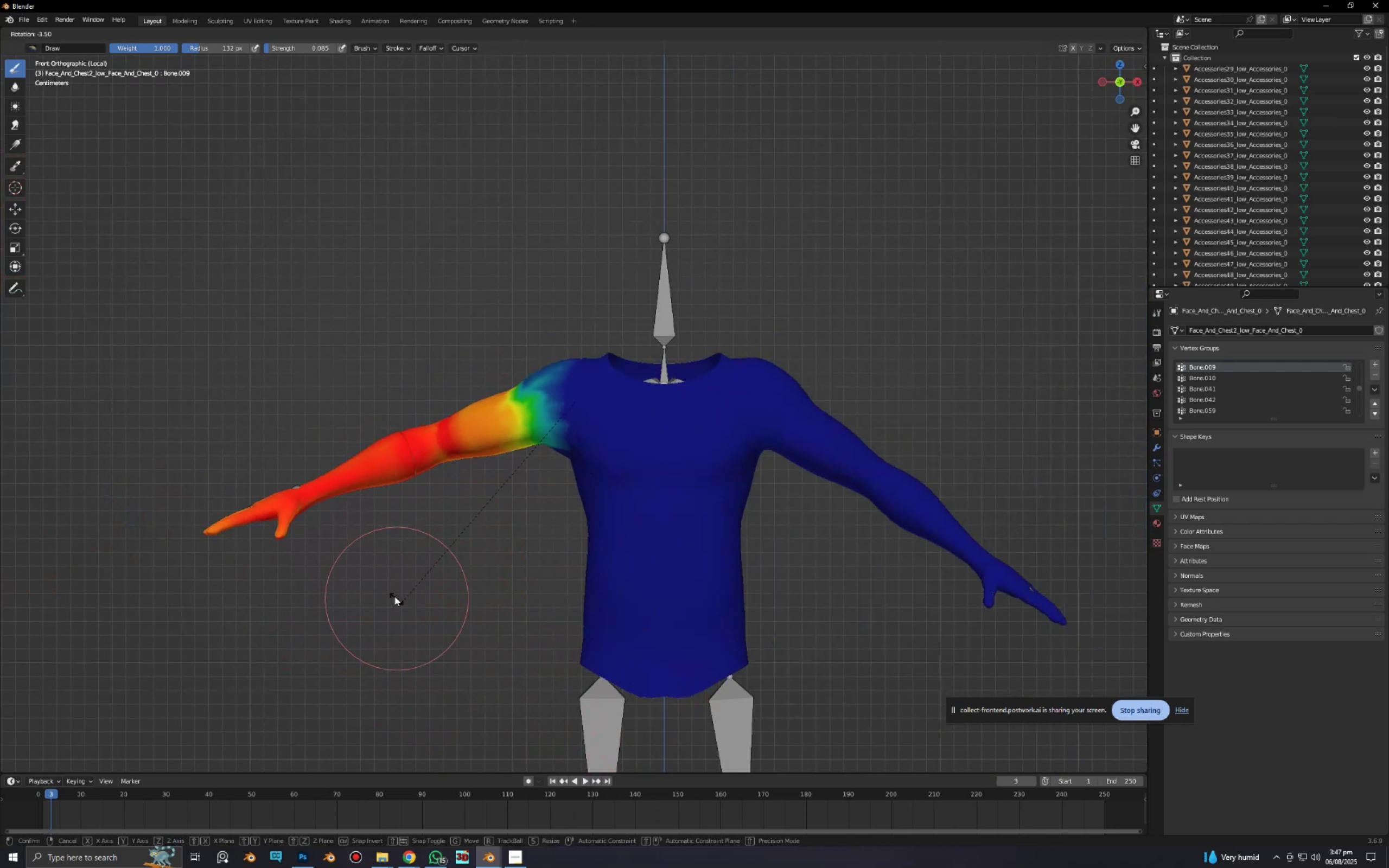 
right_click([544, 694])
 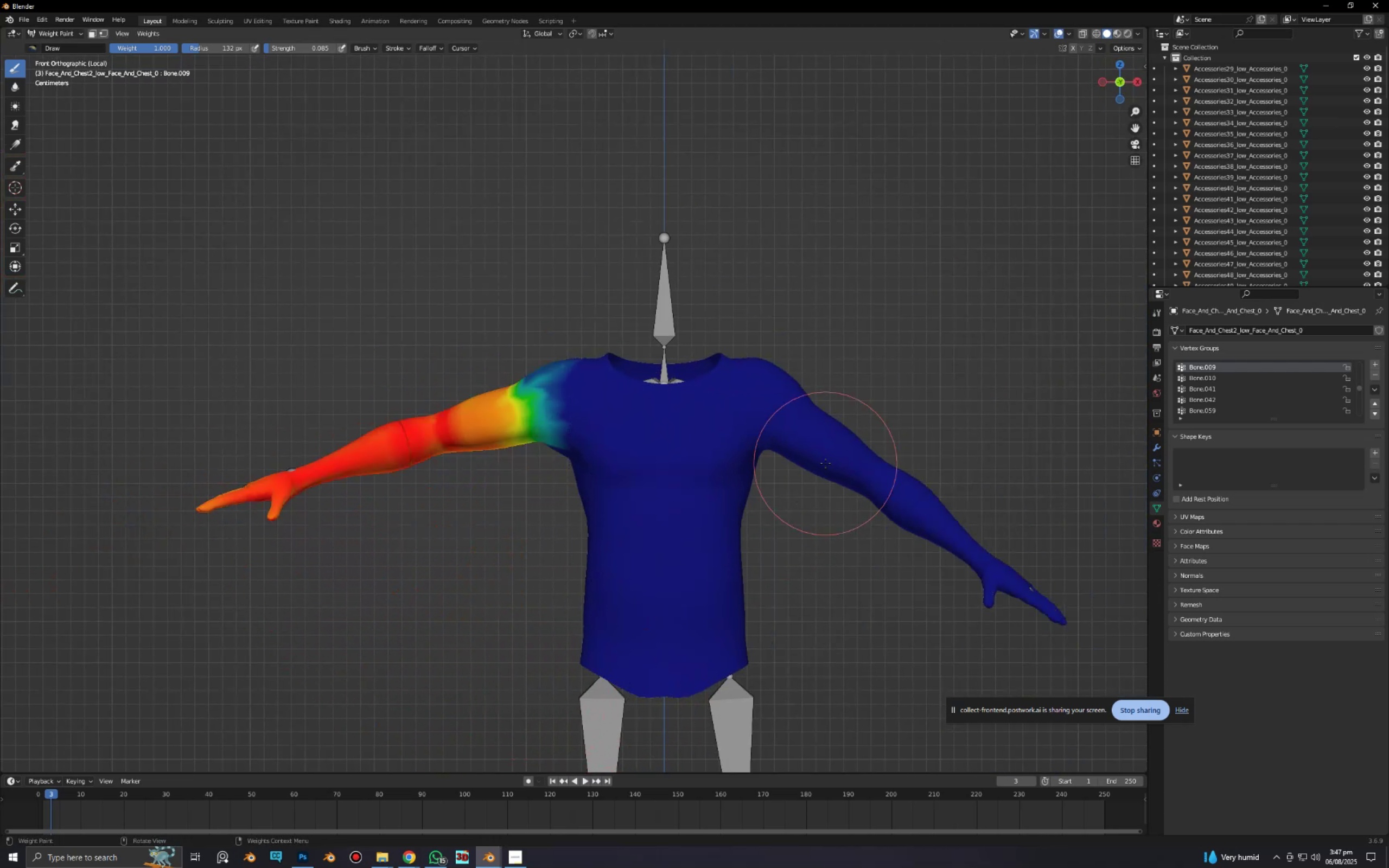 
hold_key(key=ControlLeft, duration=0.45)
left_click([823, 444])
 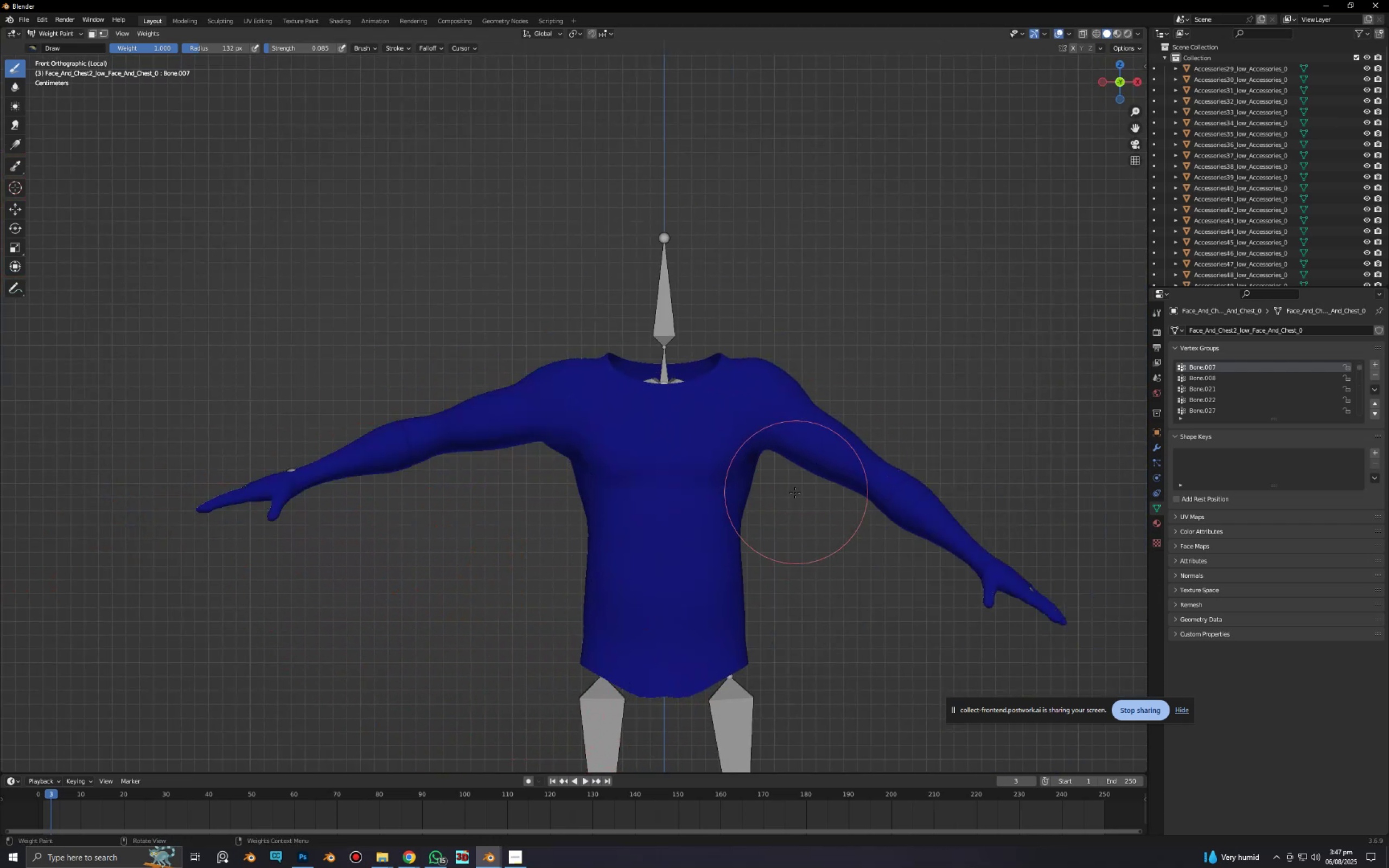 
key(Alt+AltLeft)
 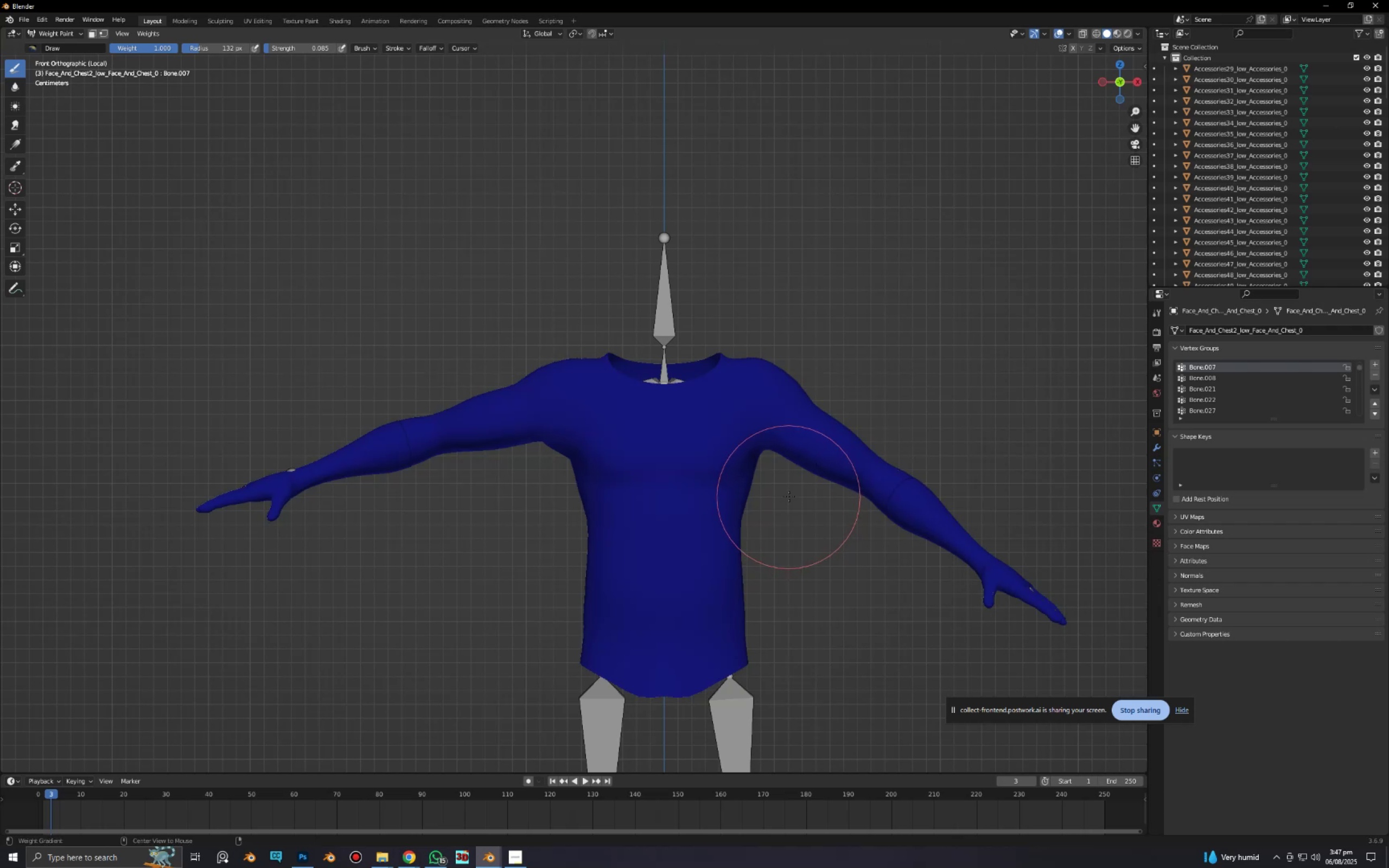 
key(Alt+Z)
 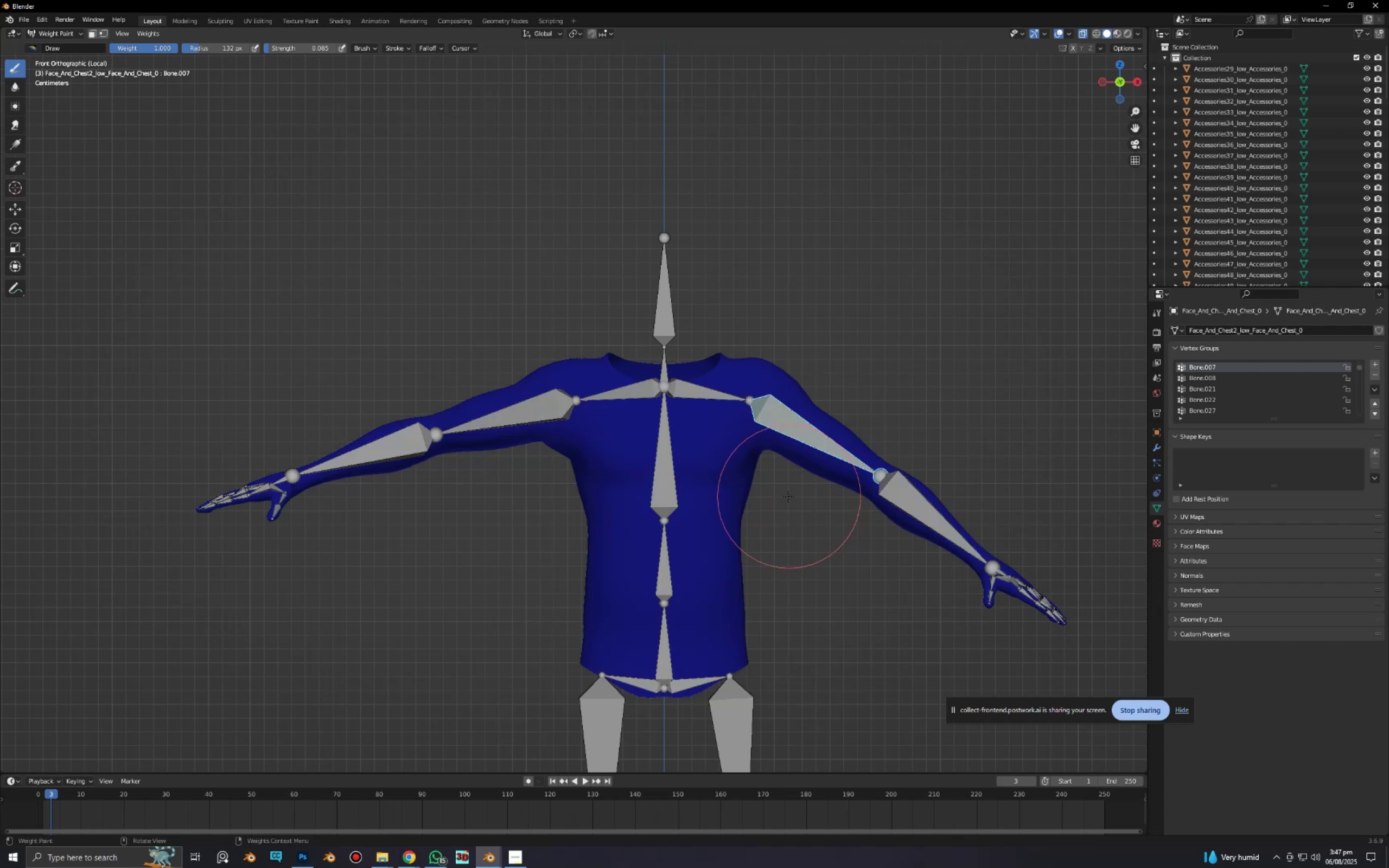 
key(Alt+AltLeft)
 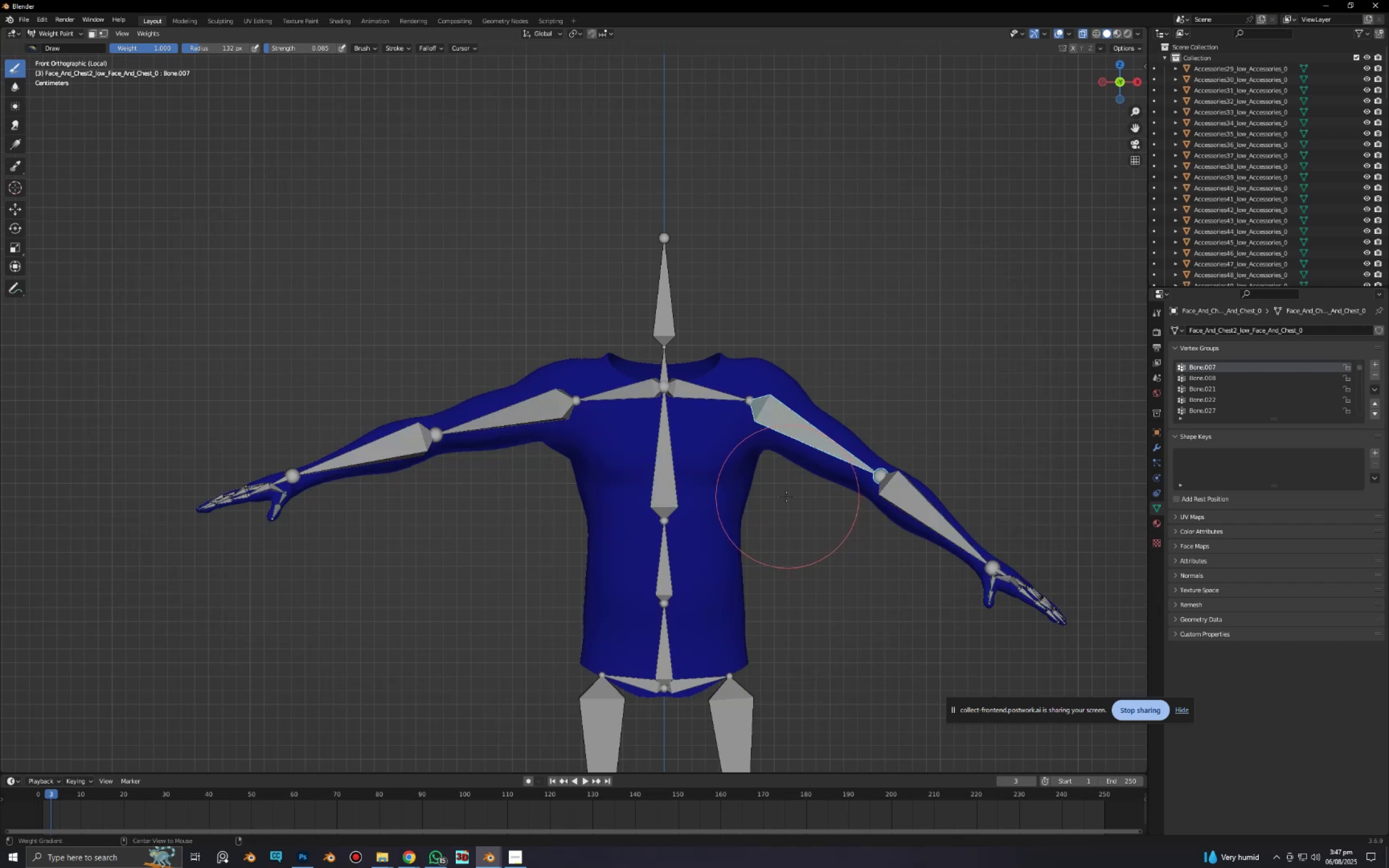 
key(Alt+Z)
 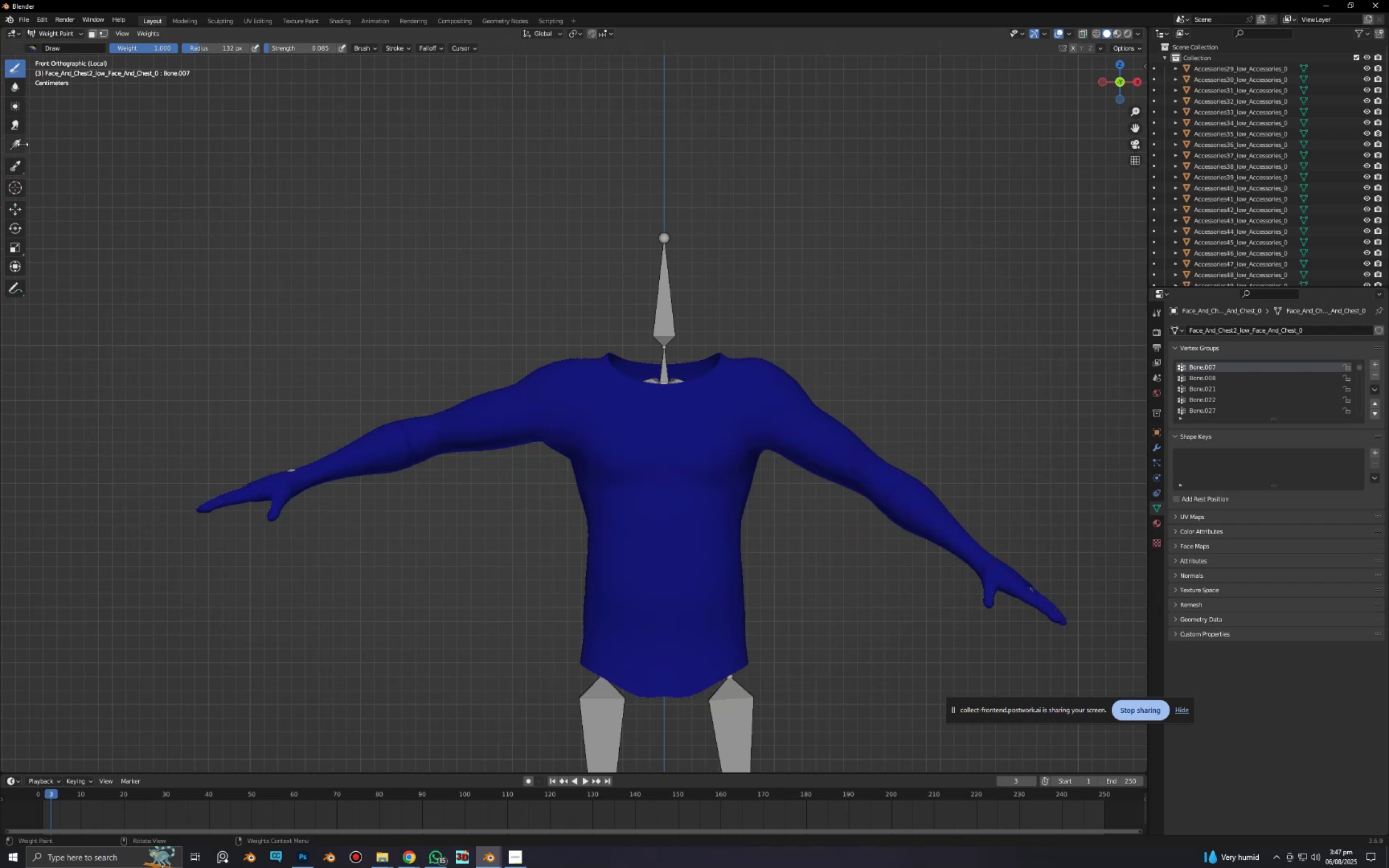 
left_click([18, 142])
 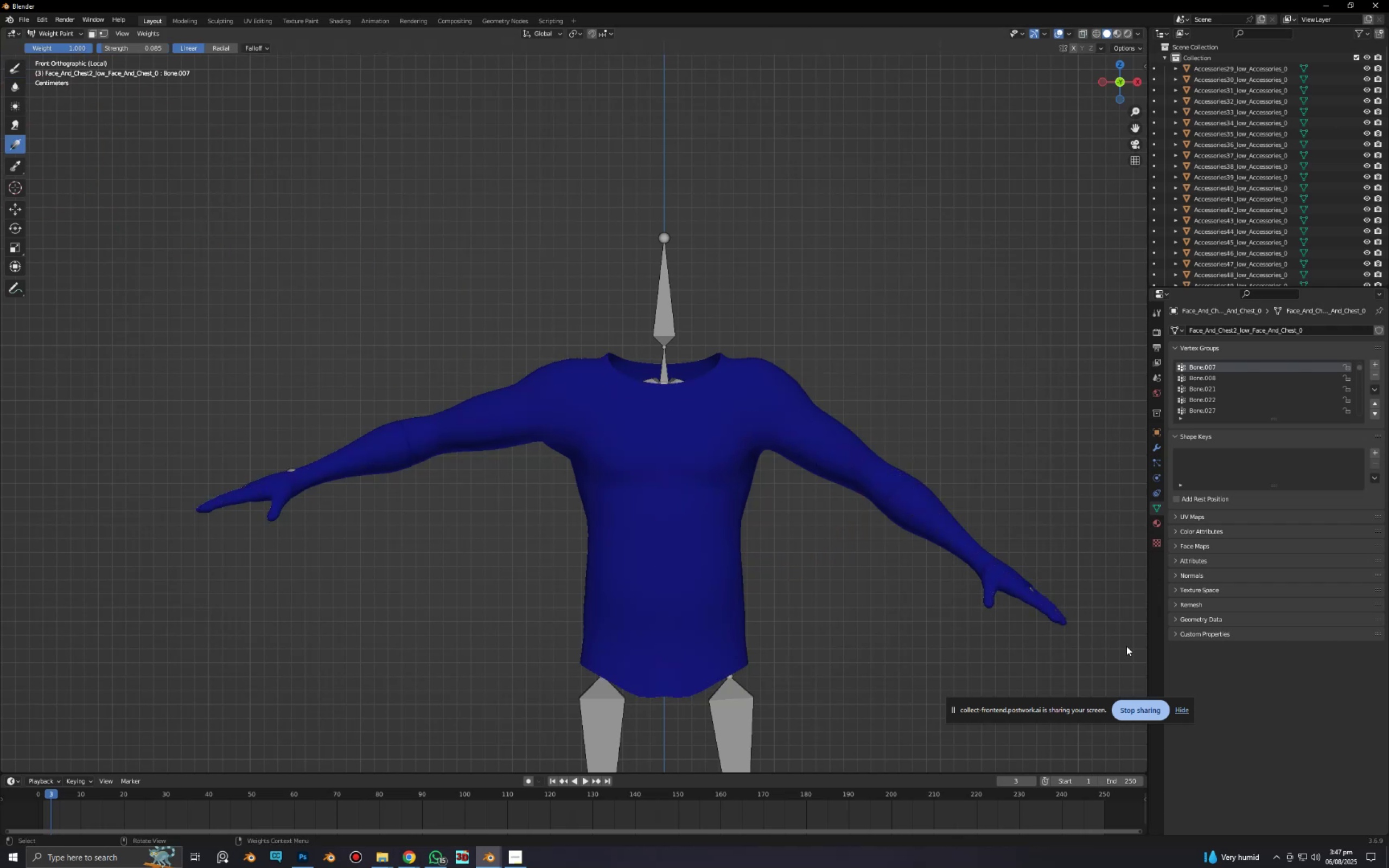 
left_click_drag(start_coordinate=[1116, 649], to_coordinate=[461, 235])
 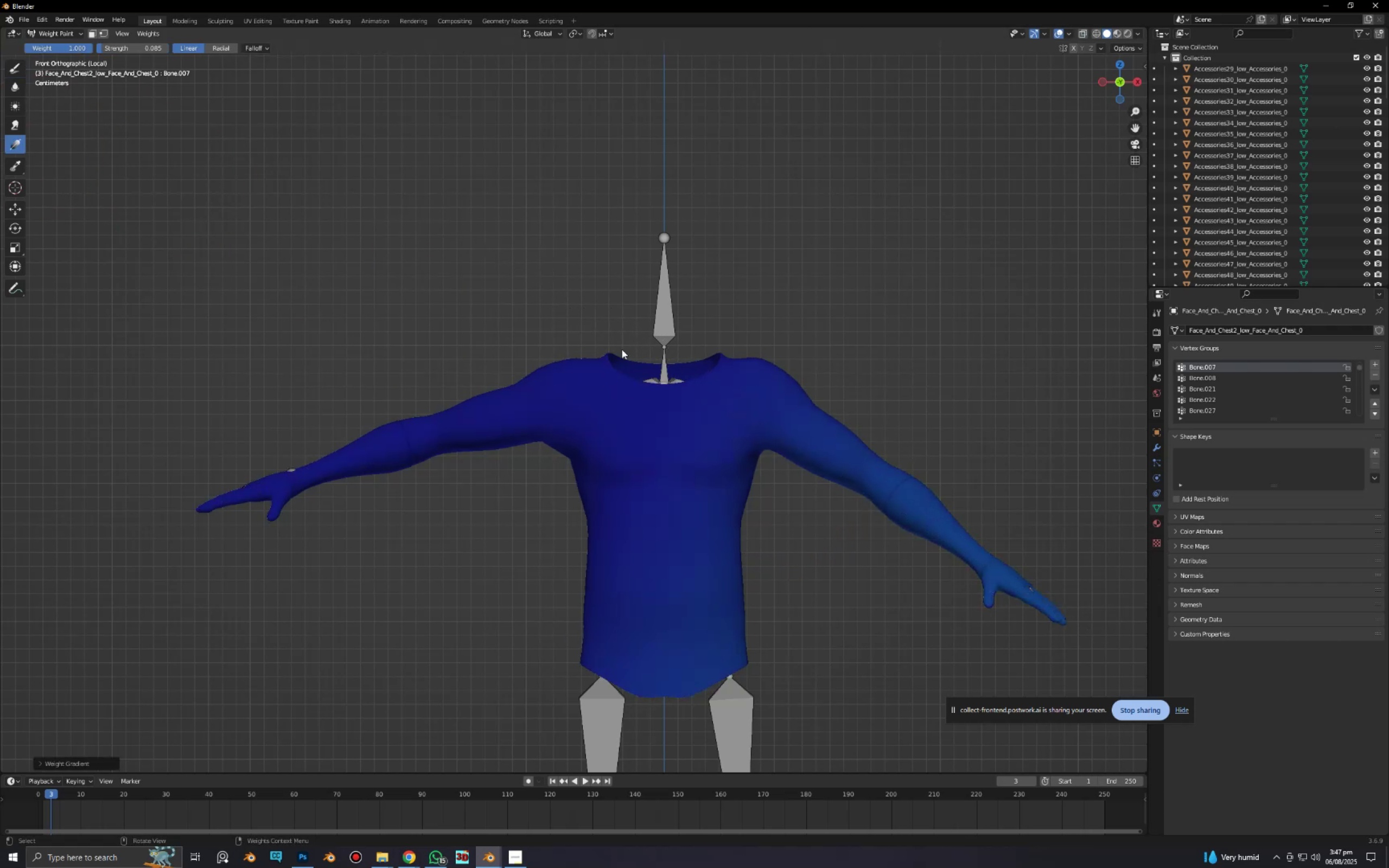 
key(Control+ControlLeft)
 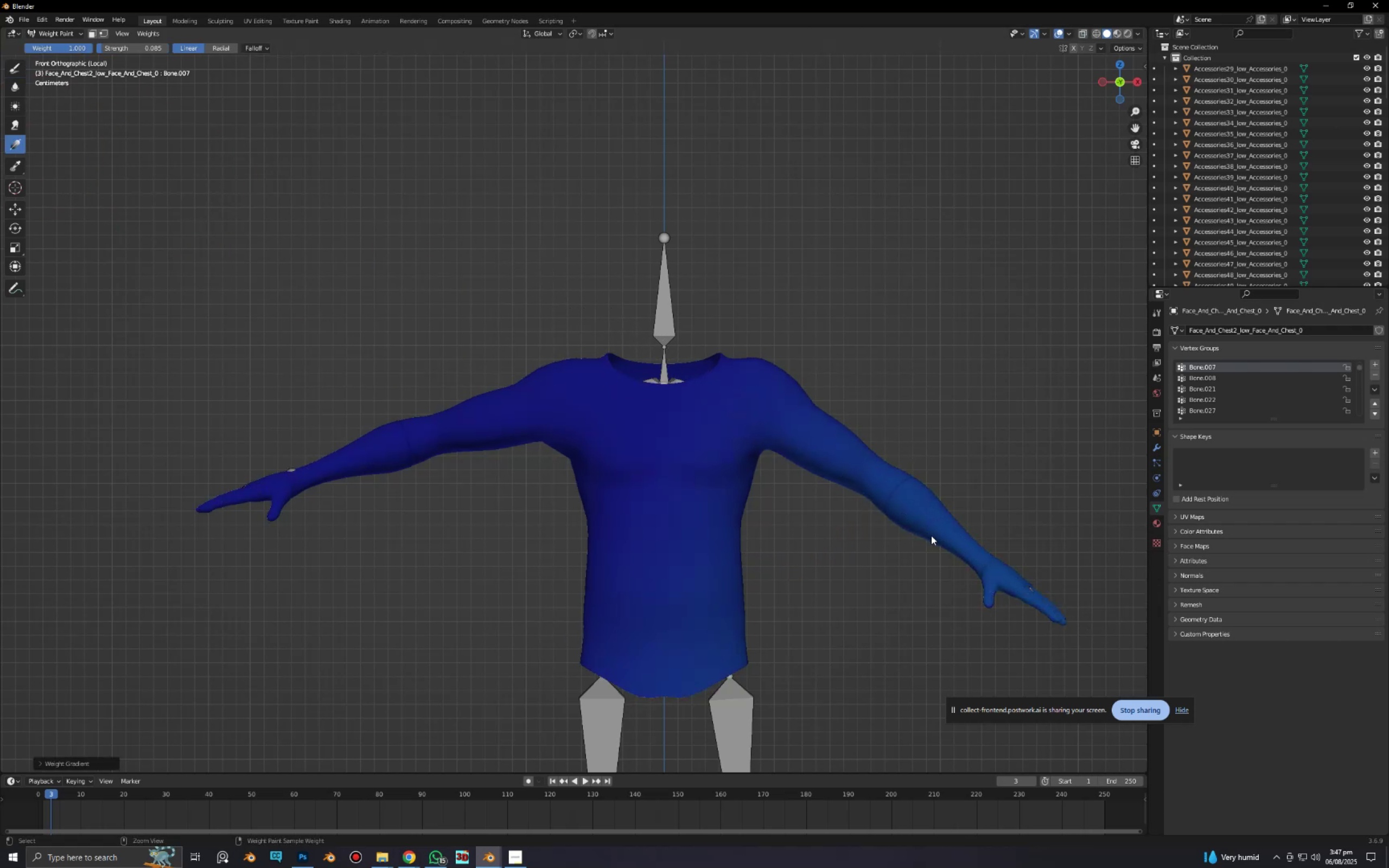 
key(Control+Z)
 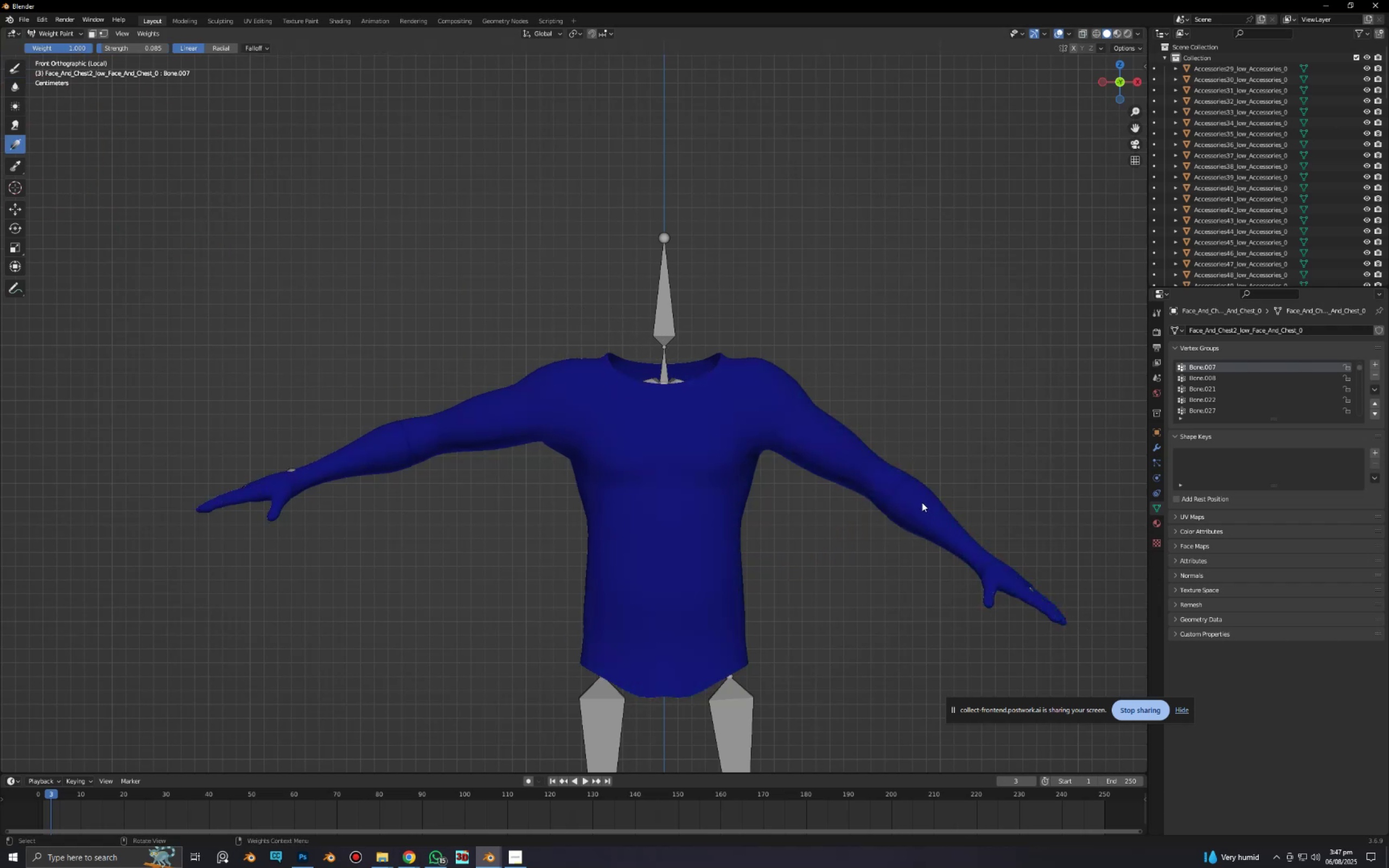 
left_click_drag(start_coordinate=[921, 502], to_coordinate=[787, 428])
 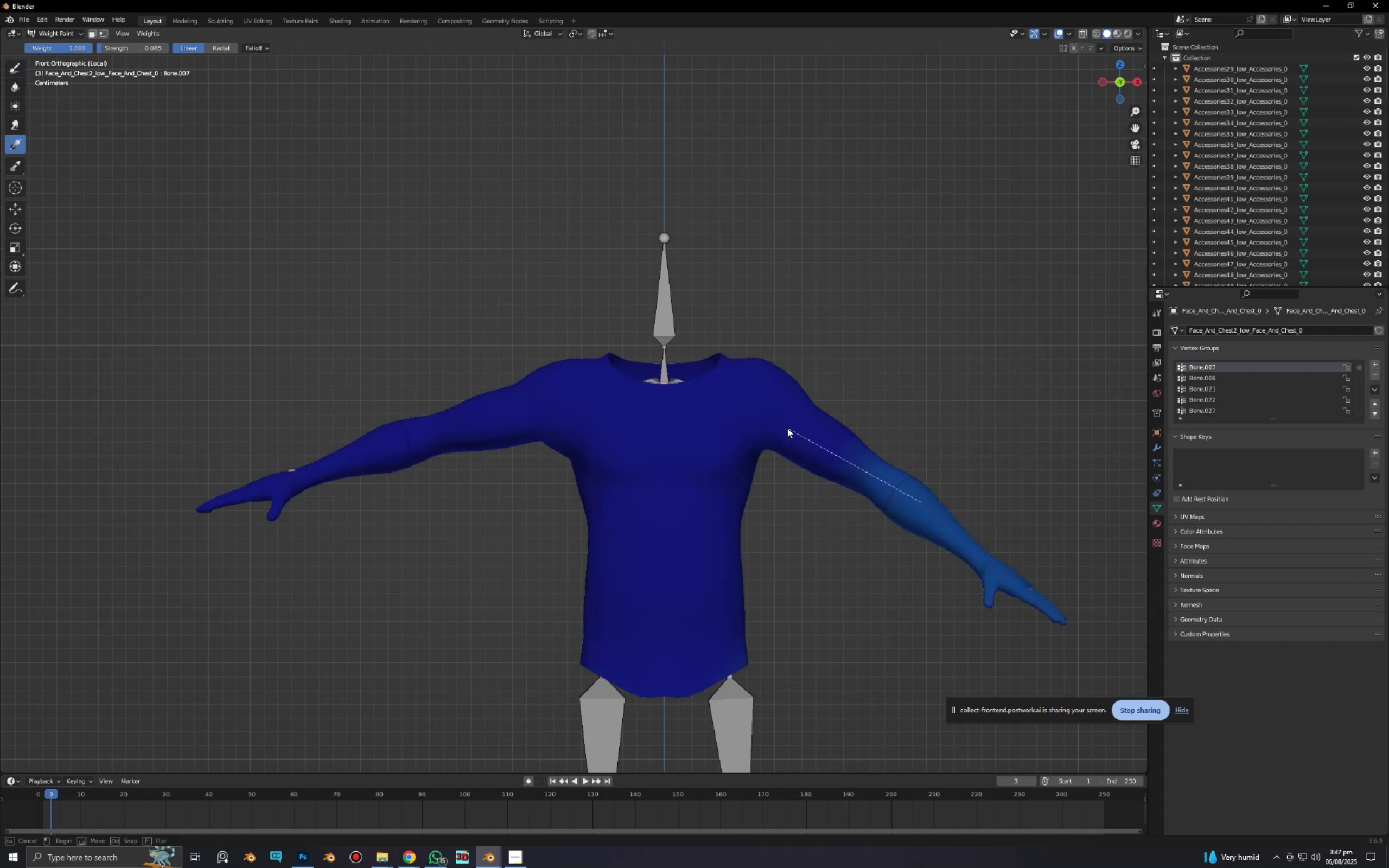 
key(Control+ControlLeft)
 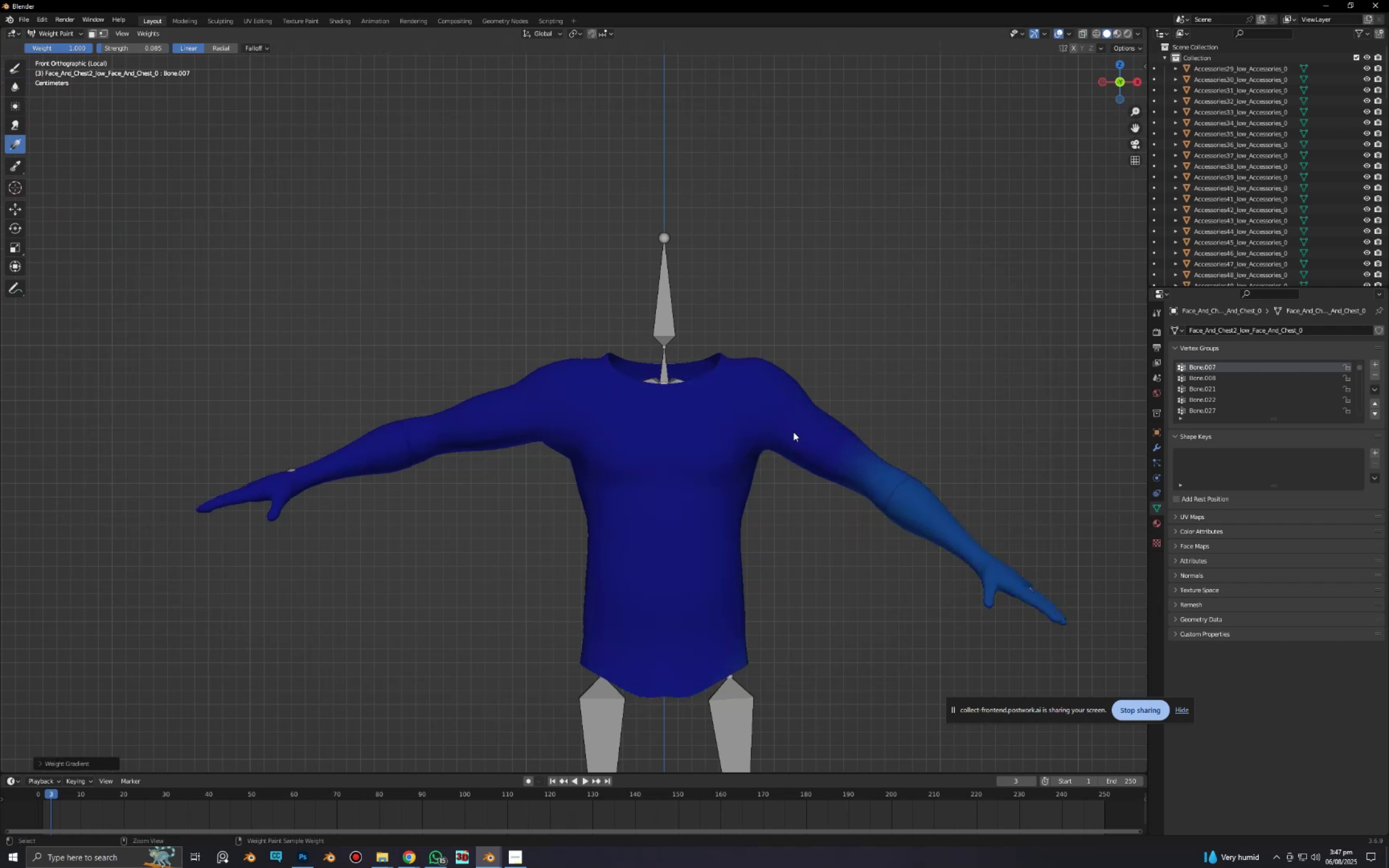 
key(Control+Z)
 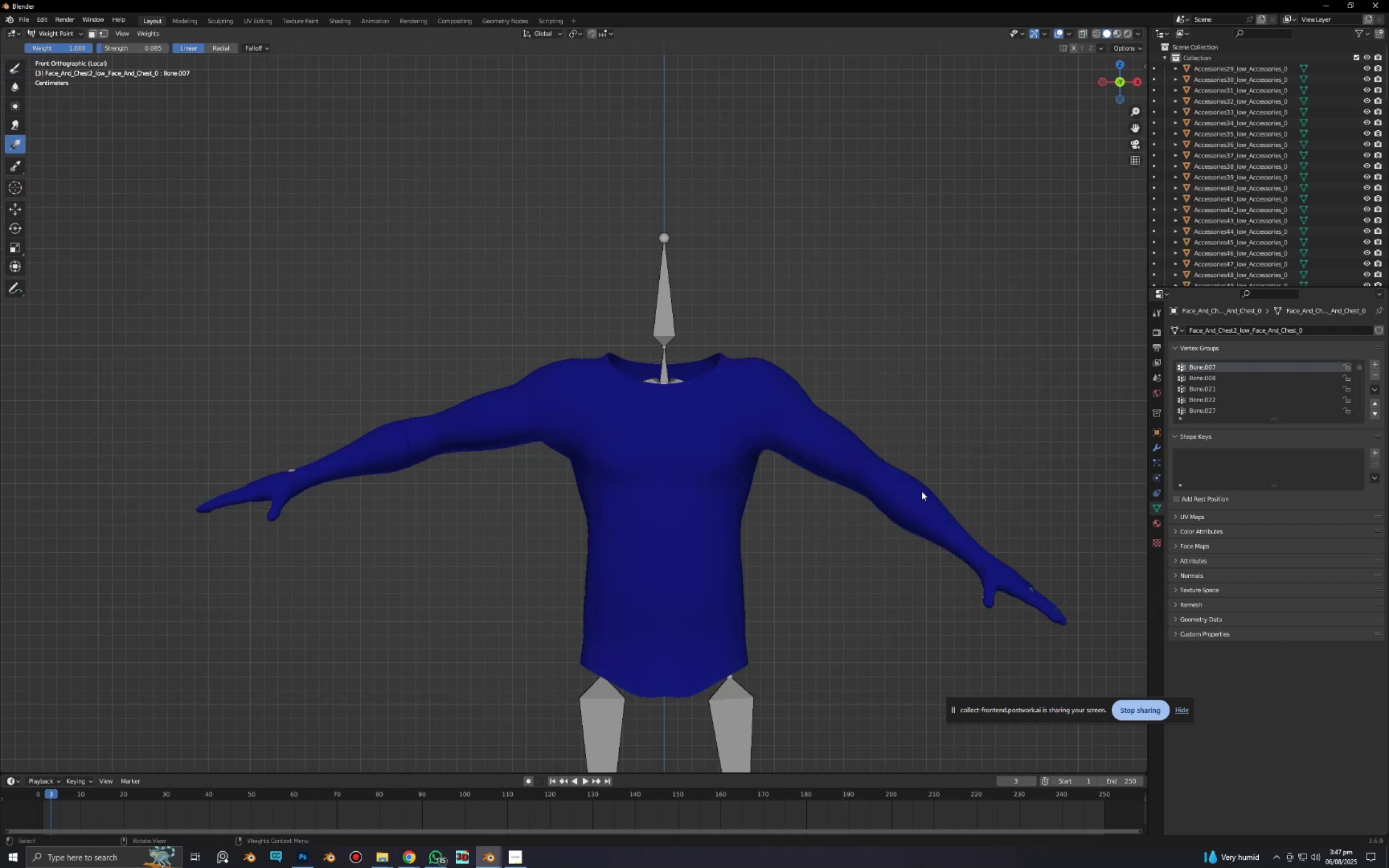 
type(FG)
 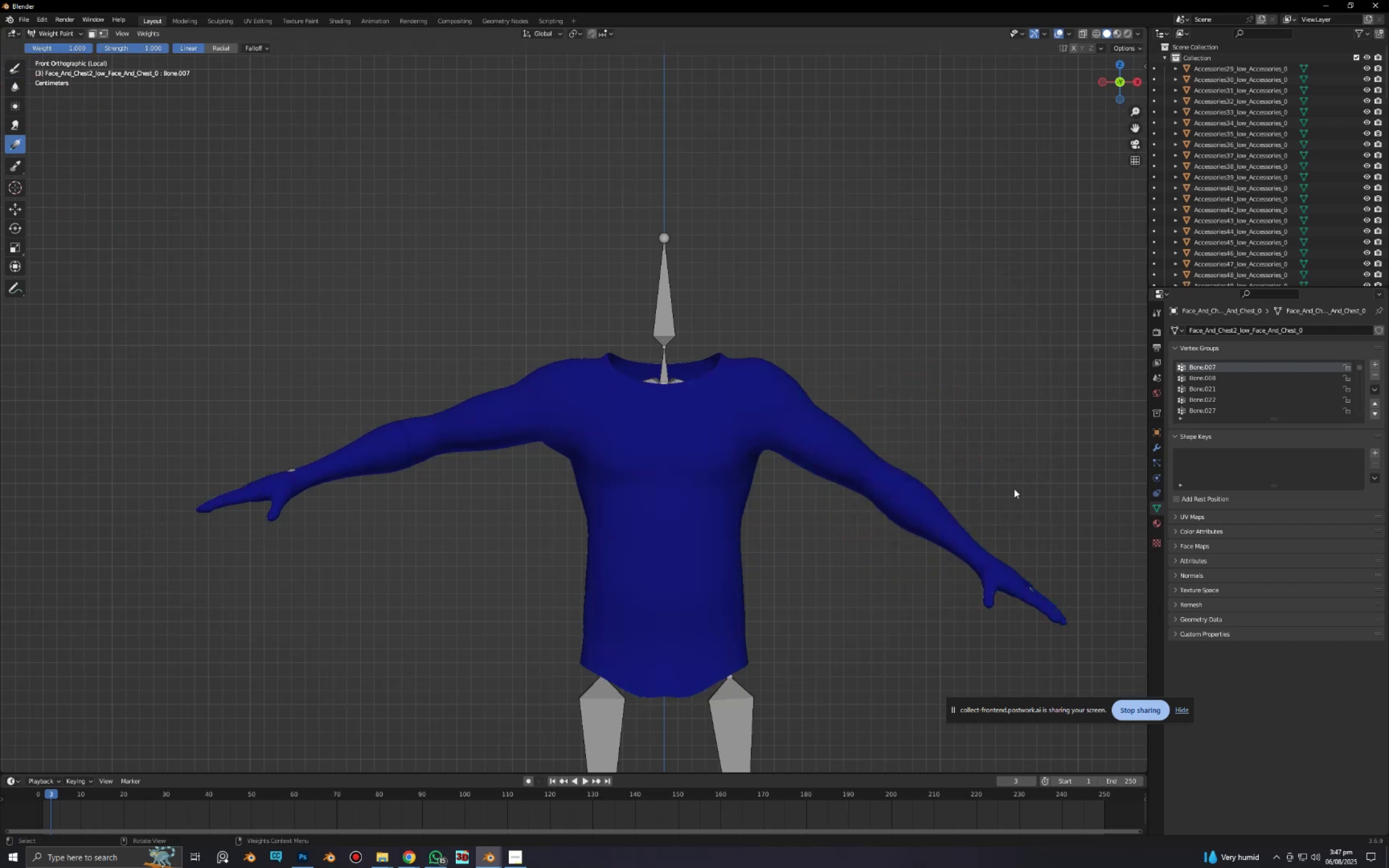 
left_click_drag(start_coordinate=[912, 473], to_coordinate=[782, 399])
 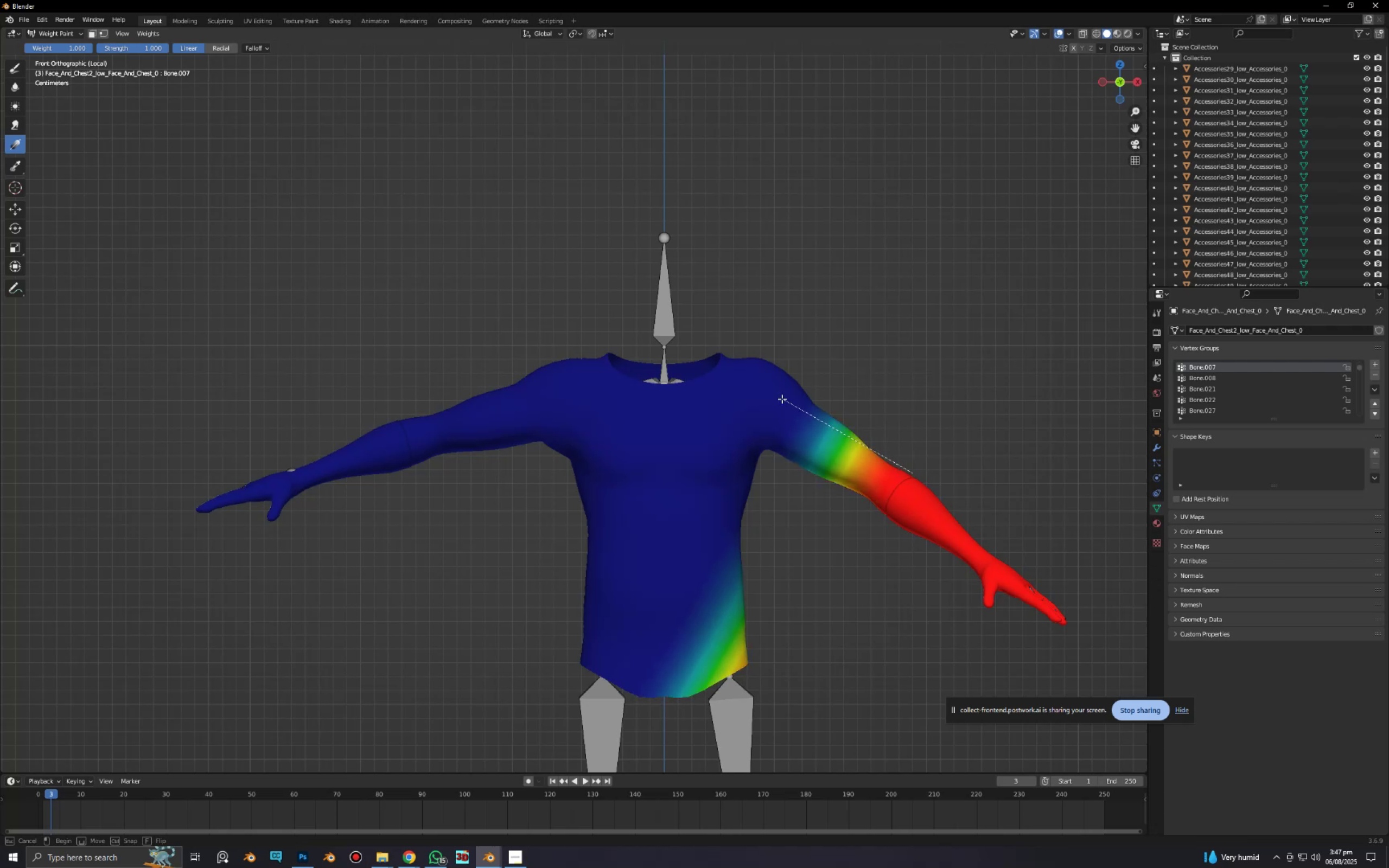 
key(Control+ControlLeft)
 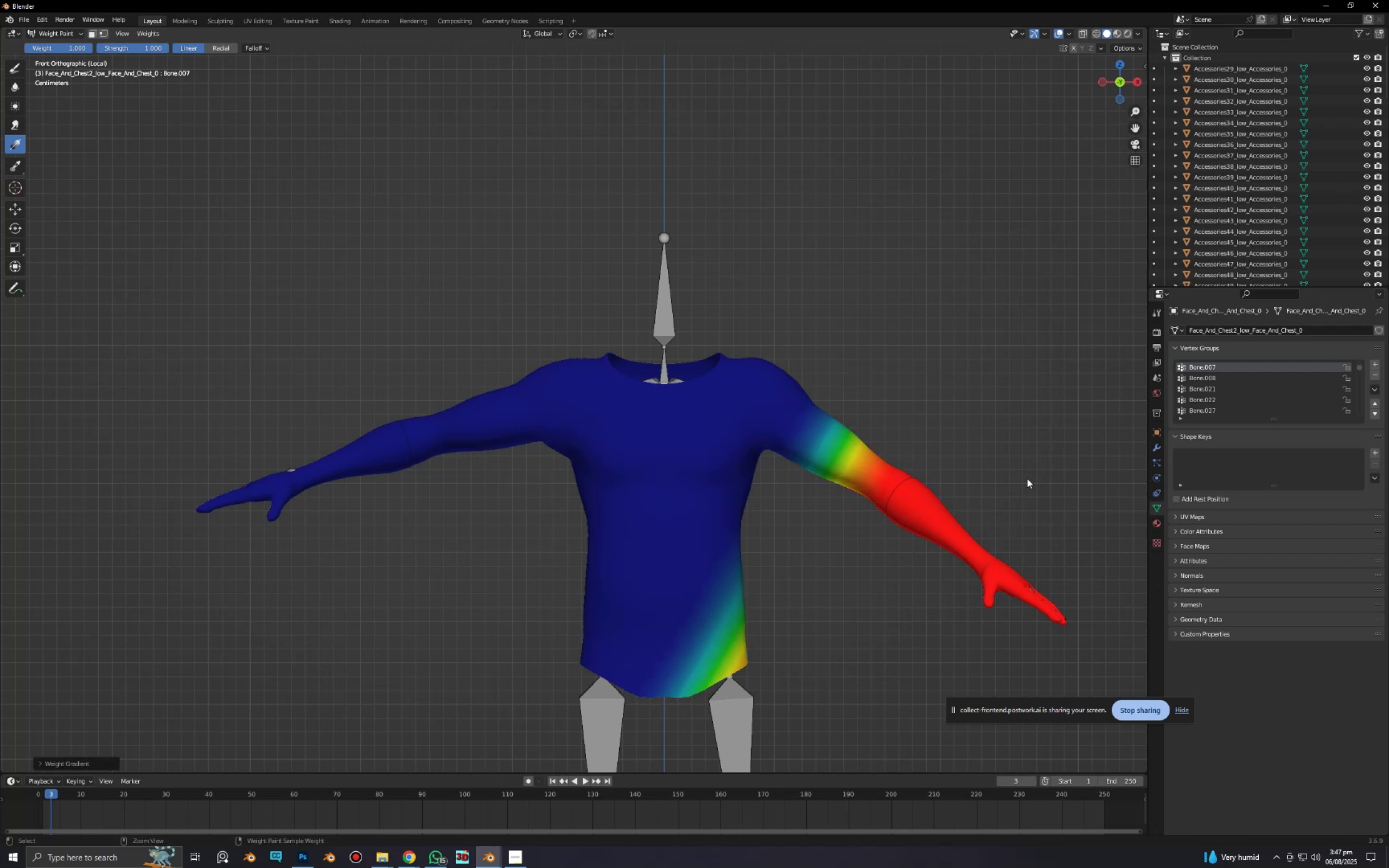 
key(Control+Z)
 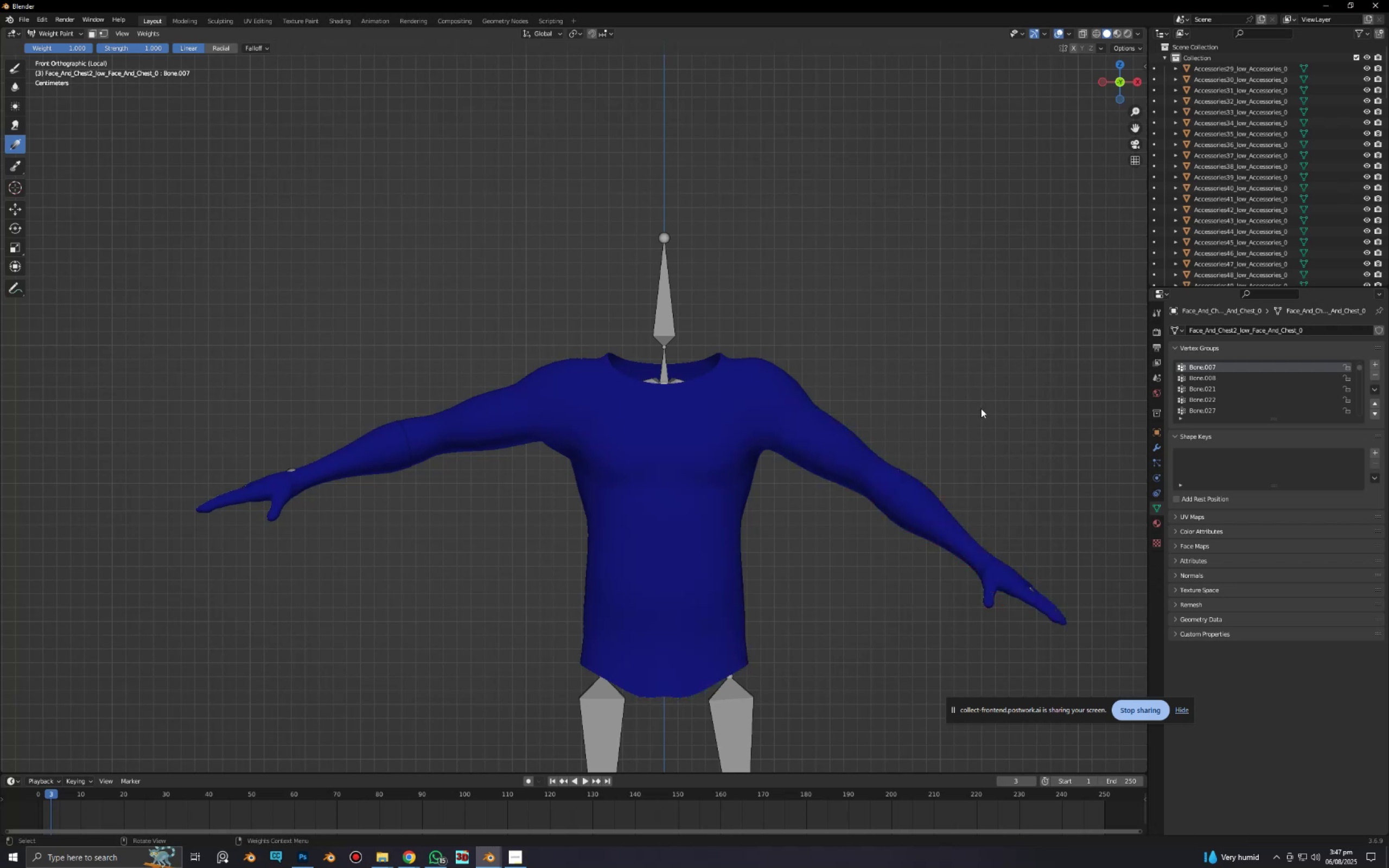 
left_click_drag(start_coordinate=[973, 401], to_coordinate=[630, 358])
 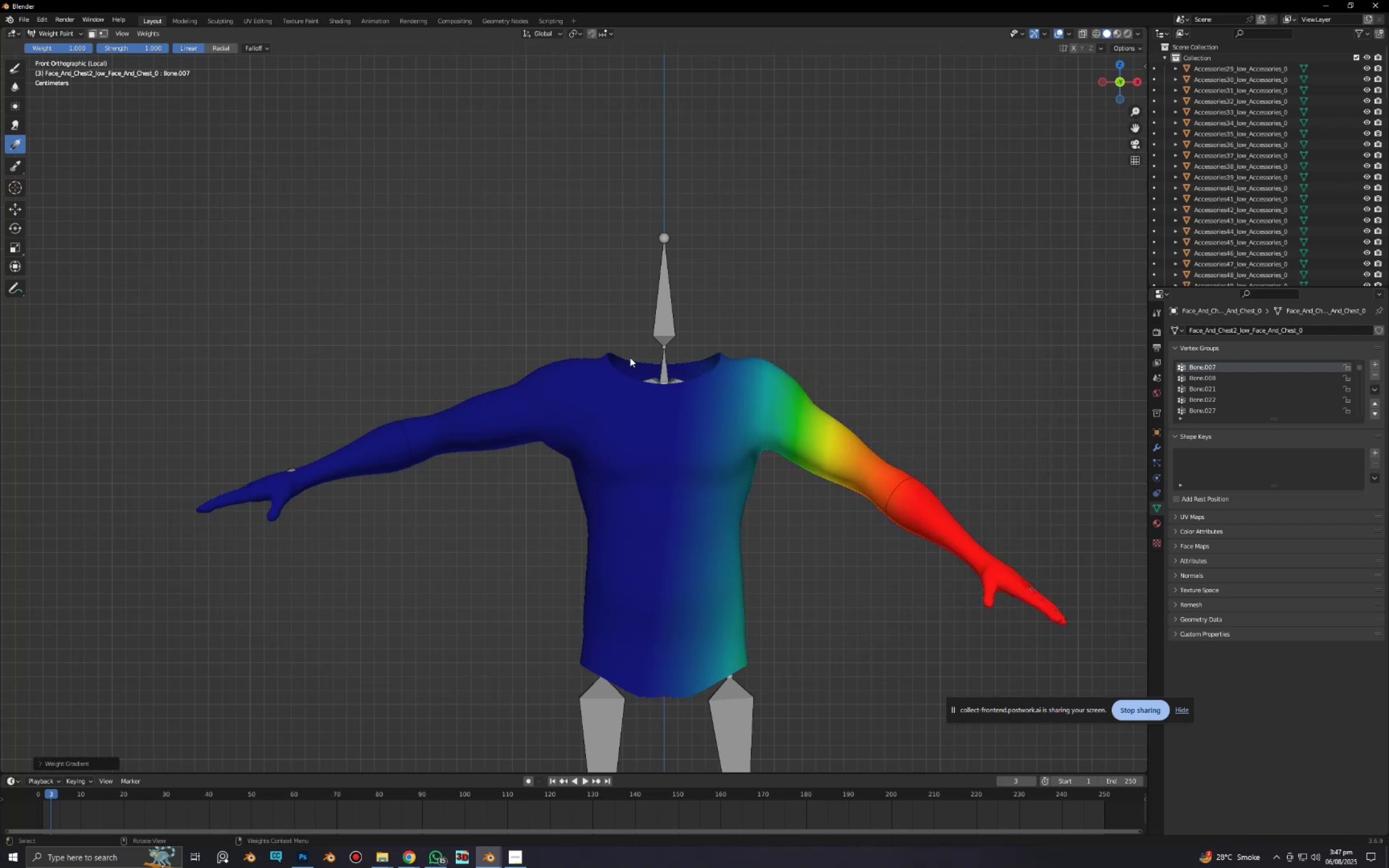 
key(Control+ControlLeft)
 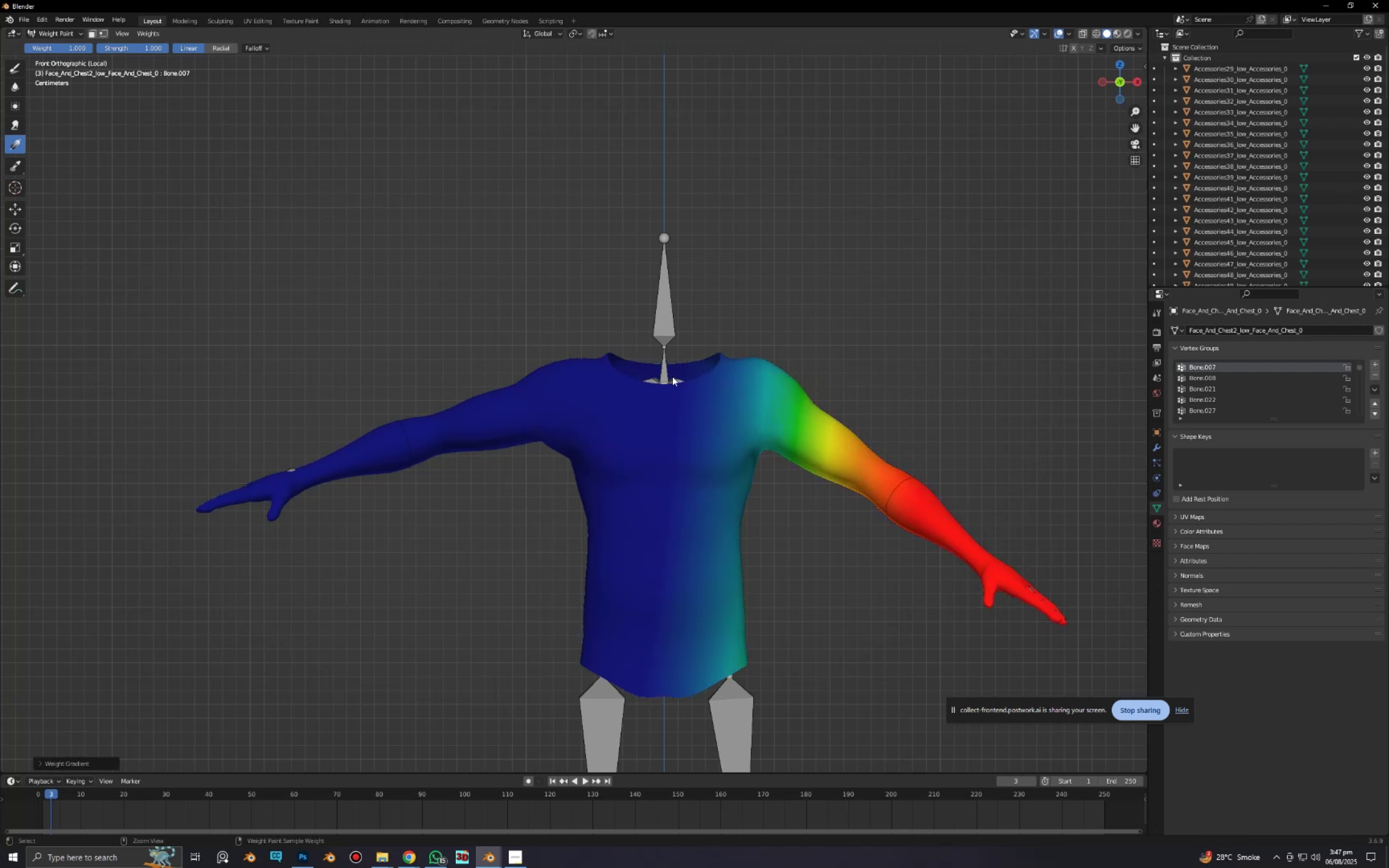 
key(Control+Z)
 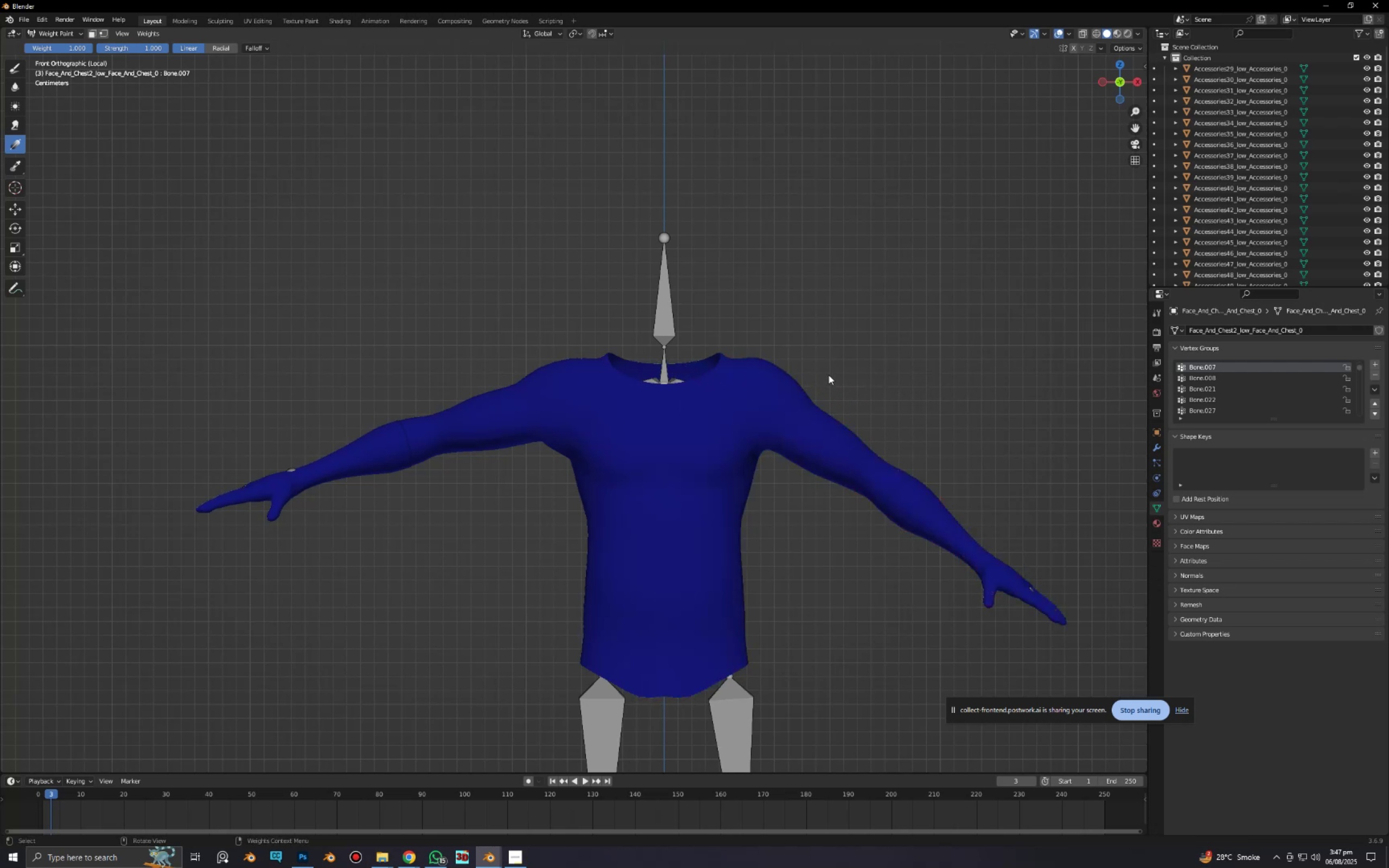 
left_click_drag(start_coordinate=[826, 378], to_coordinate=[735, 372])
 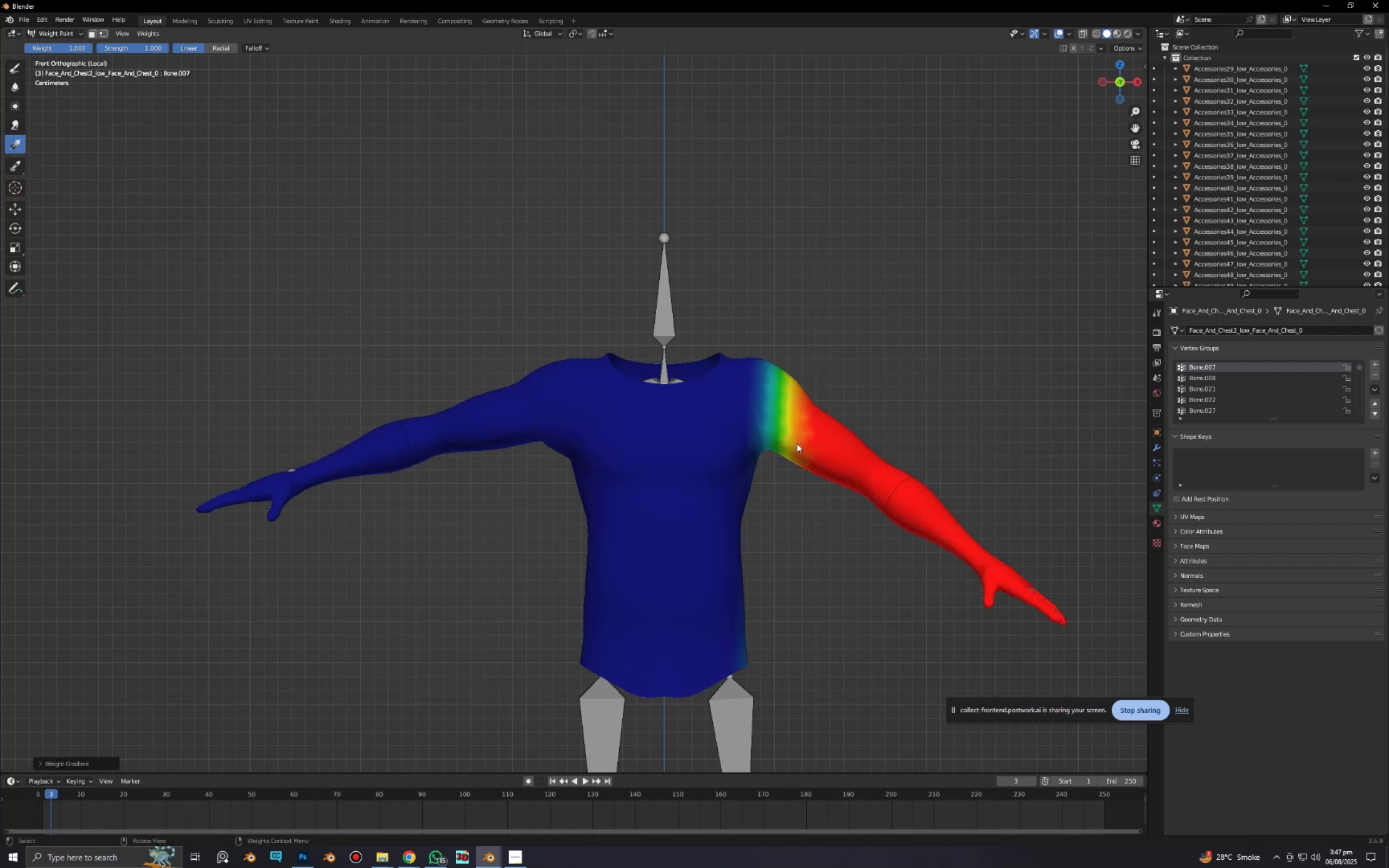 
scroll: coordinate [800, 449], scroll_direction: down, amount: 2.0
 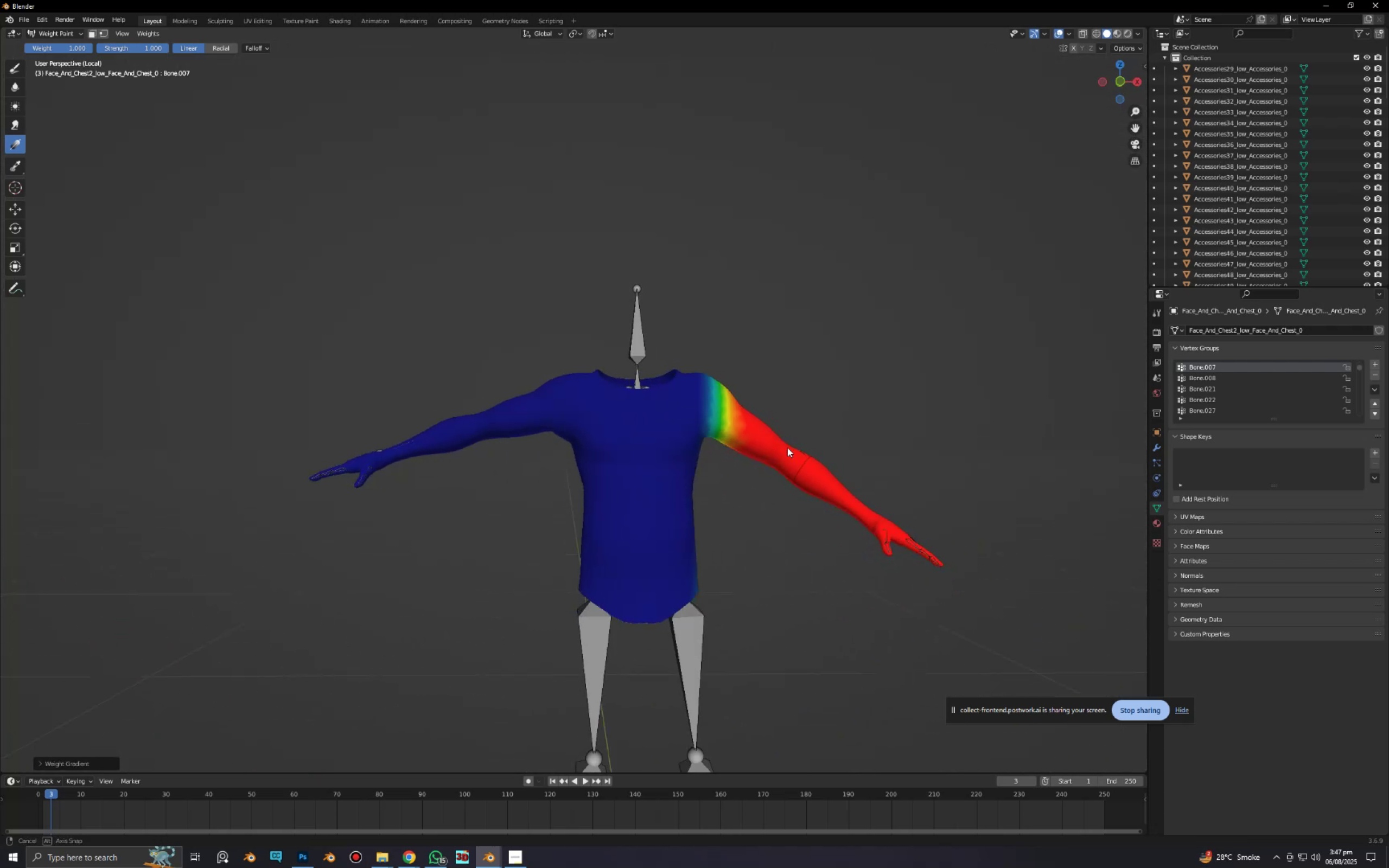 
type(er)
 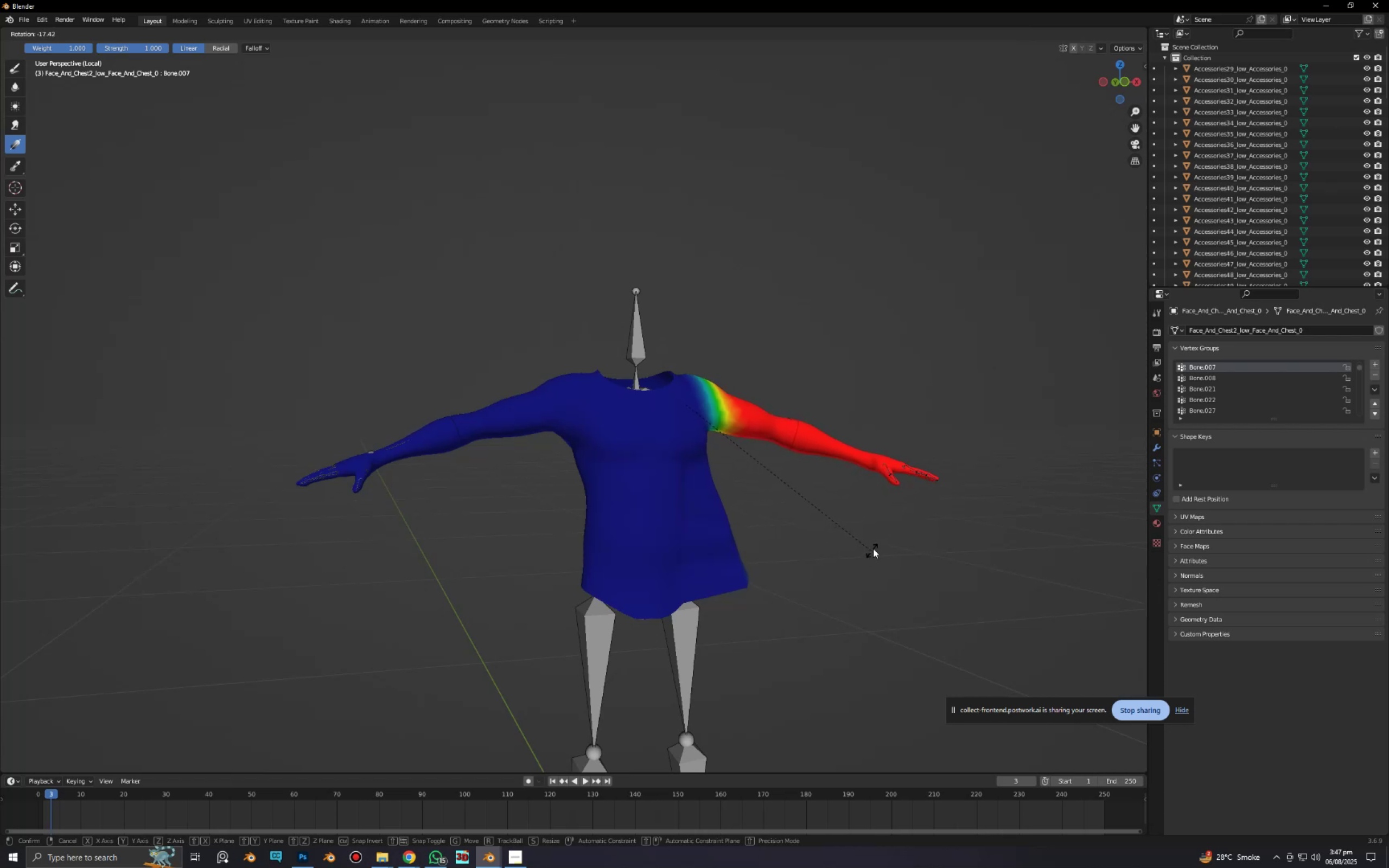 
left_click([882, 535])
 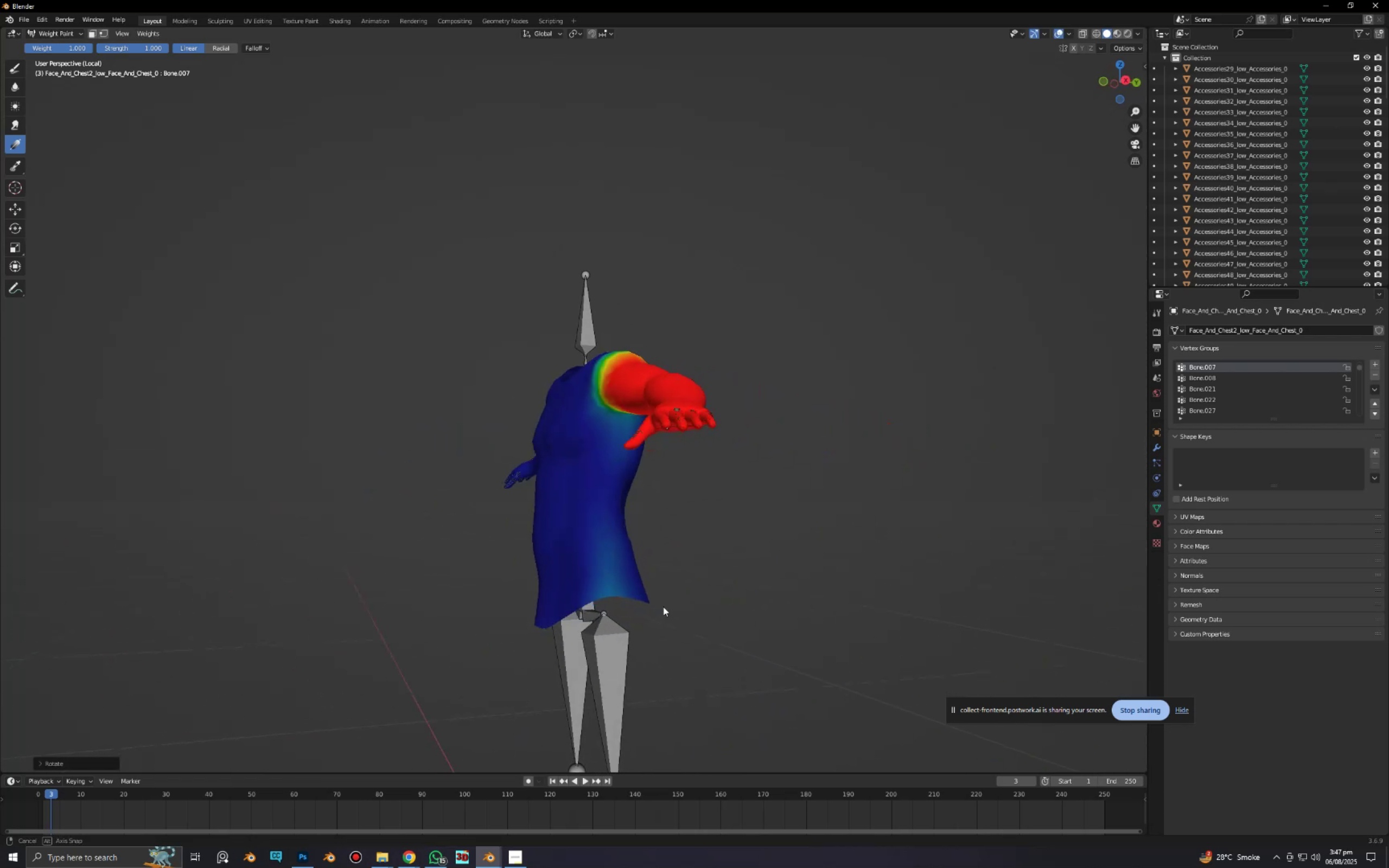 
scroll: coordinate [662, 655], scroll_direction: up, amount: 2.0
 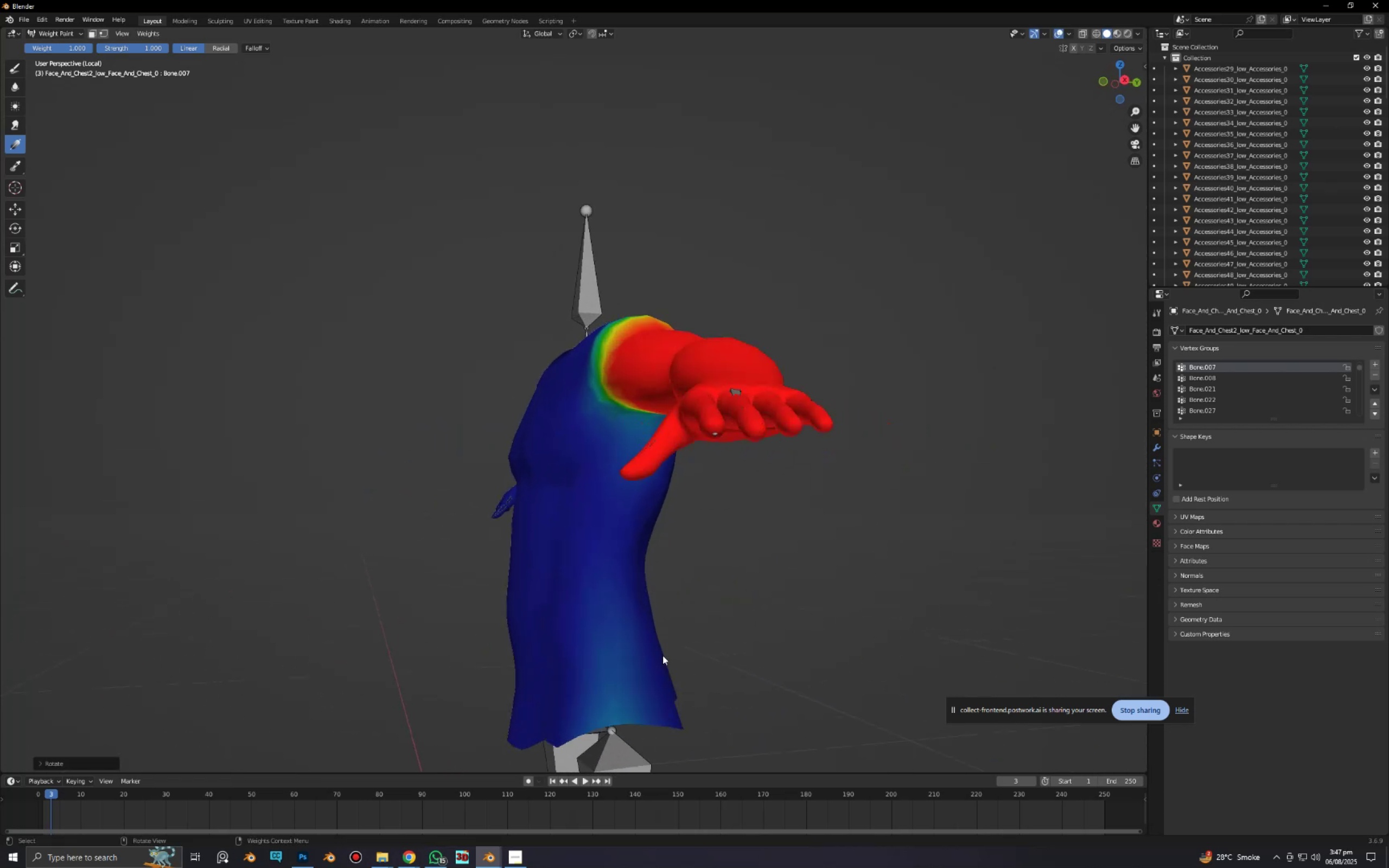 
hold_key(key=ShiftLeft, duration=0.47)
 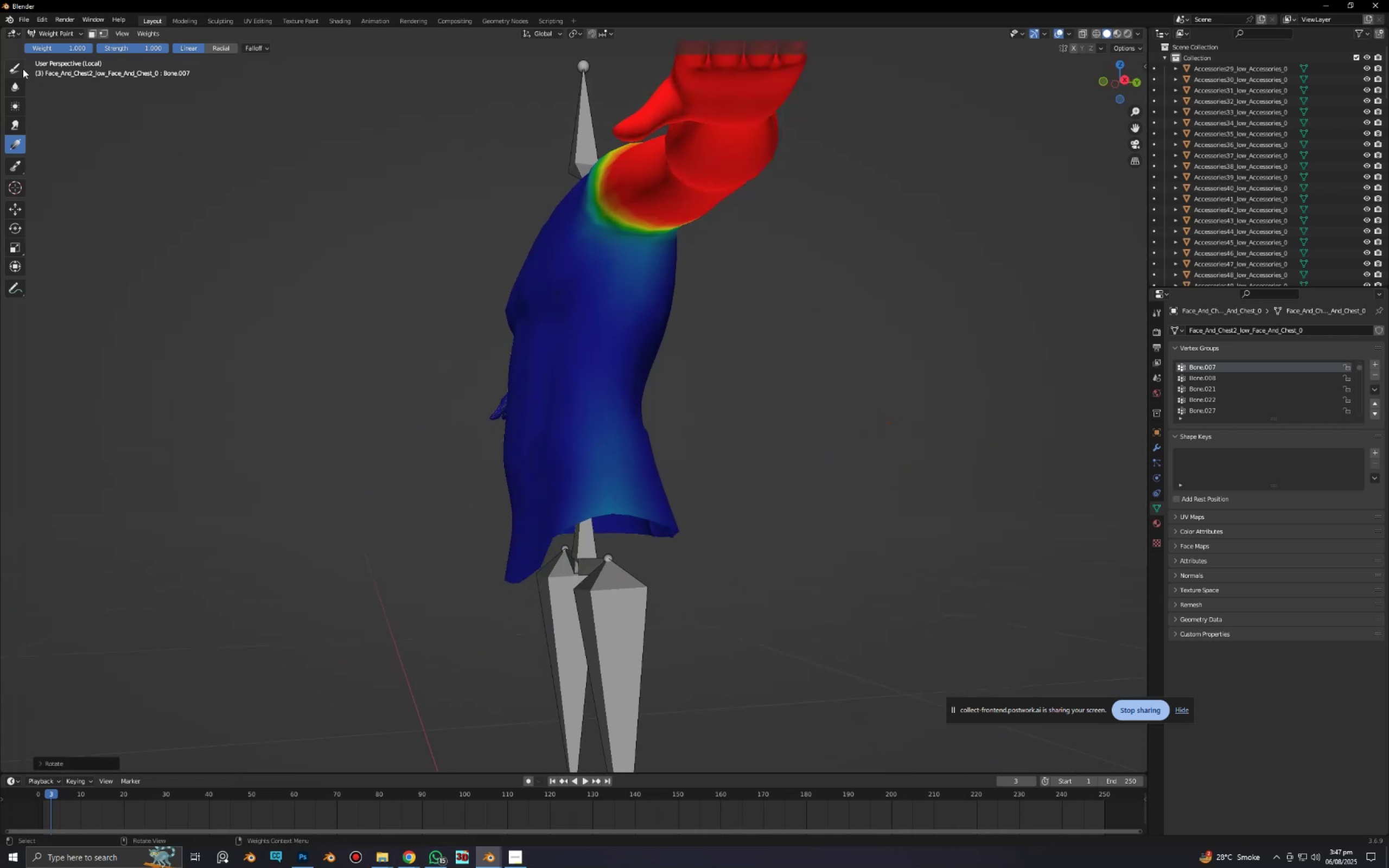 
left_click([11, 65])
 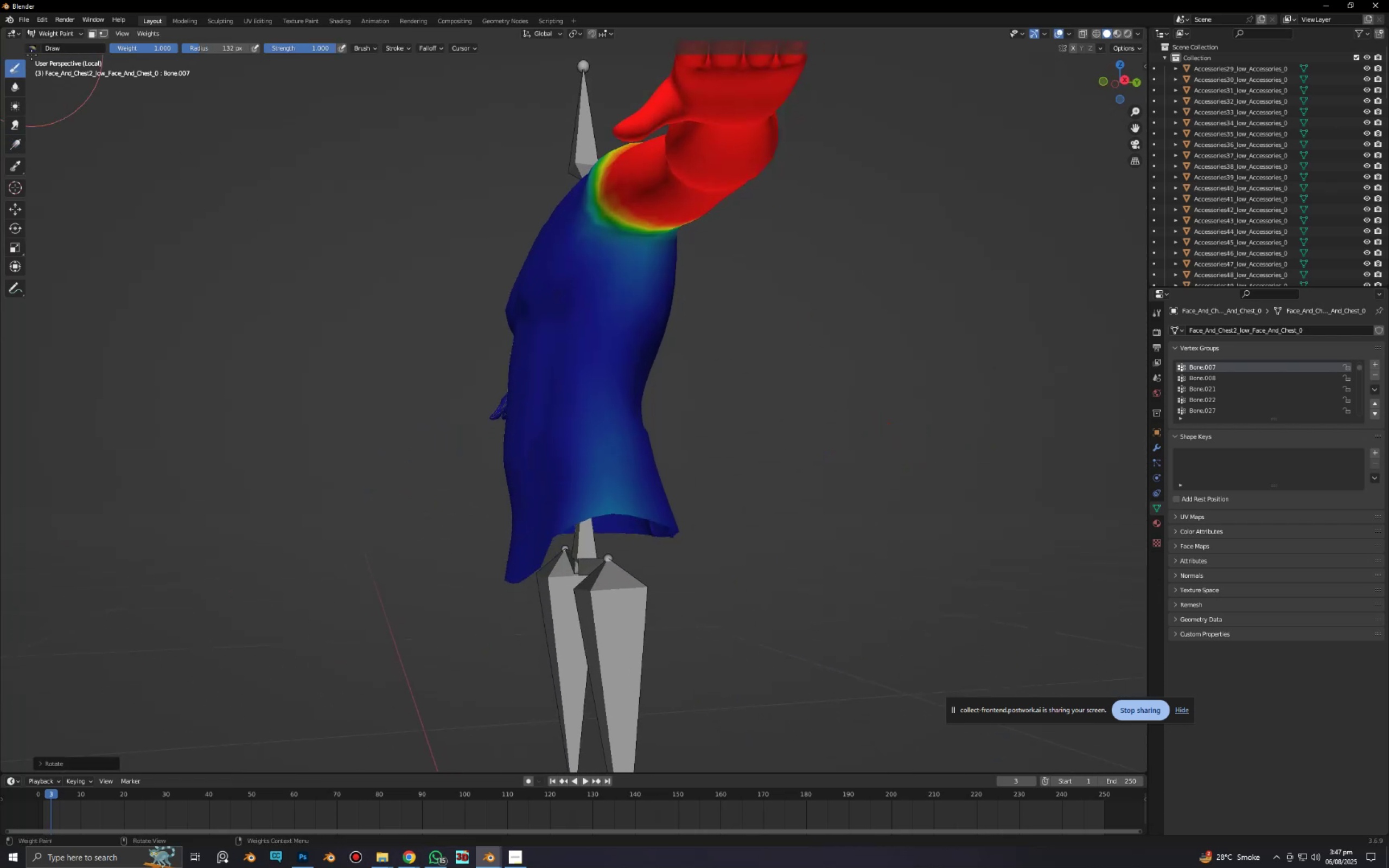 
double_click([36, 44])
 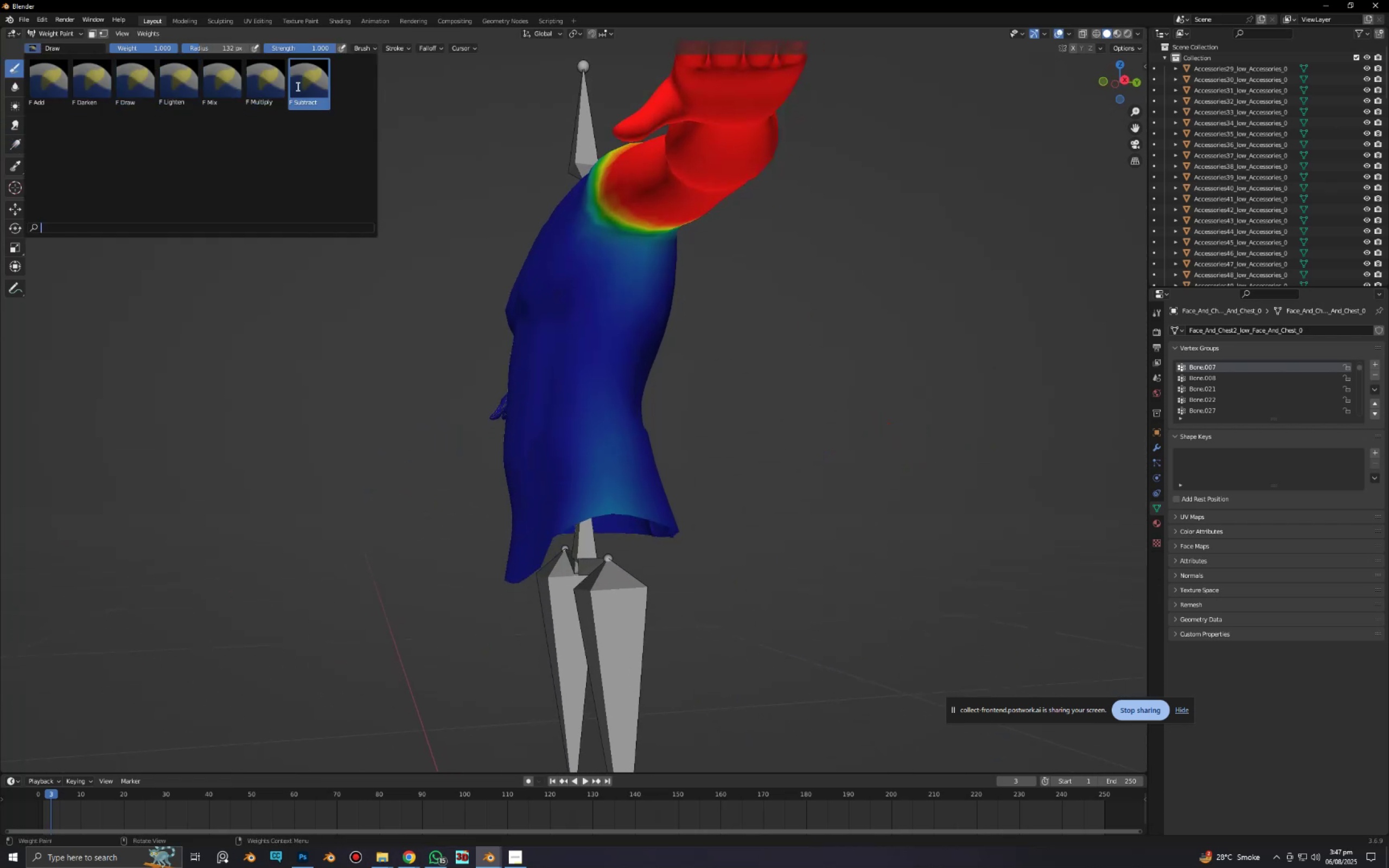 
left_click([298, 86])
 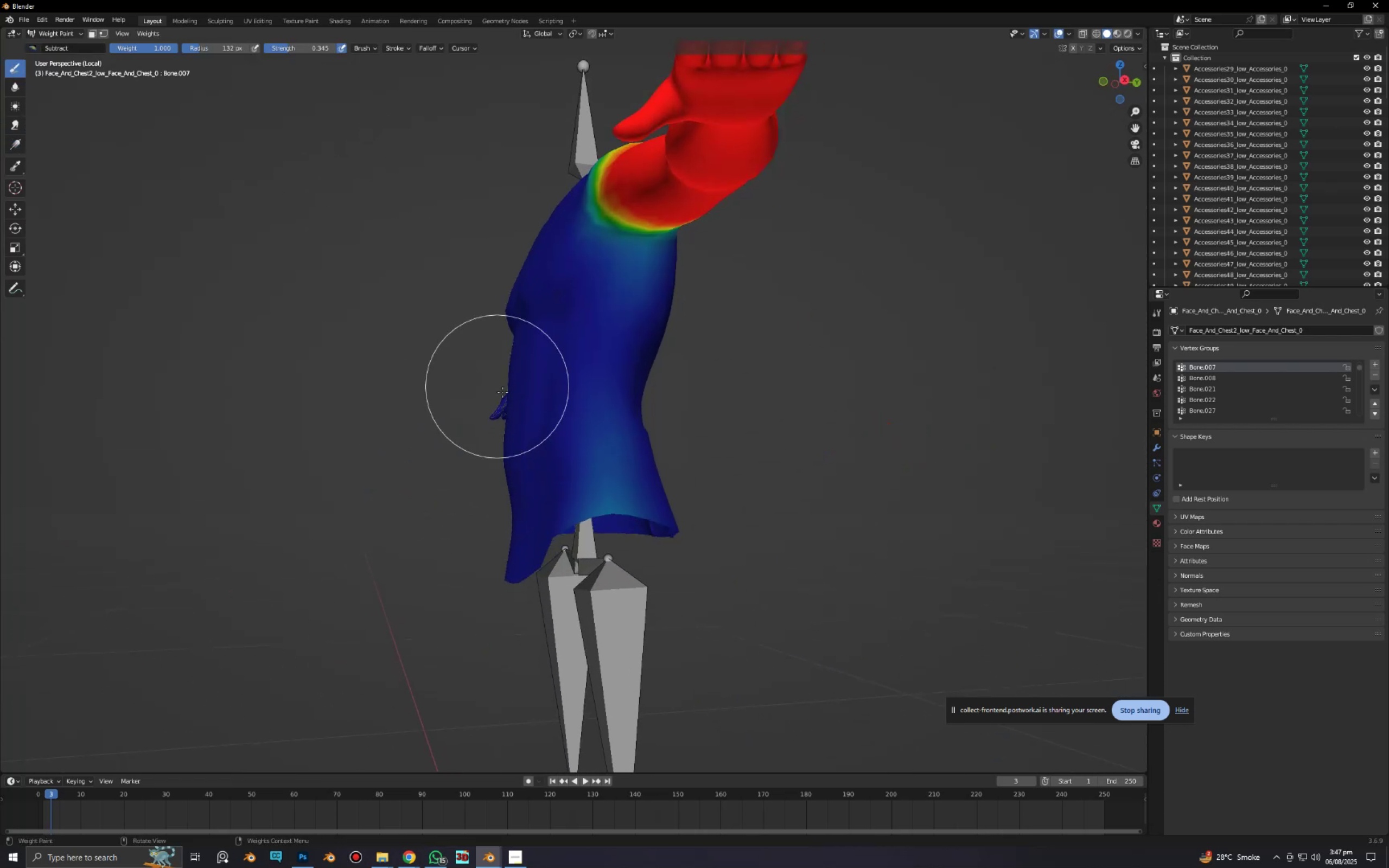 
scroll: coordinate [556, 435], scroll_direction: up, amount: 3.0
 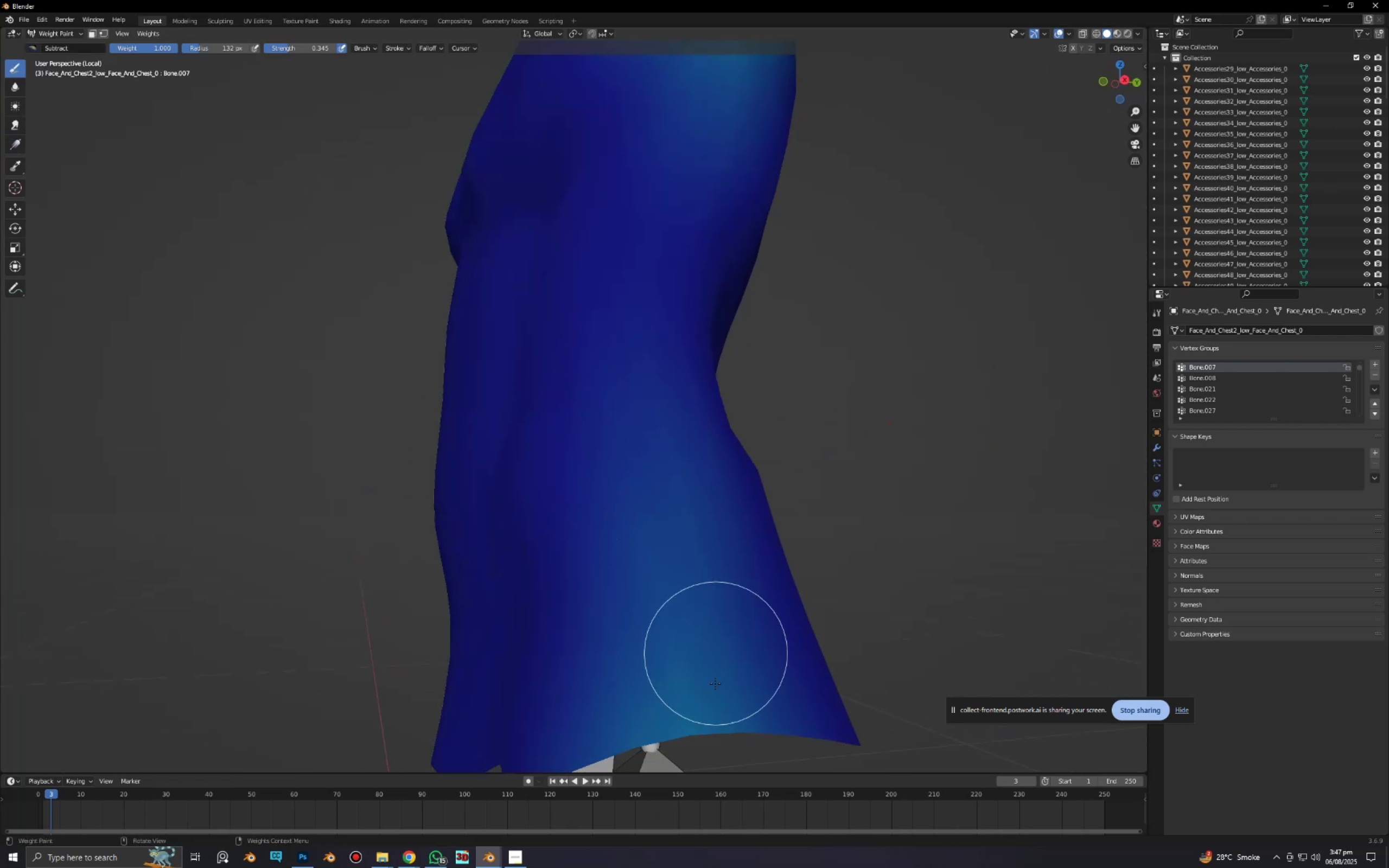 
key(Shift+F)
 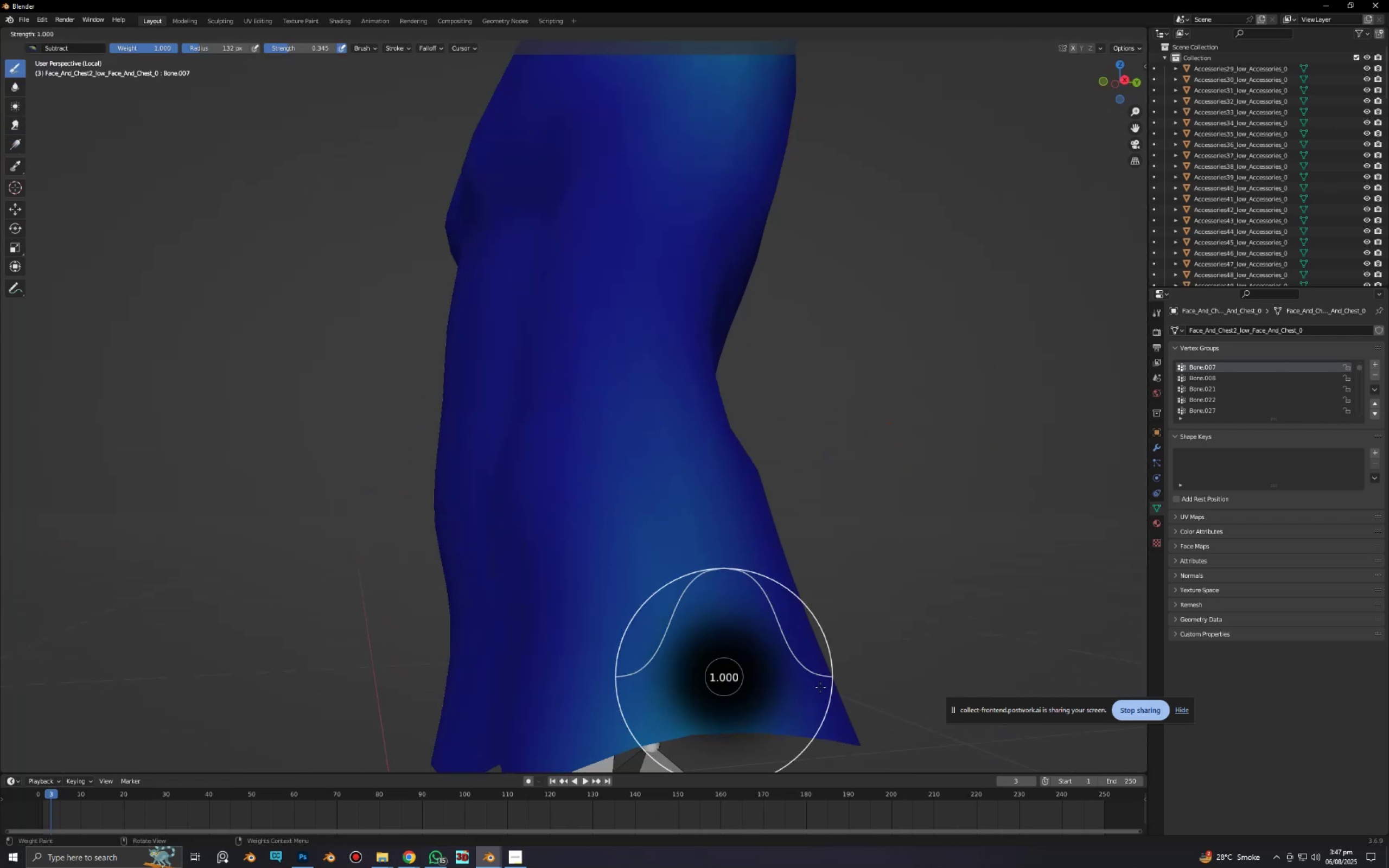 
left_click_drag(start_coordinate=[823, 687], to_coordinate=[820, 686])
 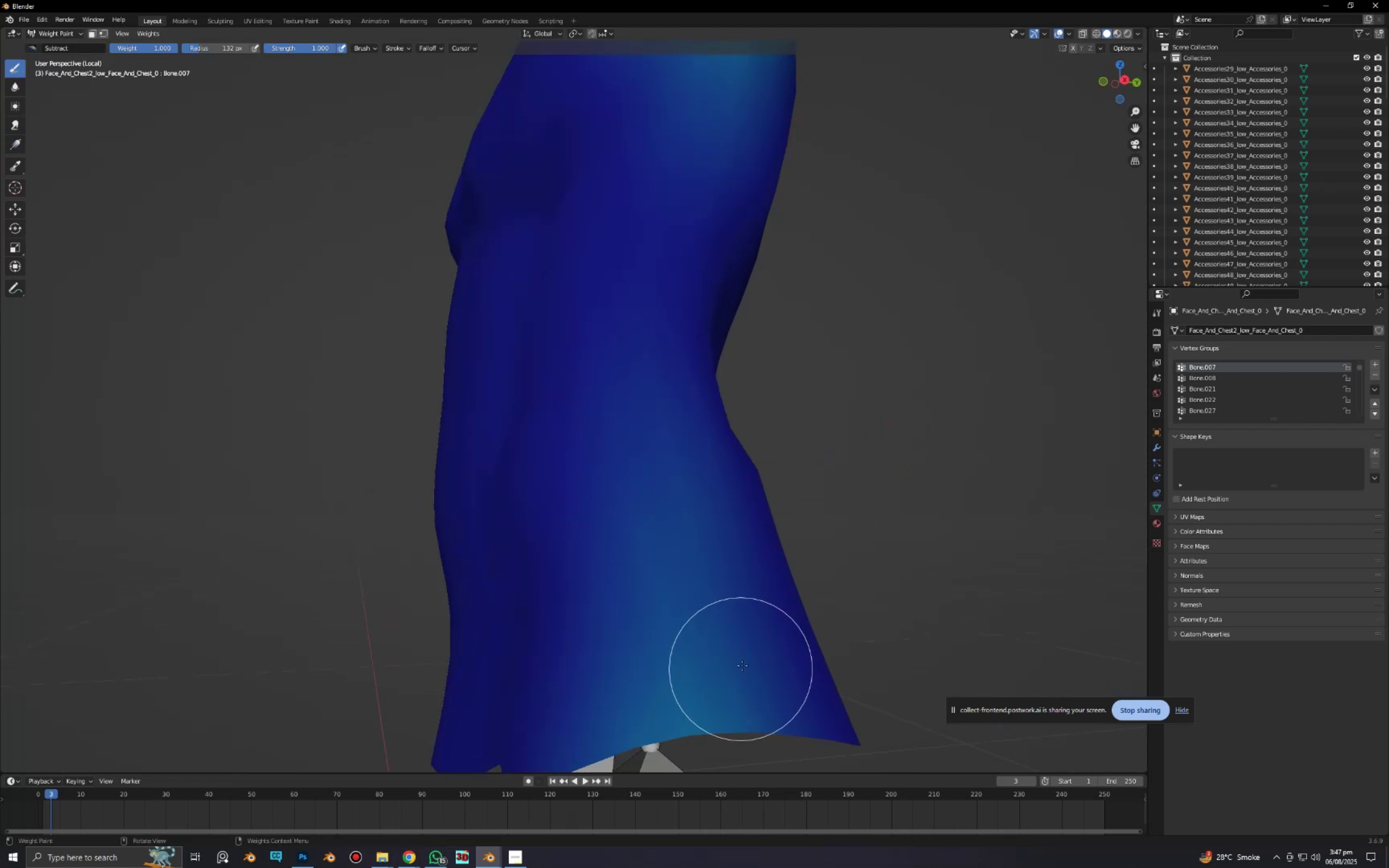 
left_click_drag(start_coordinate=[767, 652], to_coordinate=[521, 671])
 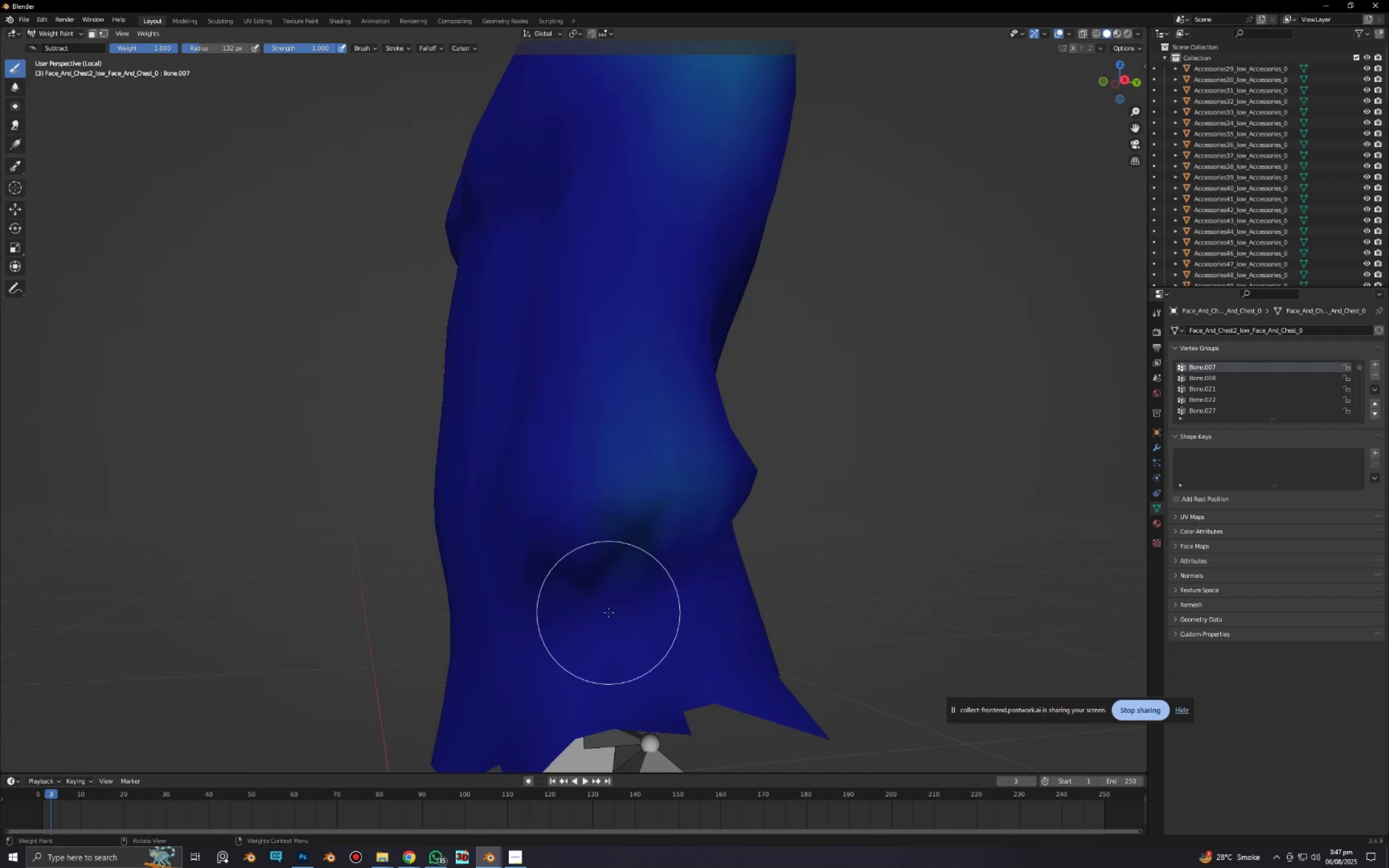 
scroll: coordinate [606, 617], scroll_direction: down, amount: 3.0
 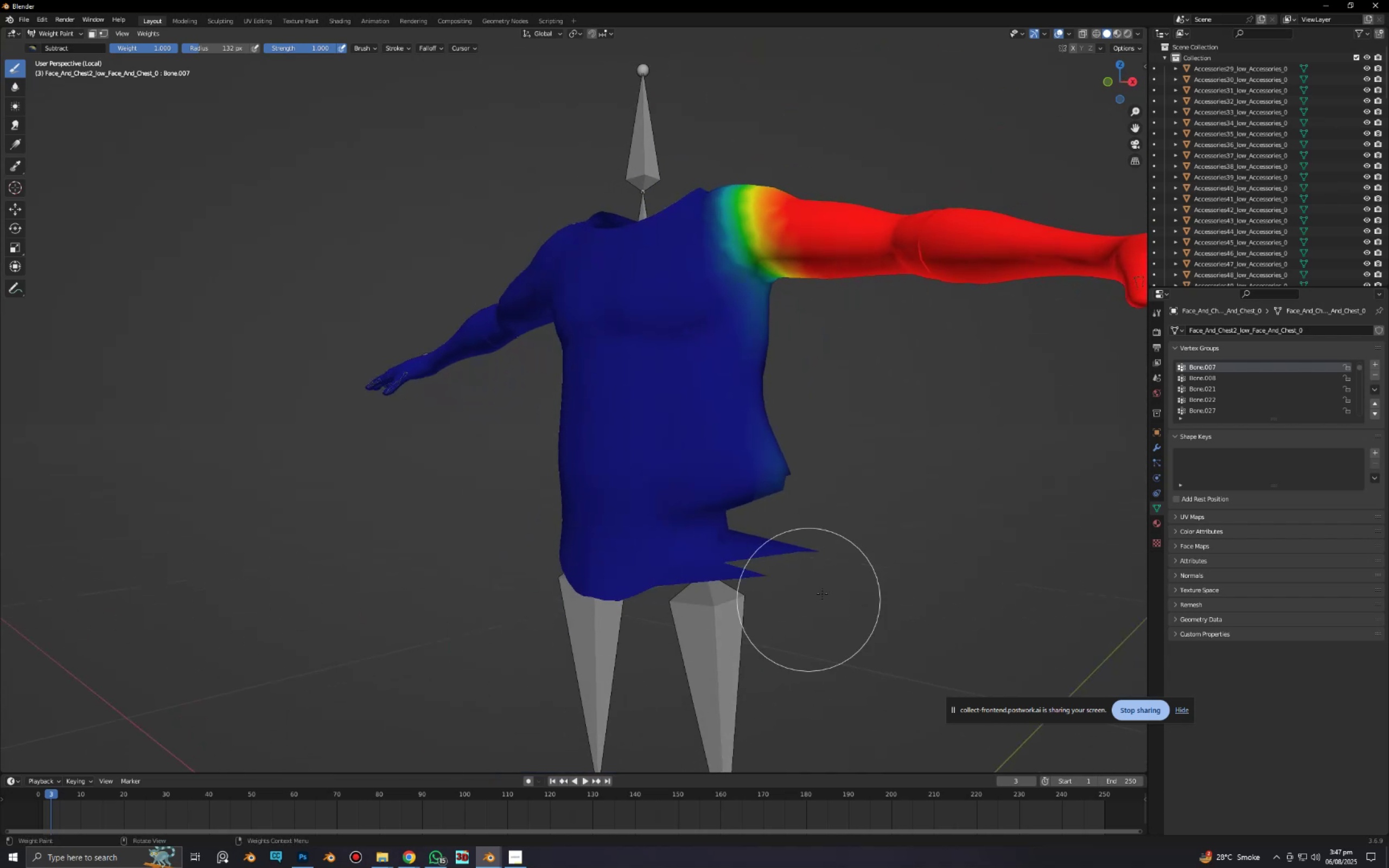 
key(F)
 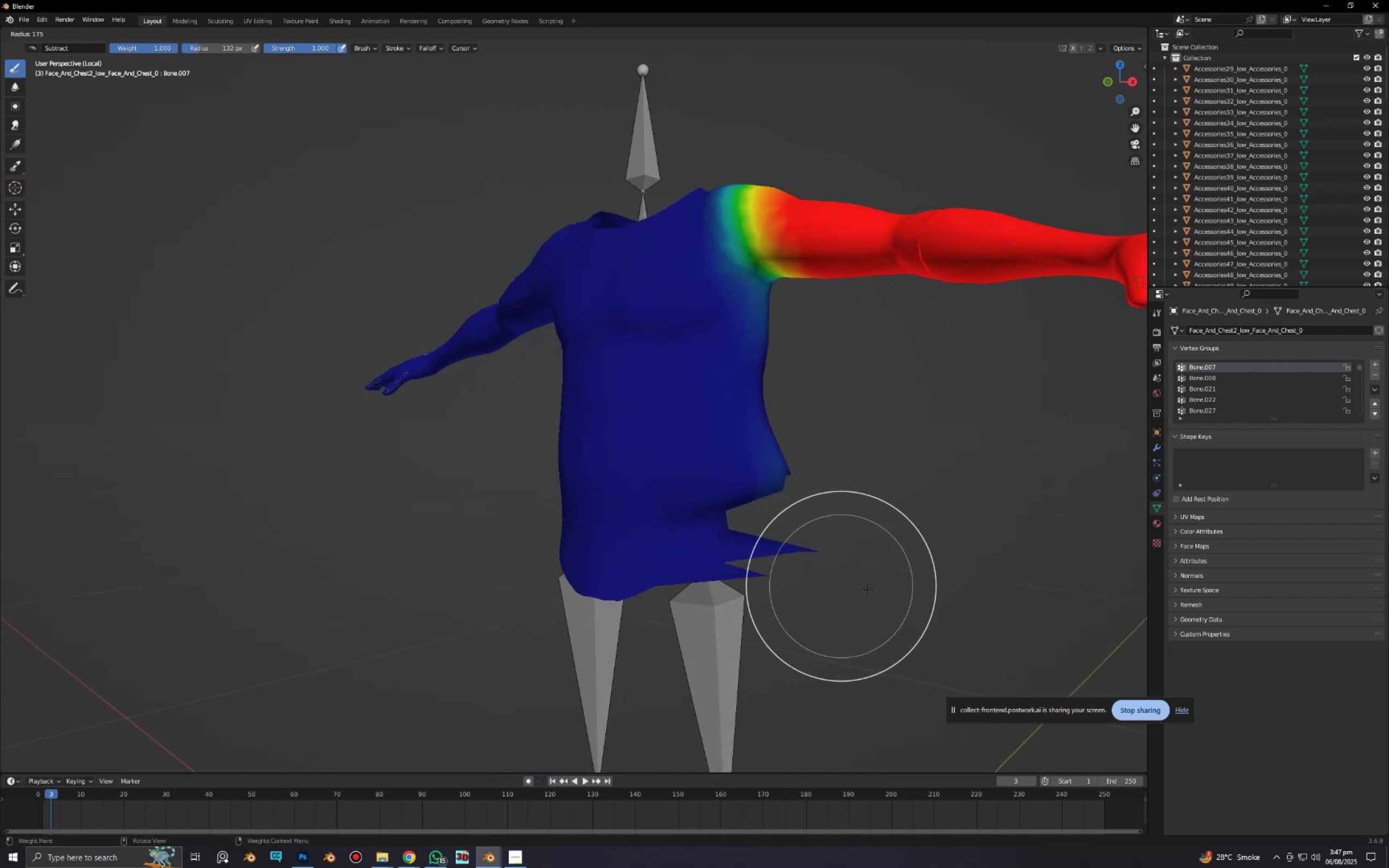 
left_click_drag(start_coordinate=[867, 590], to_coordinate=[858, 589])
 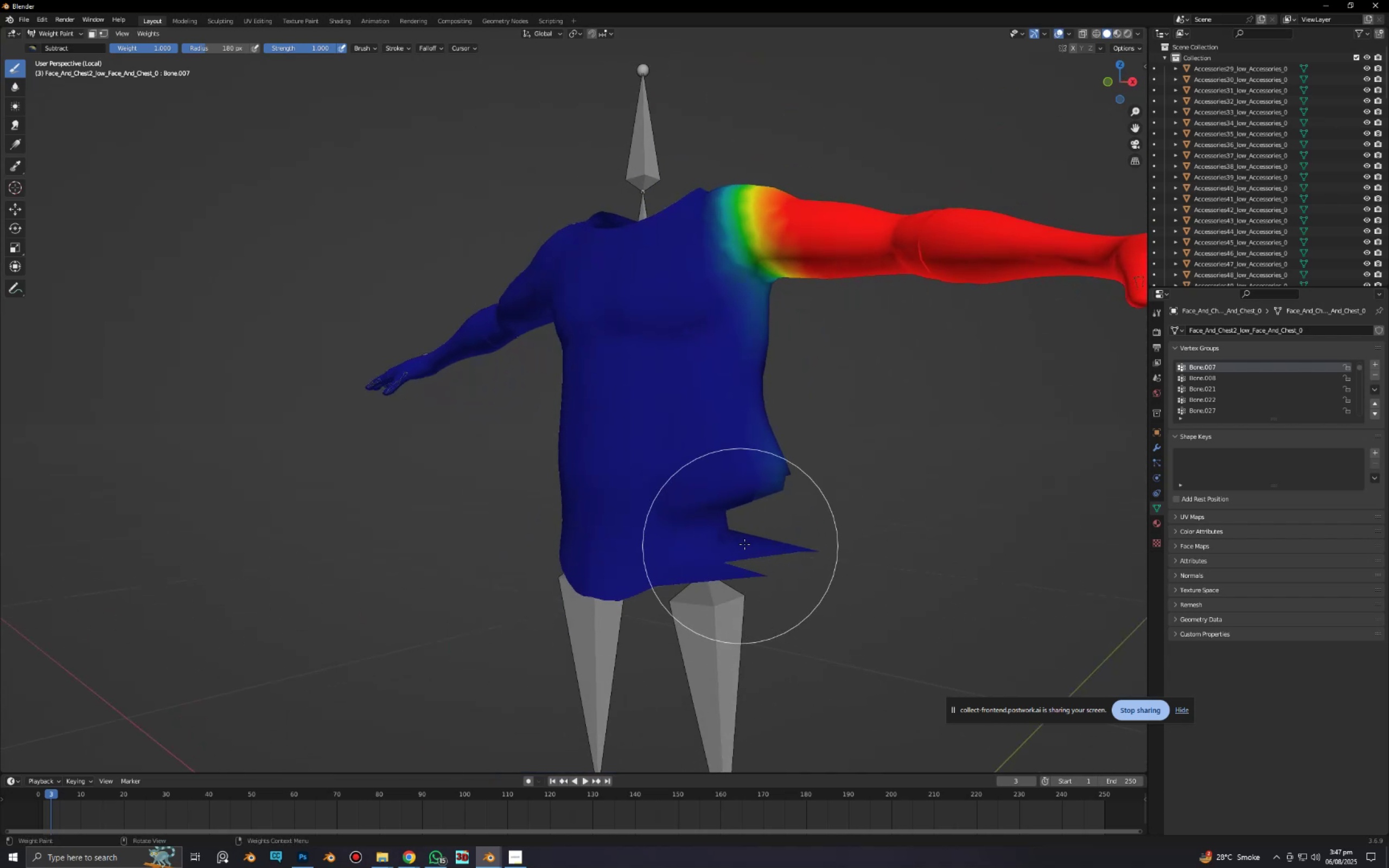 
left_click_drag(start_coordinate=[748, 543], to_coordinate=[721, 389])
 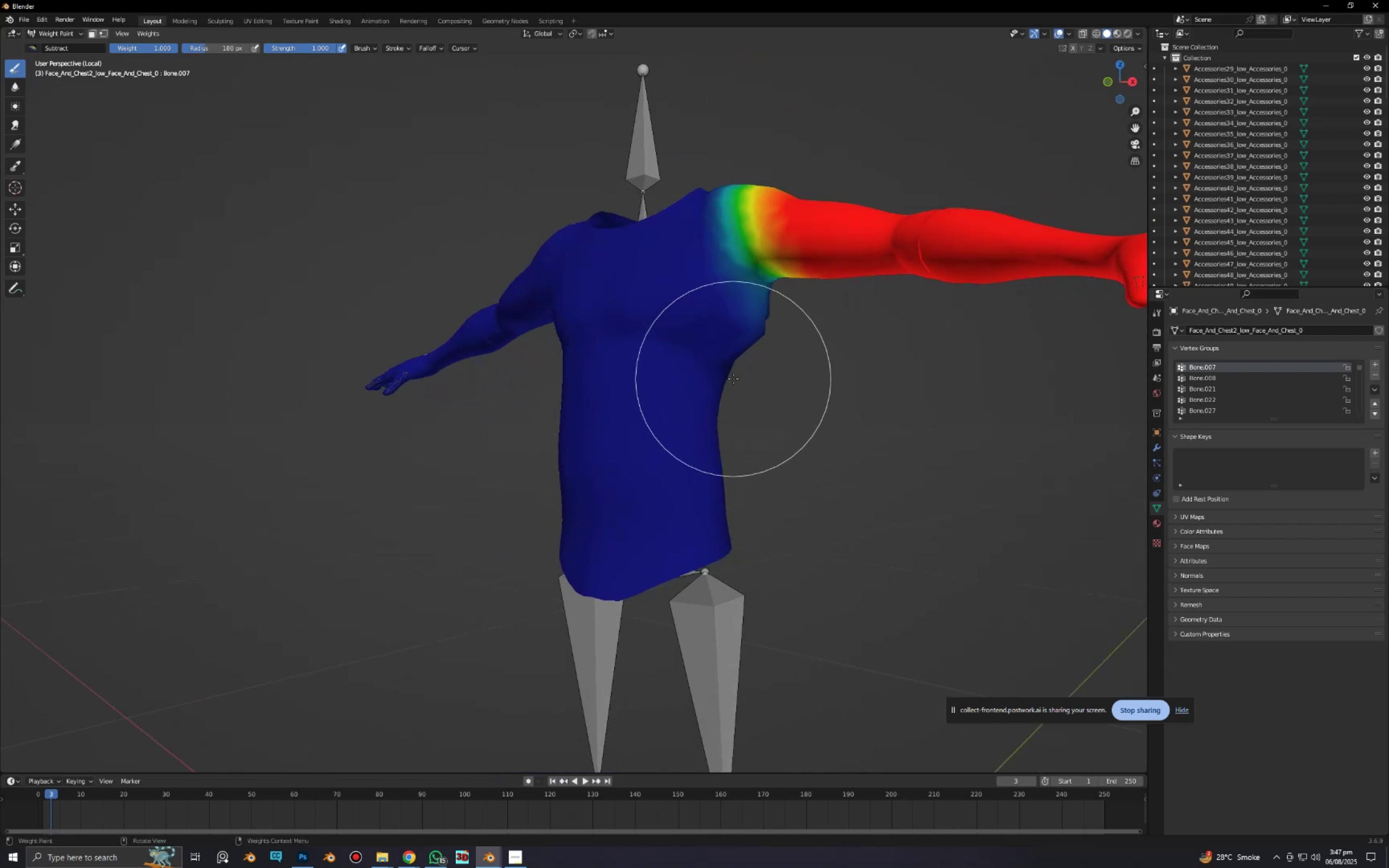 
left_click_drag(start_coordinate=[733, 379], to_coordinate=[720, 385])
 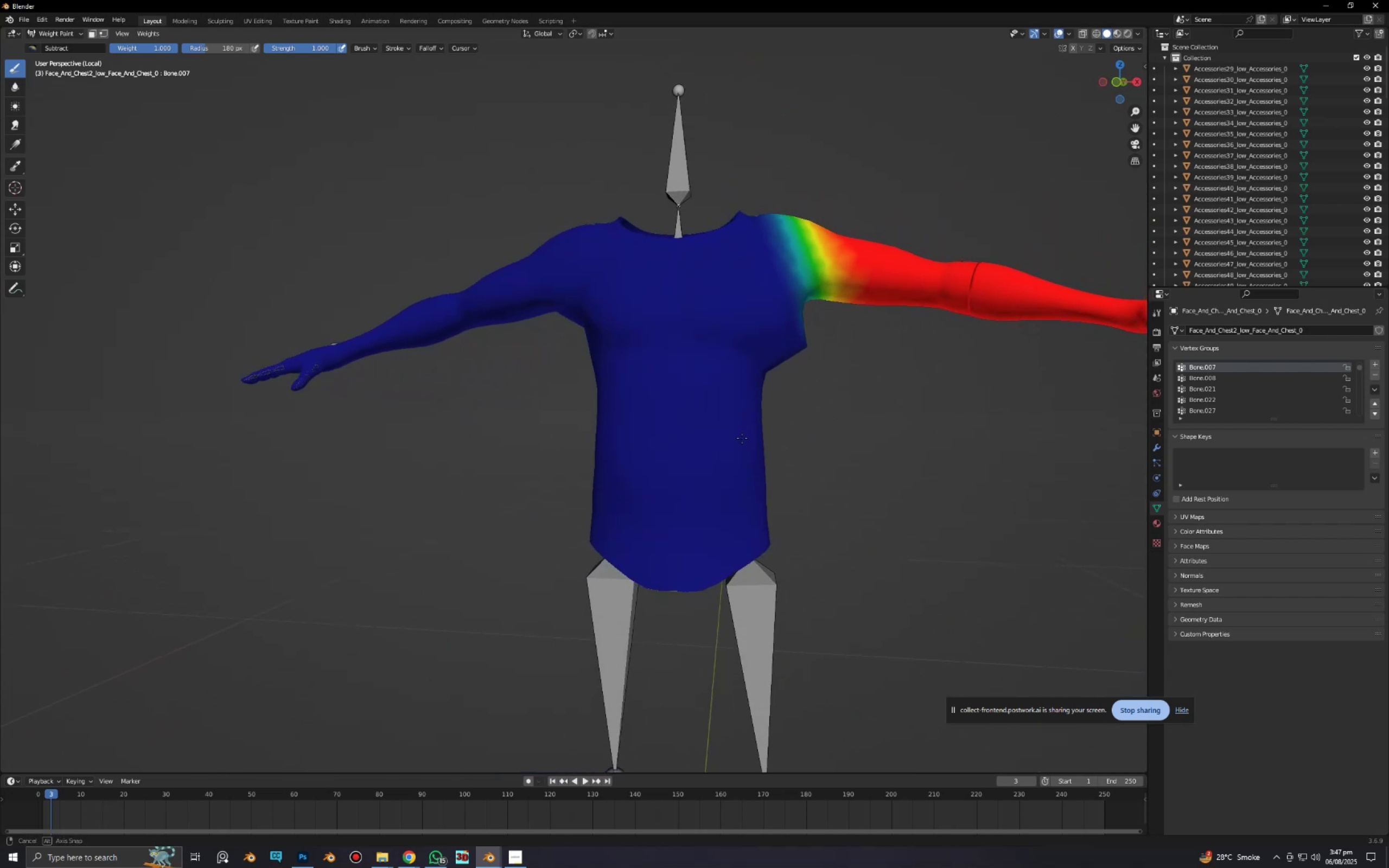 
key(Alt+AltLeft)
 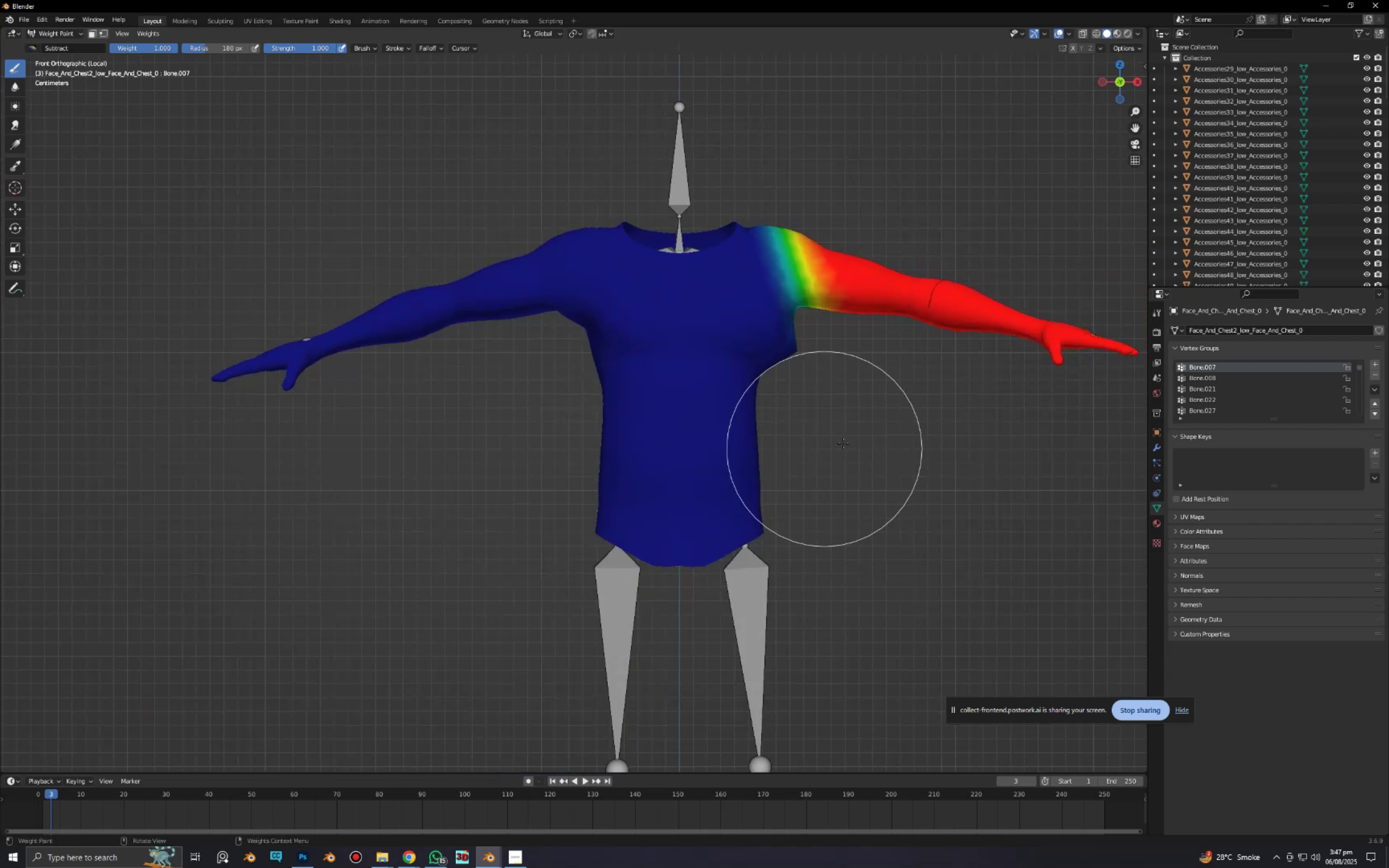 
scroll: coordinate [849, 441], scroll_direction: up, amount: 3.0
 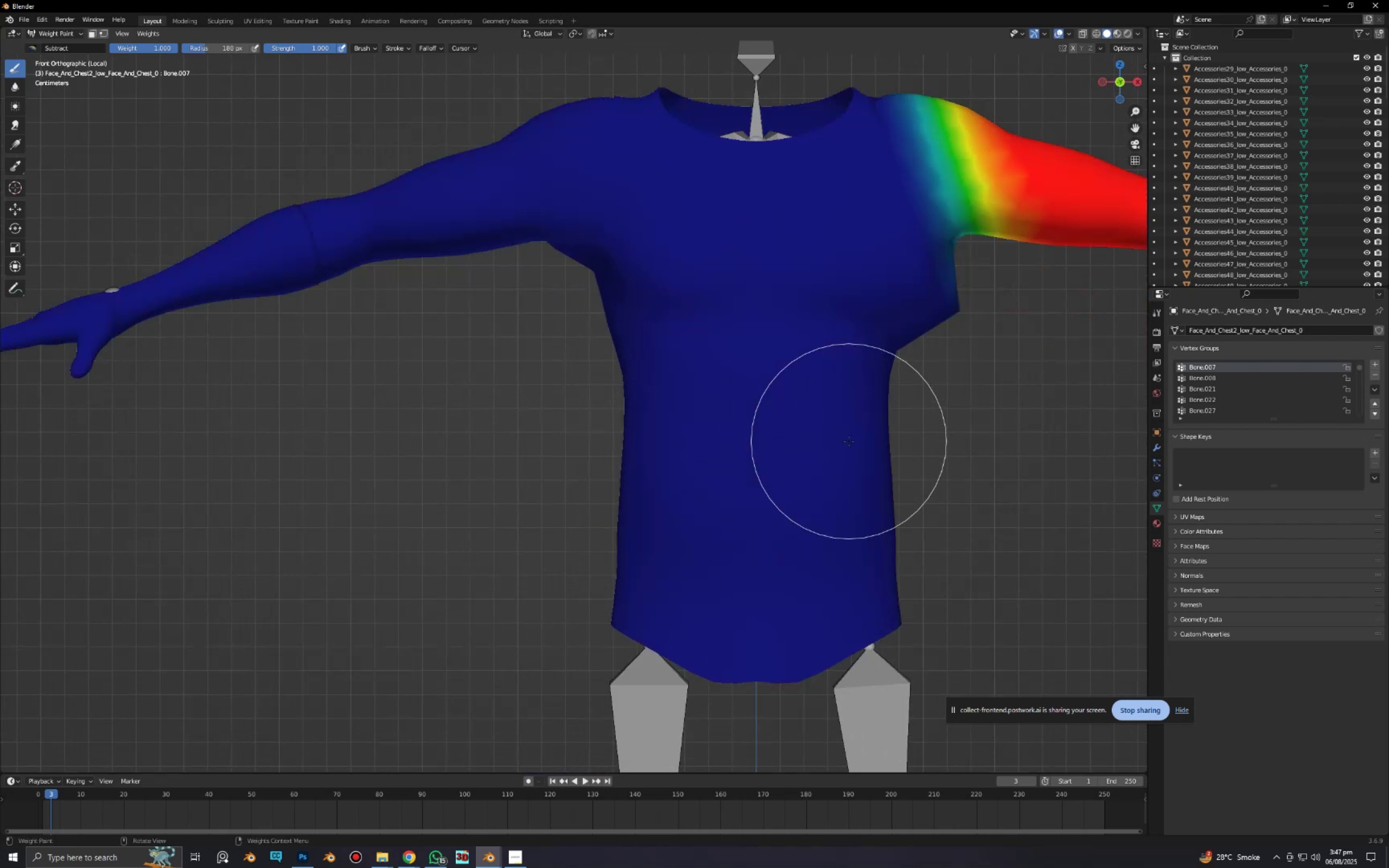 
hold_key(key=ShiftLeft, duration=0.42)
 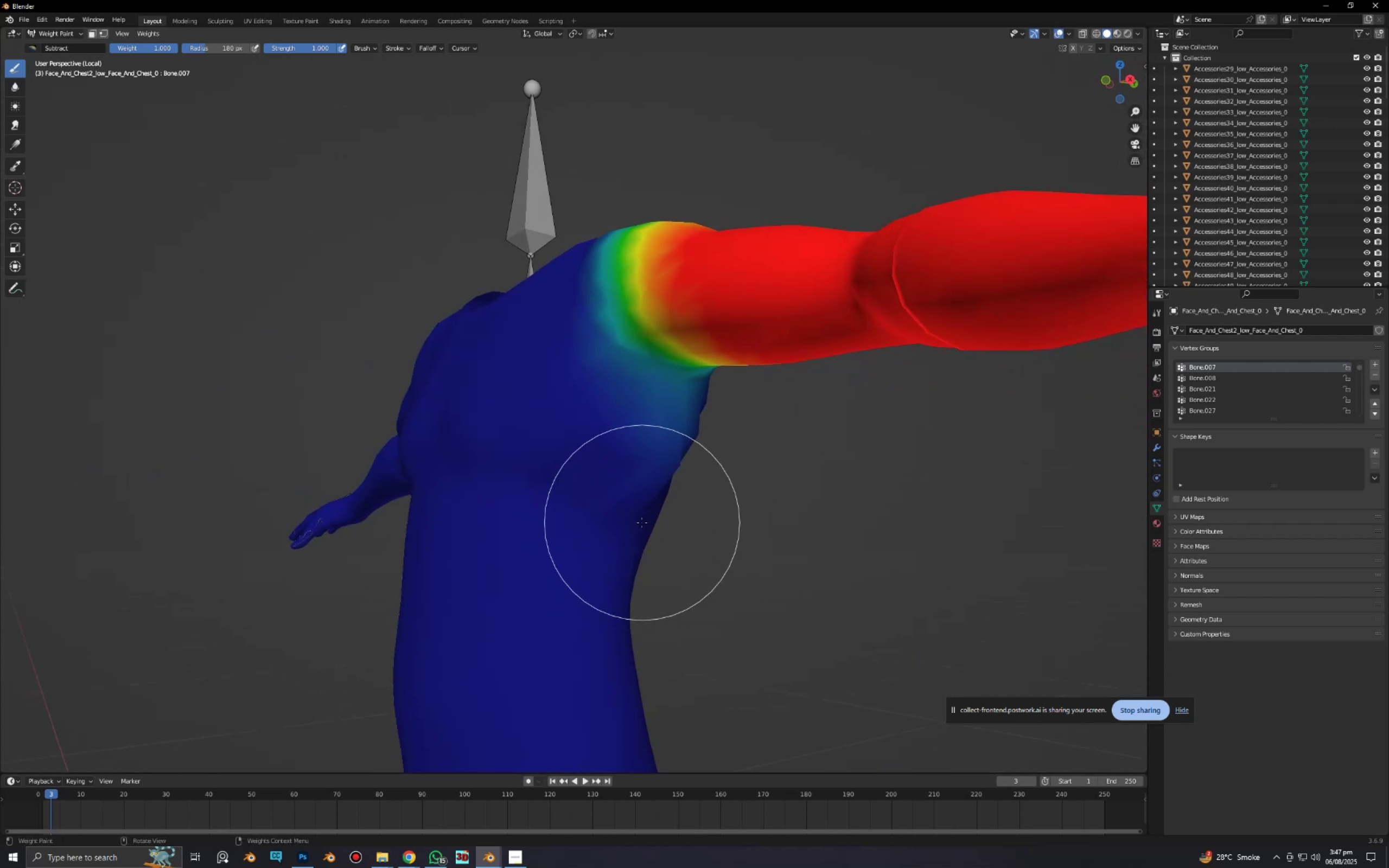 
double_click([648, 507])
 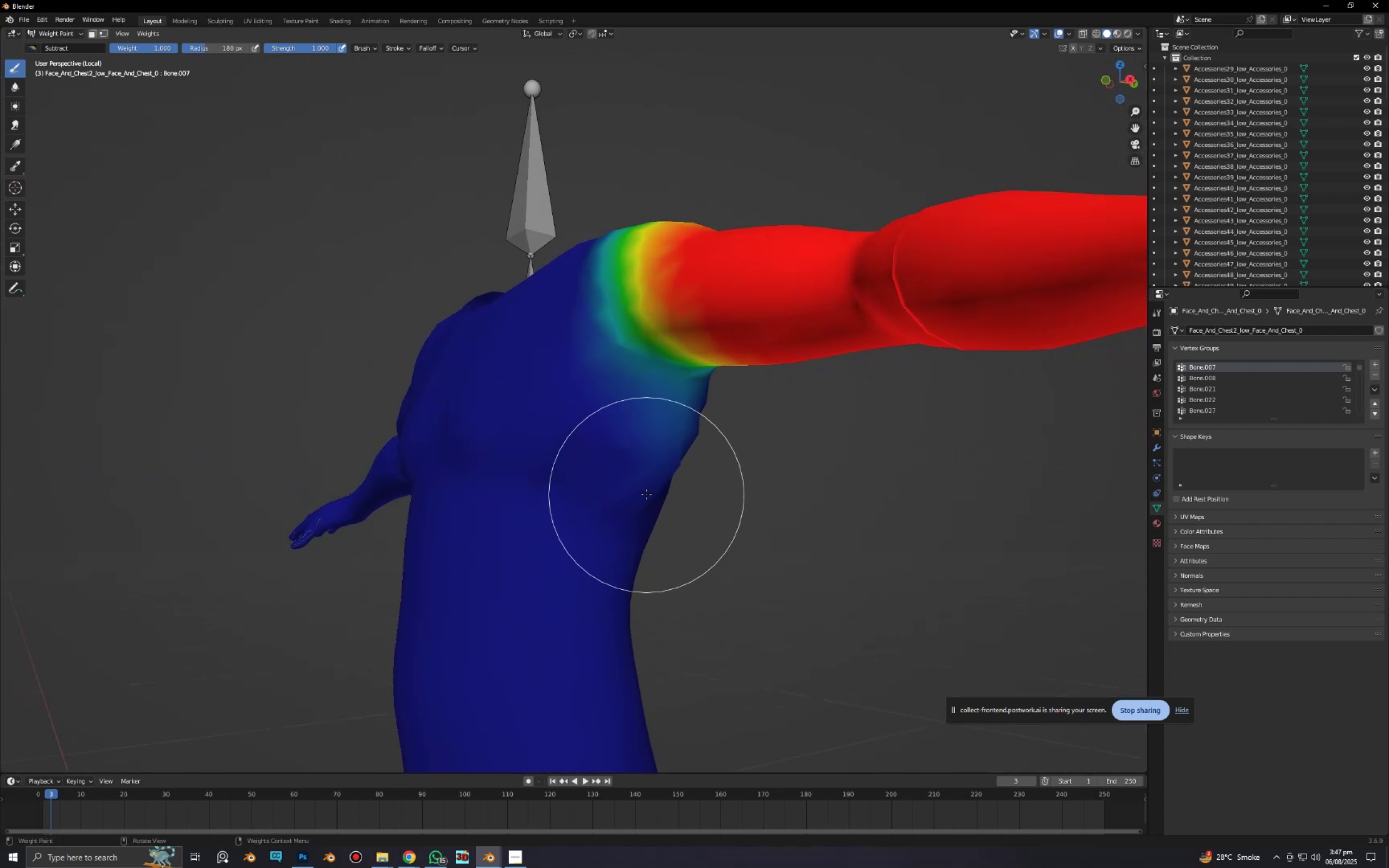 
triple_click([646, 494])
 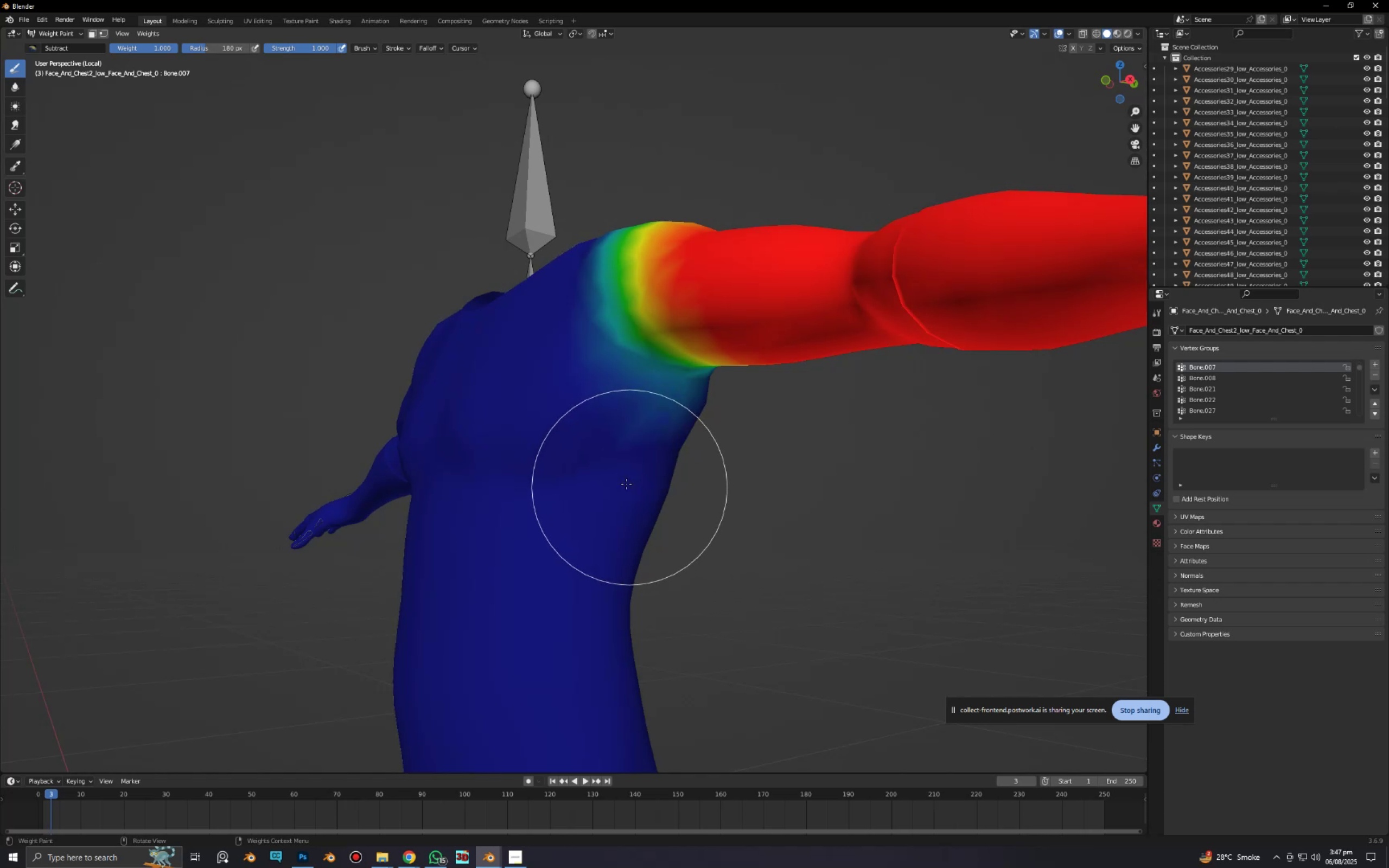 
left_click_drag(start_coordinate=[604, 471], to_coordinate=[601, 471])
 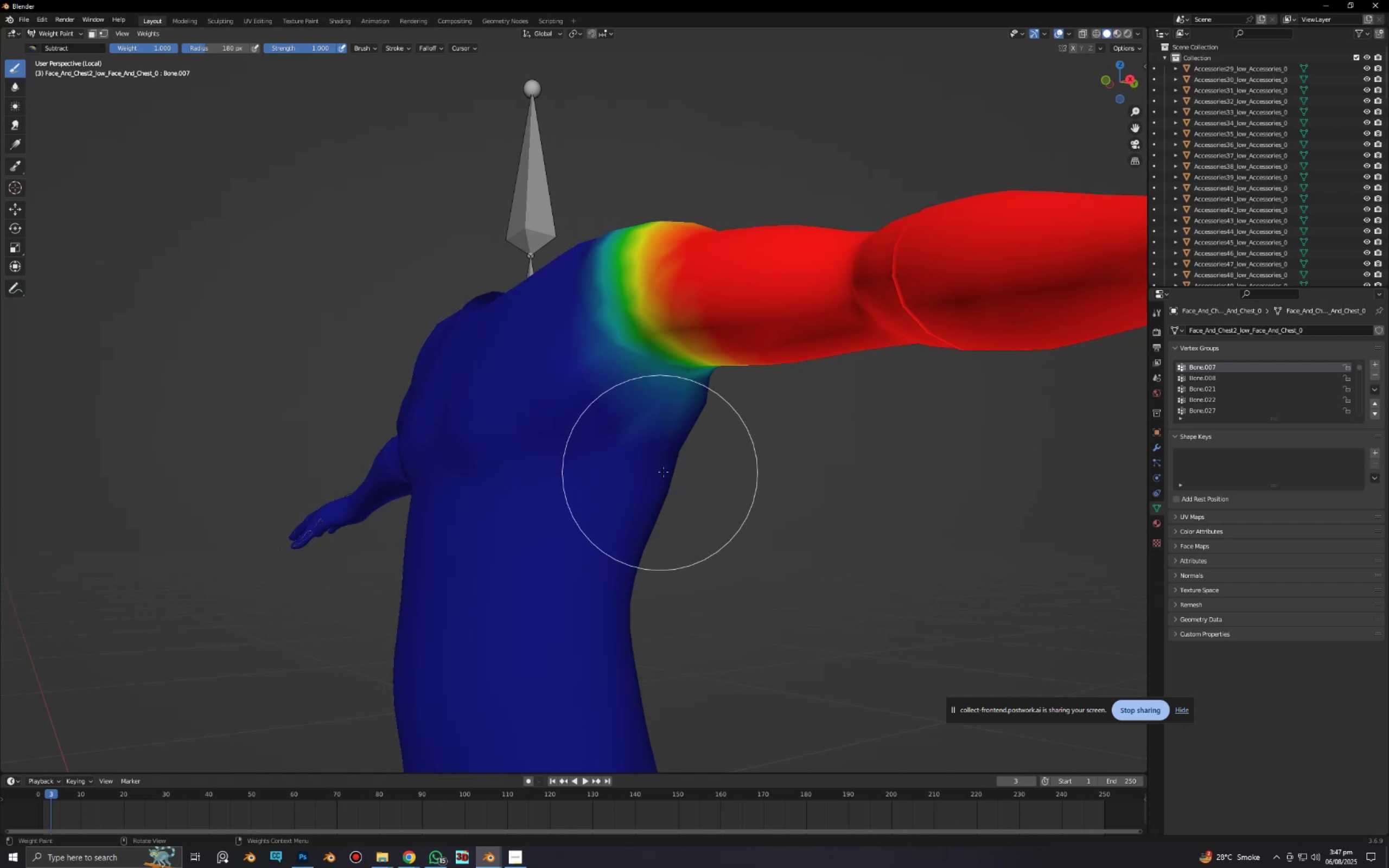 
triple_click([668, 471])
 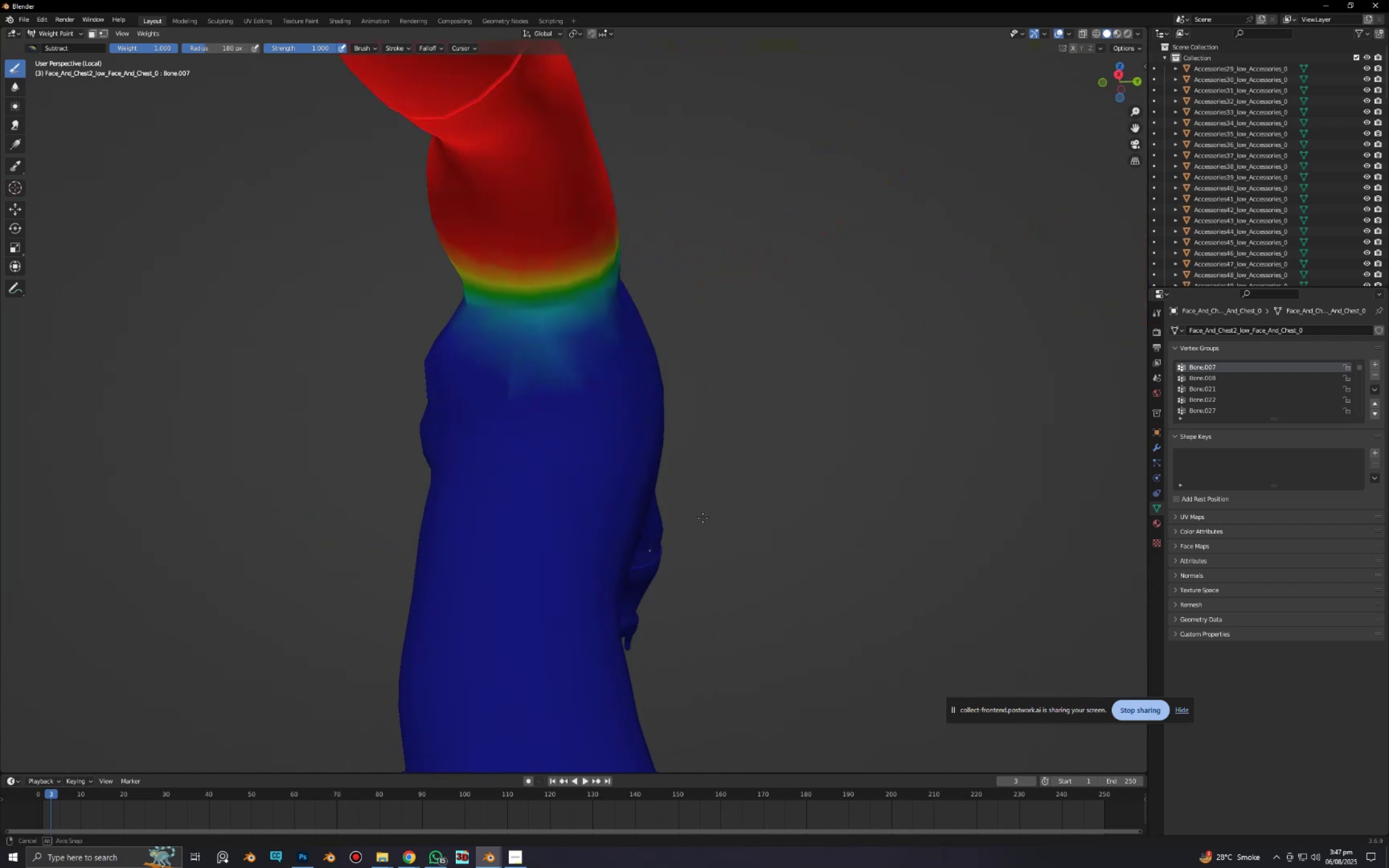 
key(Shift+F)
 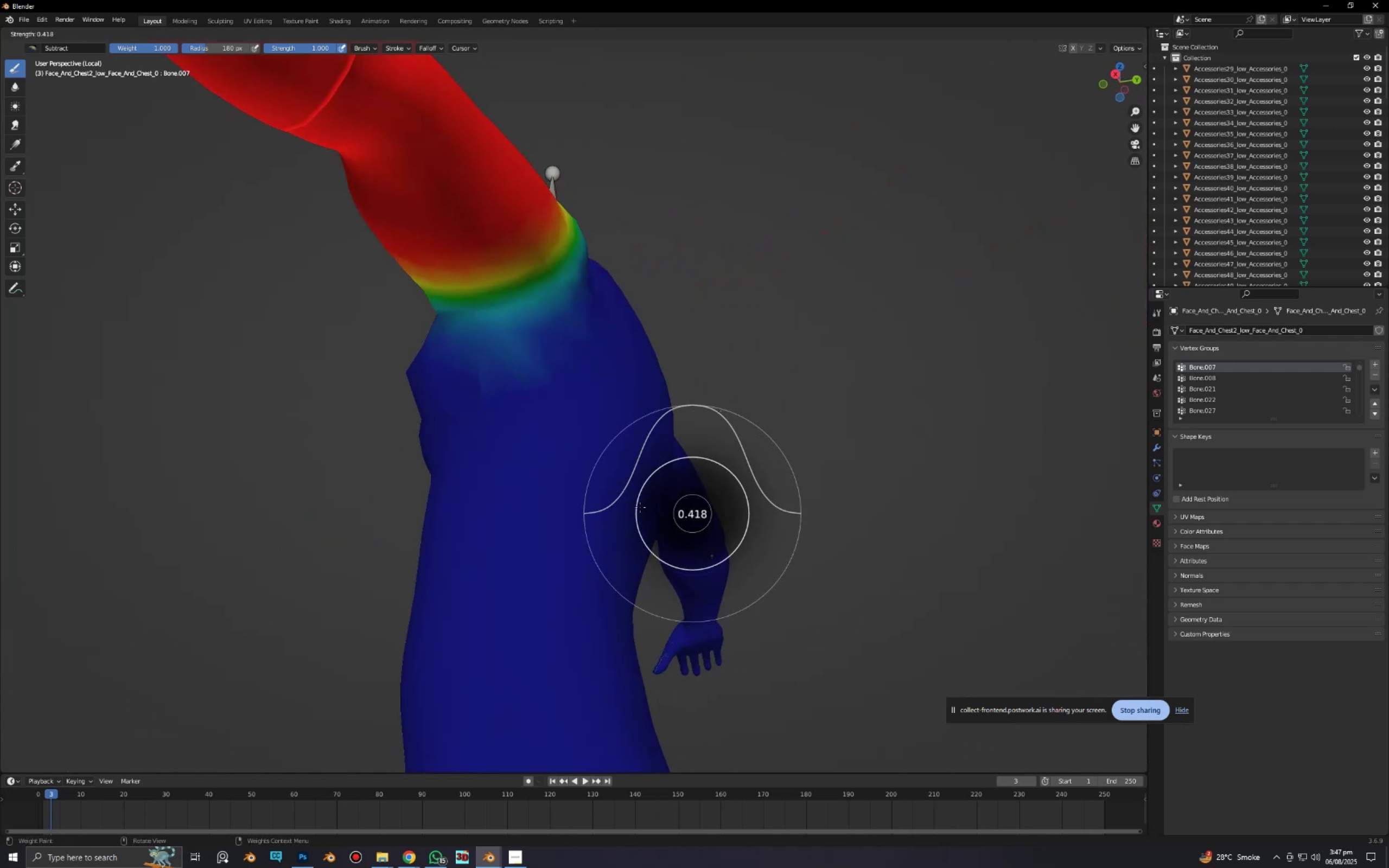 
left_click([640, 507])
 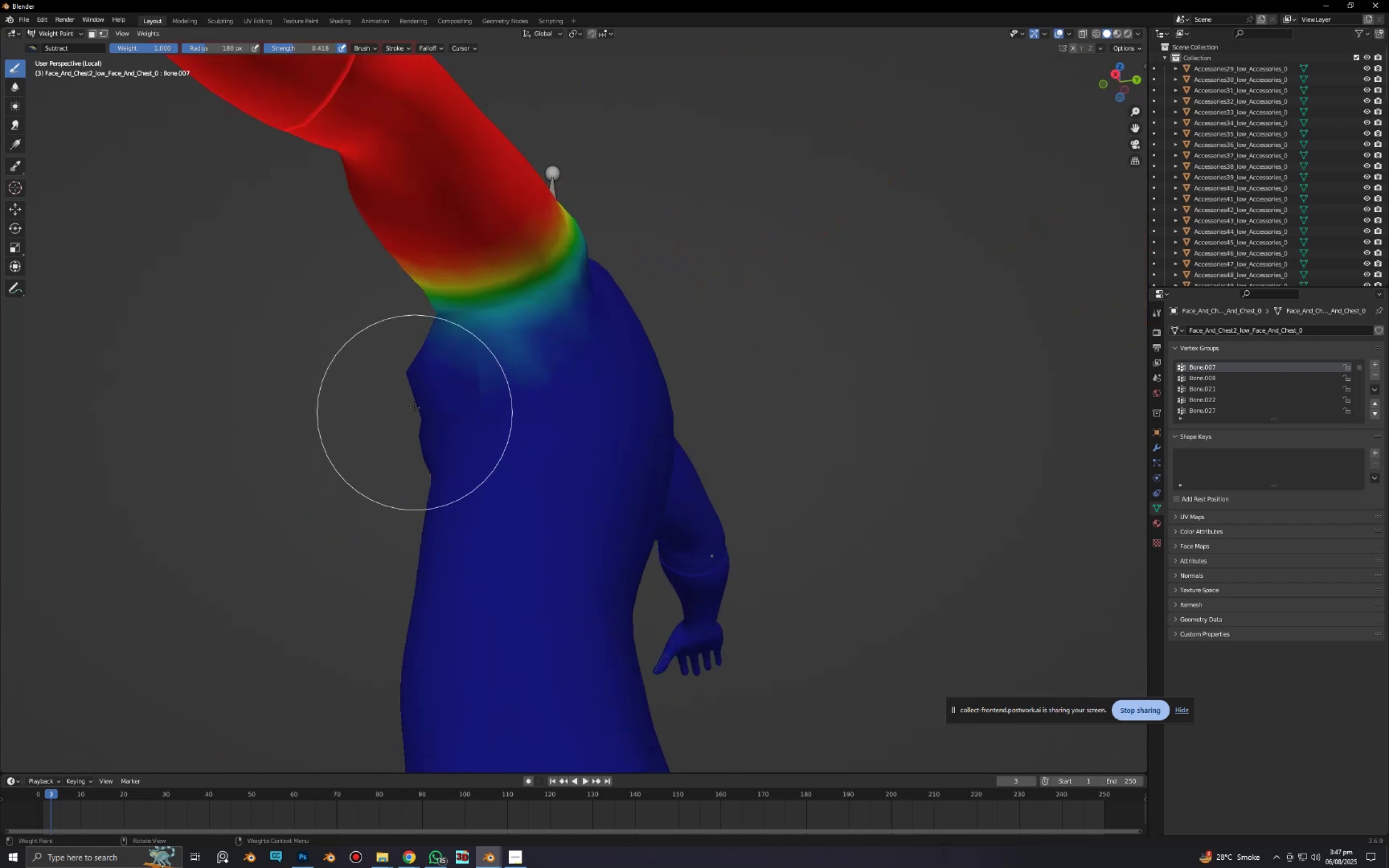 
left_click_drag(start_coordinate=[413, 396], to_coordinate=[421, 407])
 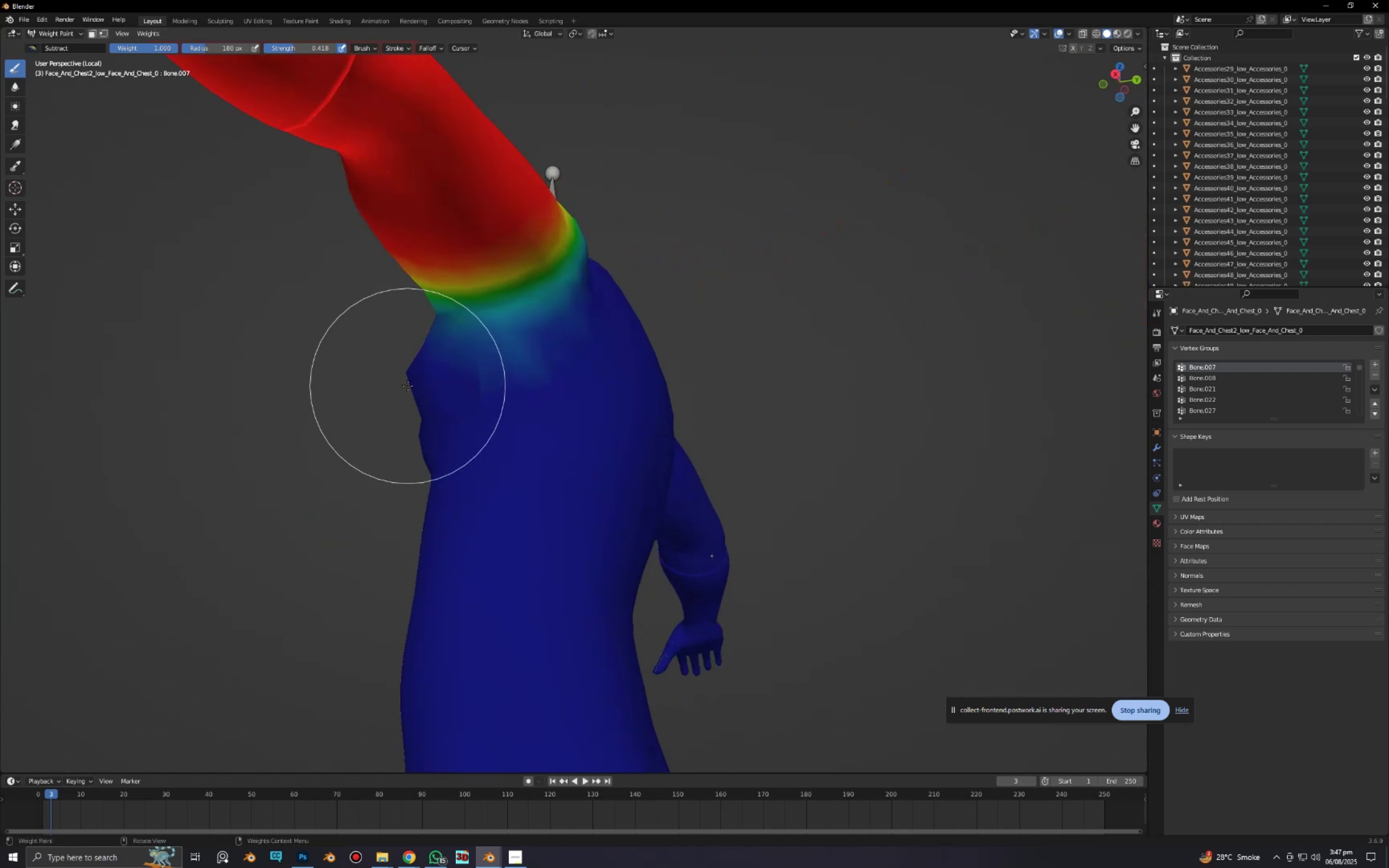 
left_click_drag(start_coordinate=[406, 384], to_coordinate=[420, 398])
 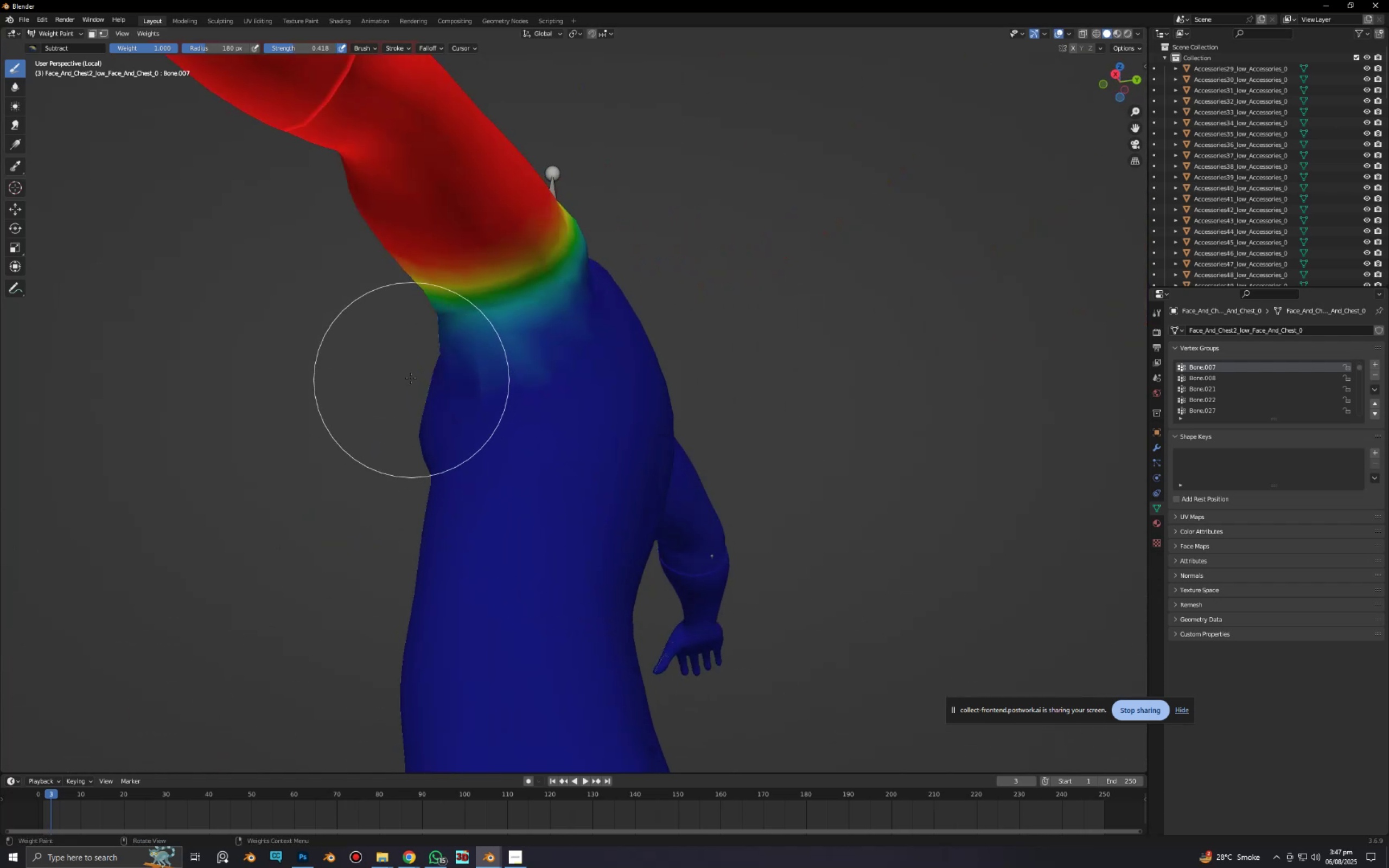 
left_click_drag(start_coordinate=[410, 372], to_coordinate=[415, 379])
 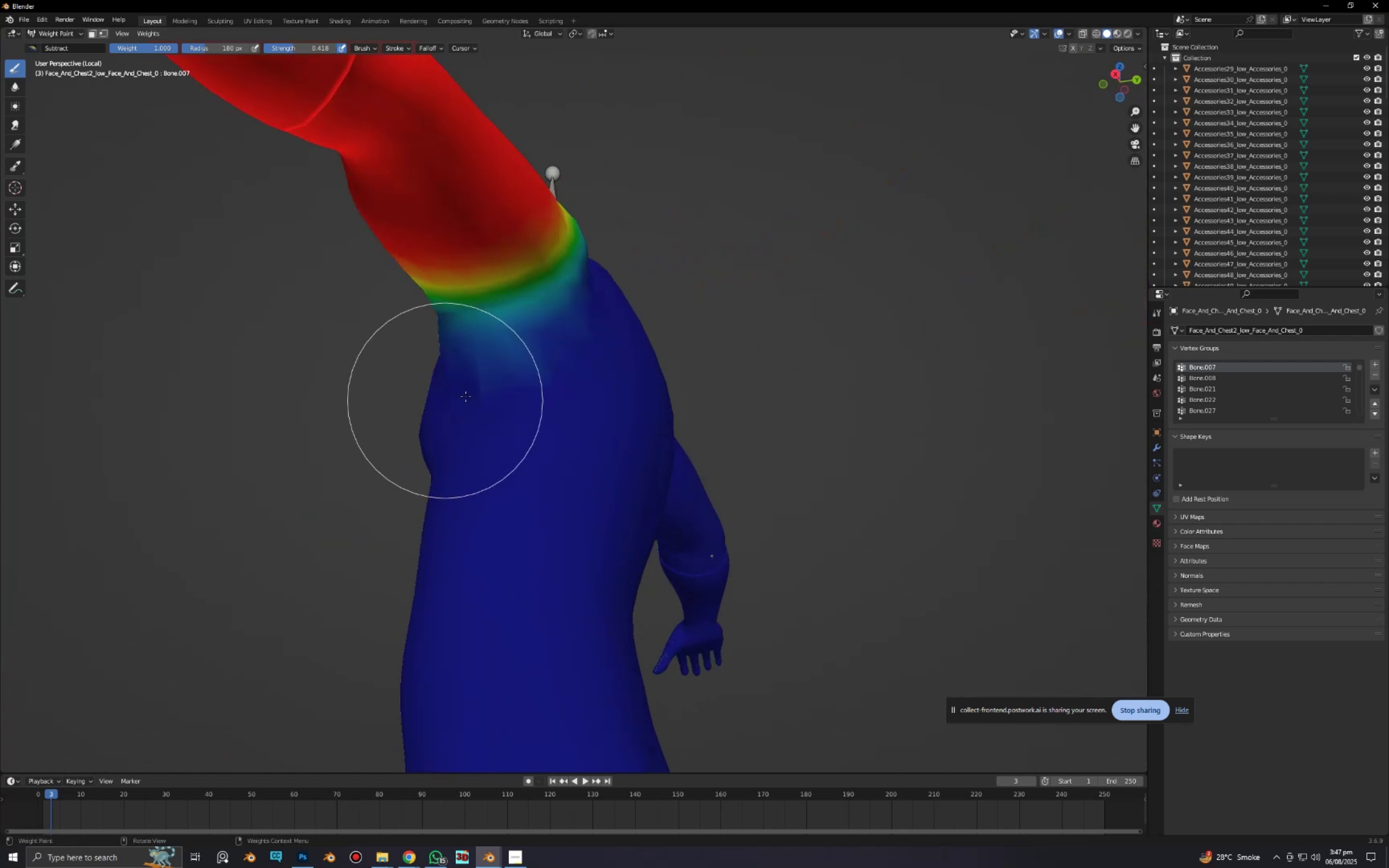 
left_click_drag(start_coordinate=[483, 393], to_coordinate=[488, 394])
 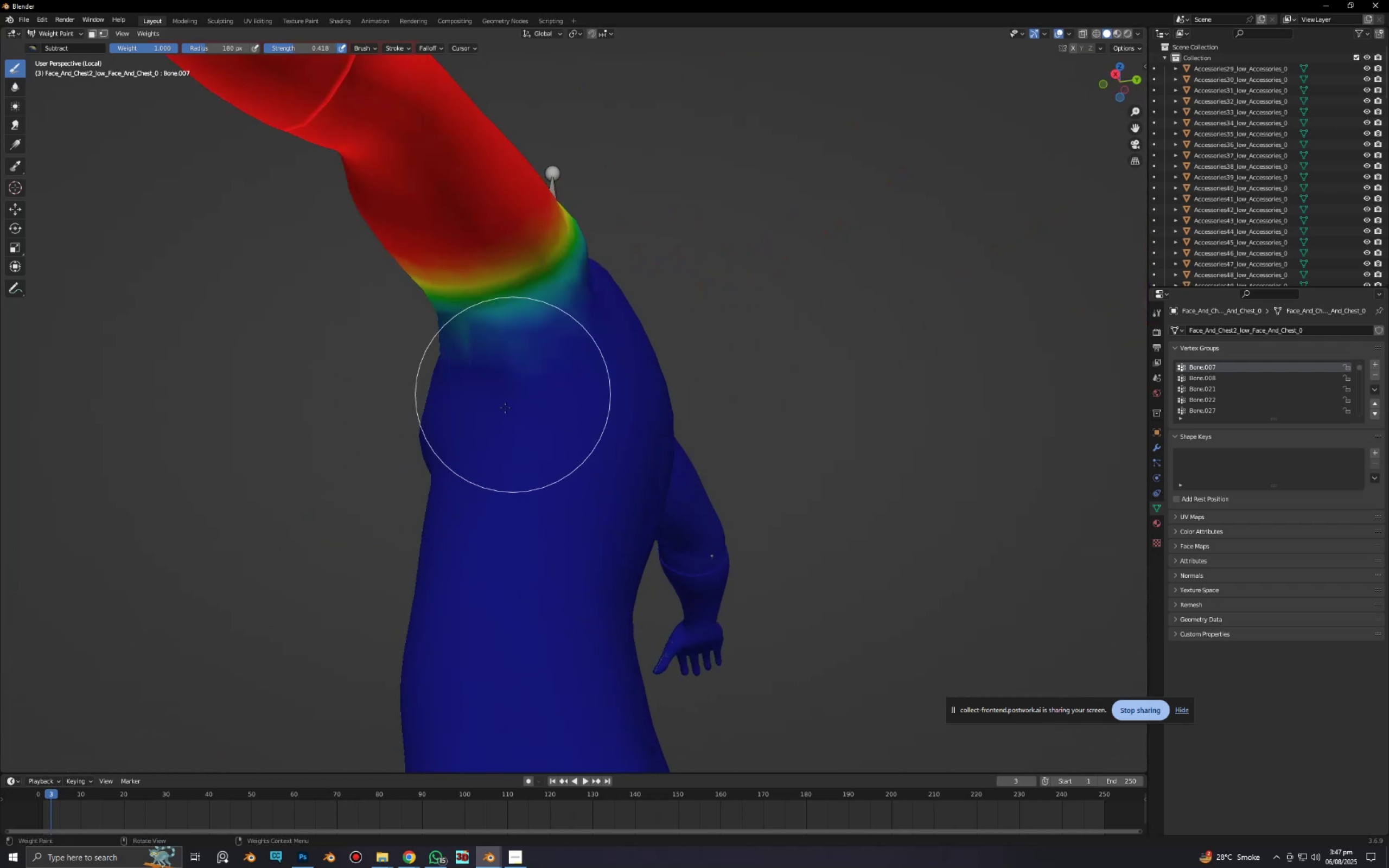 
scroll: coordinate [471, 430], scroll_direction: down, amount: 1.0
 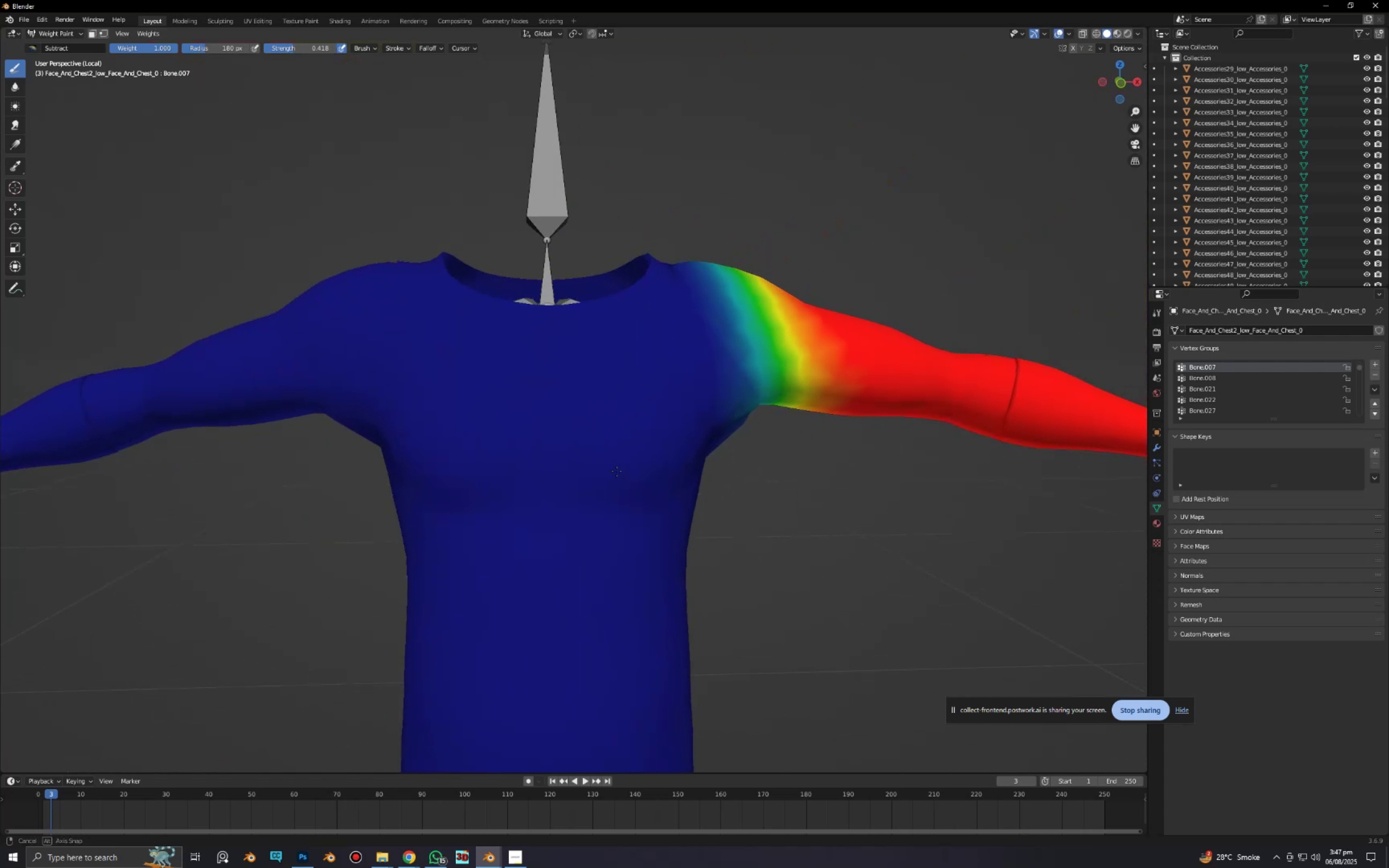 
key(Alt+AltLeft)
 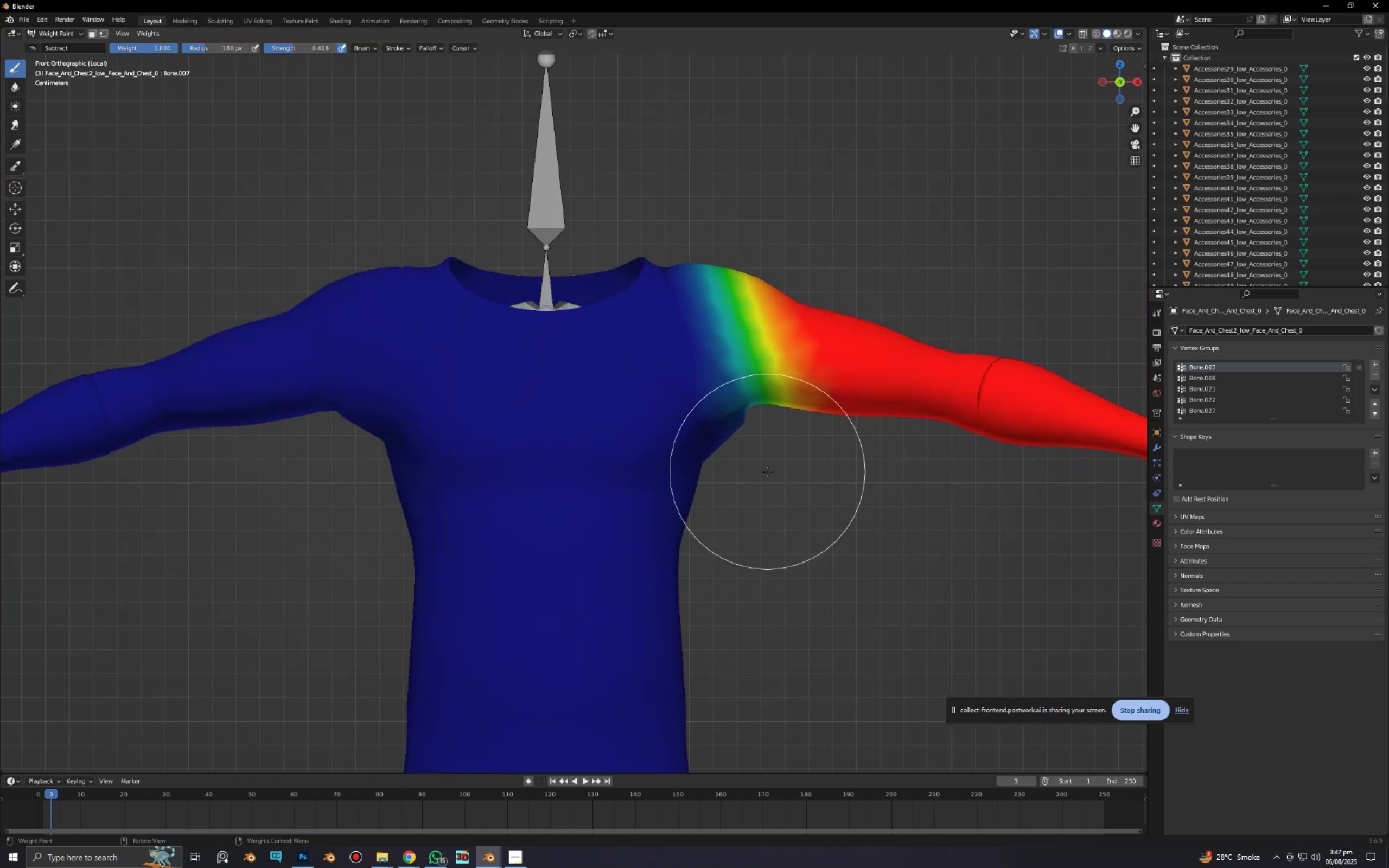 
scroll: coordinate [769, 477], scroll_direction: up, amount: 4.0
 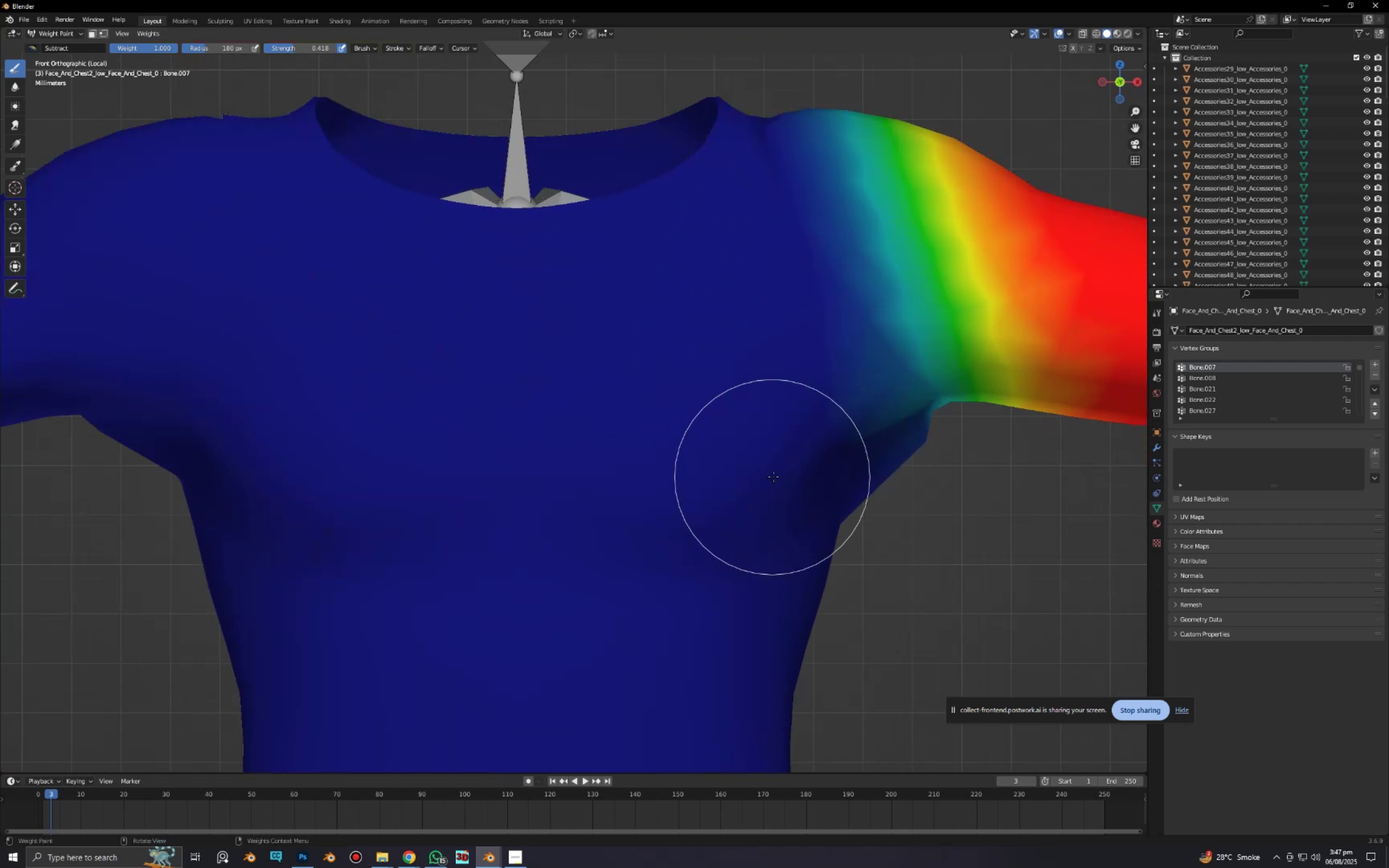 
hold_key(key=ShiftLeft, duration=0.39)
 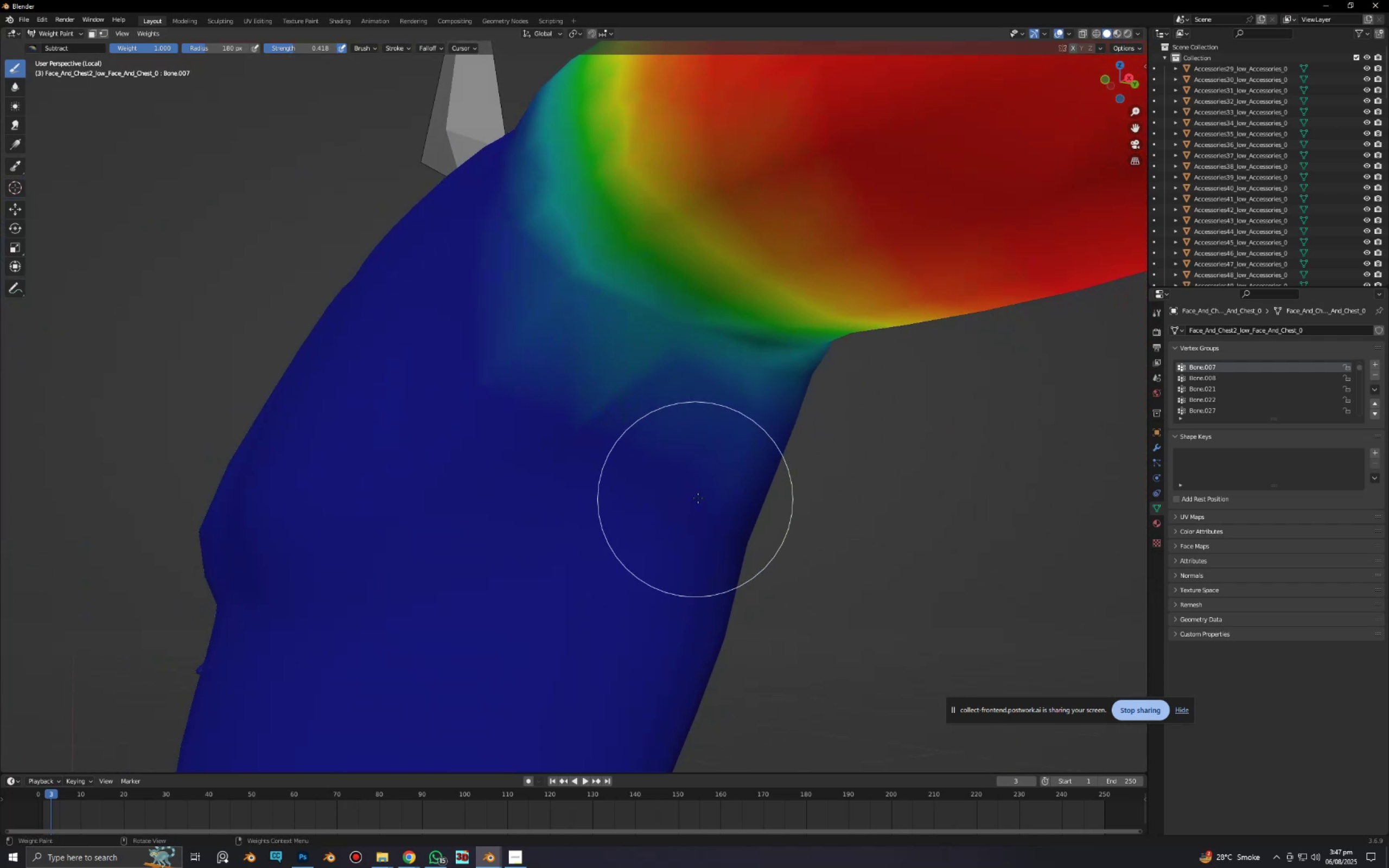 
left_click_drag(start_coordinate=[725, 474], to_coordinate=[740, 470])
 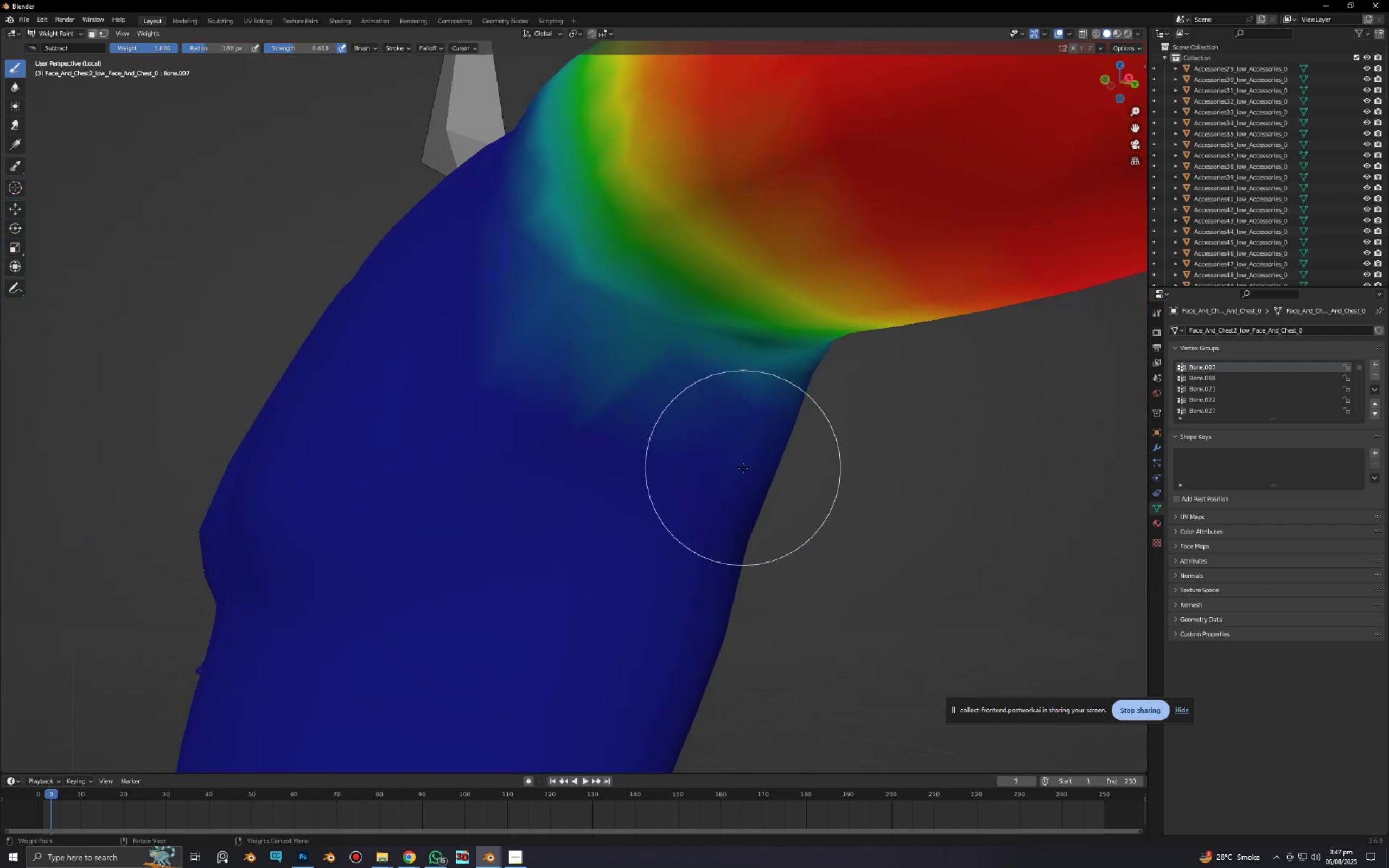 
left_click_drag(start_coordinate=[743, 468], to_coordinate=[744, 463])
 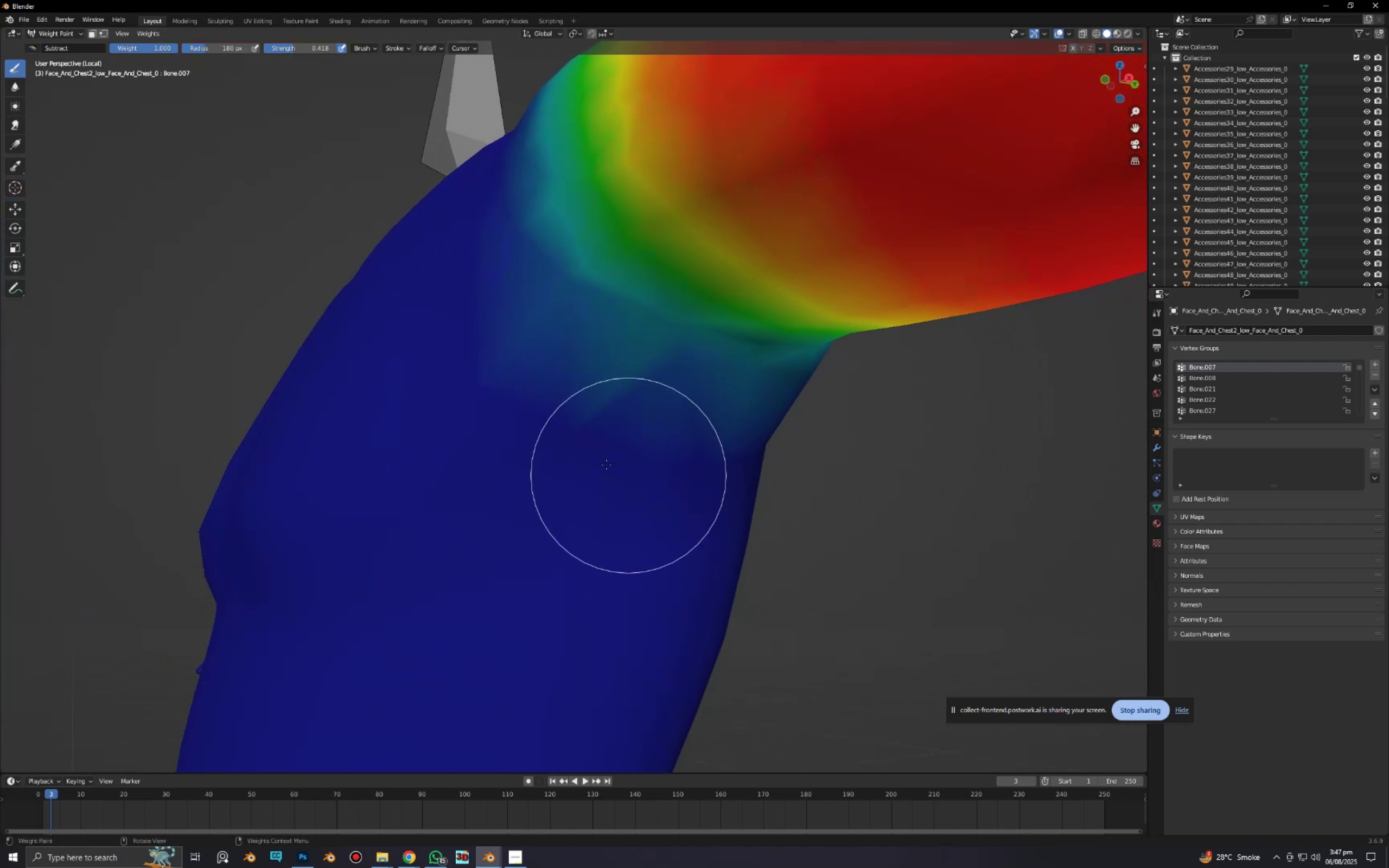 
left_click_drag(start_coordinate=[585, 442], to_coordinate=[582, 442])
 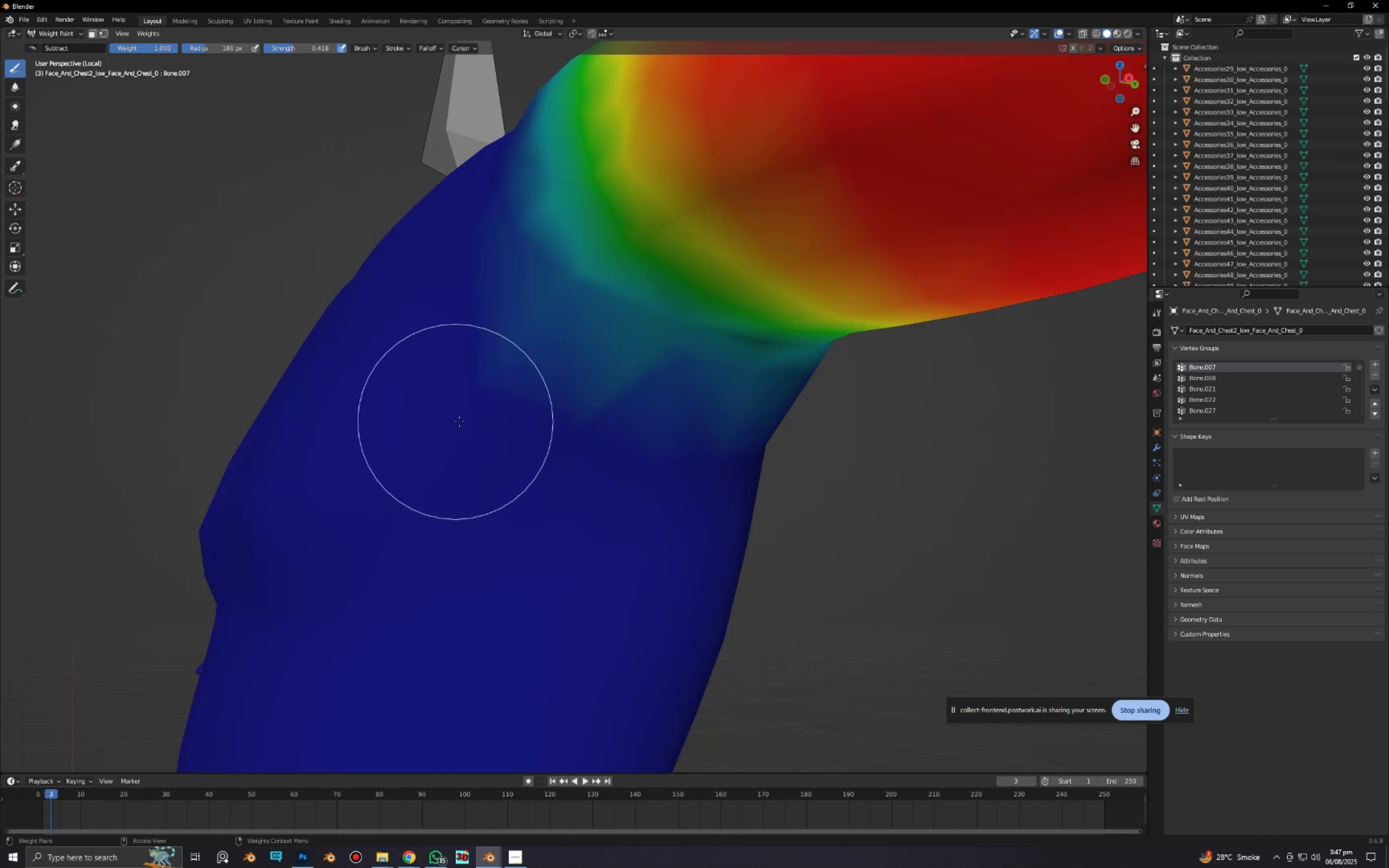 
scroll: coordinate [351, 494], scroll_direction: down, amount: 6.0
 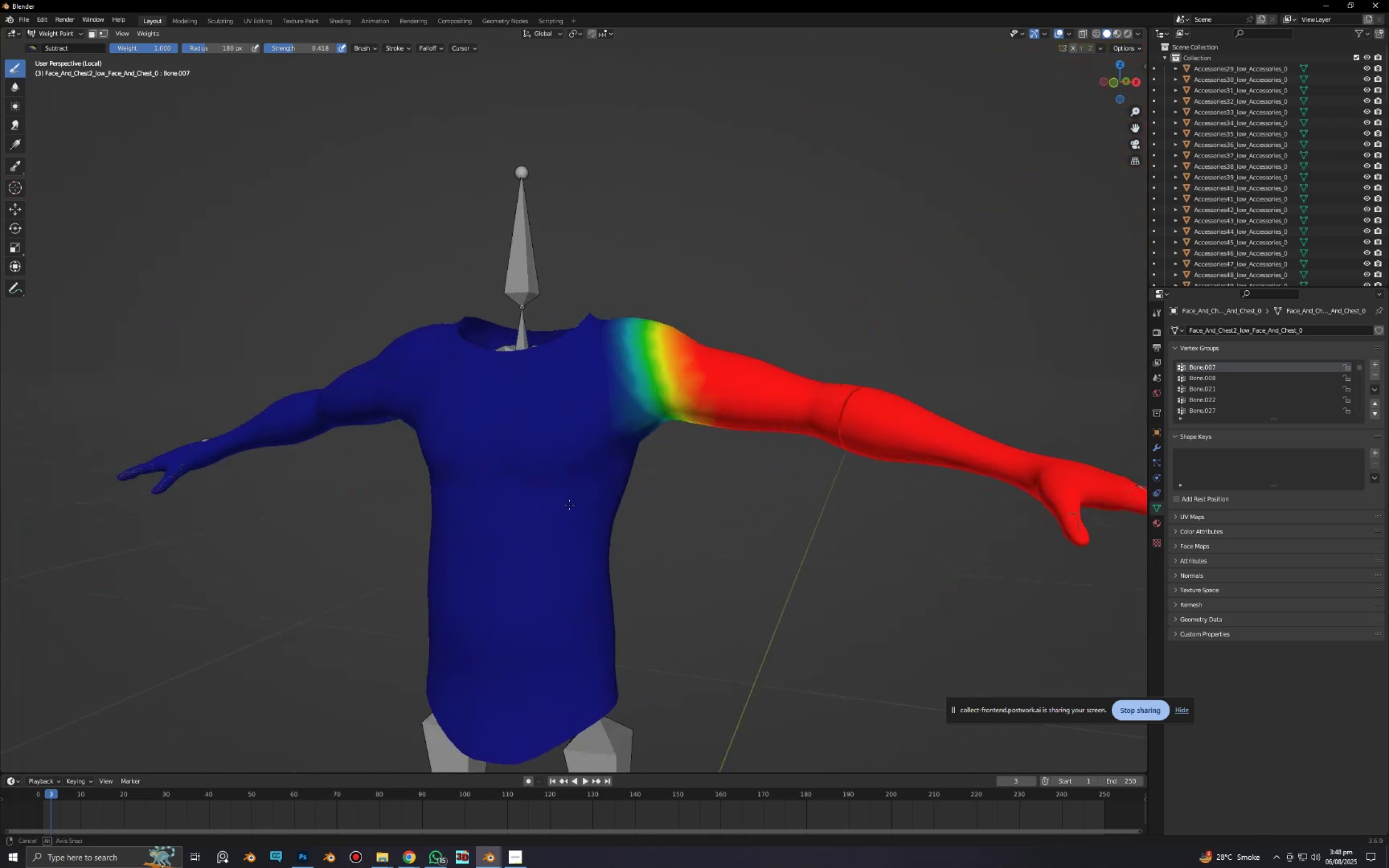 
key(Alt+AltLeft)
 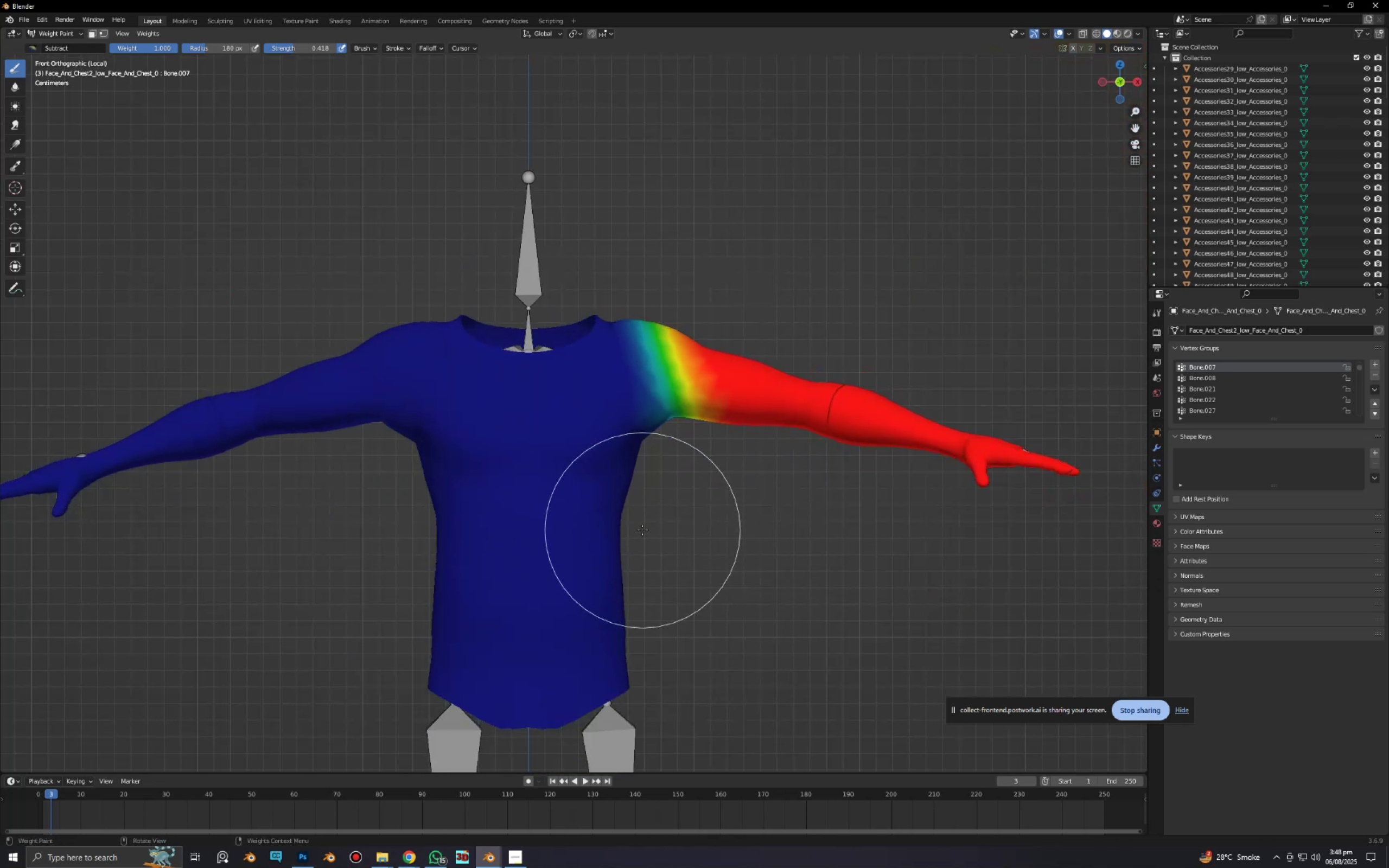 
key(R)
 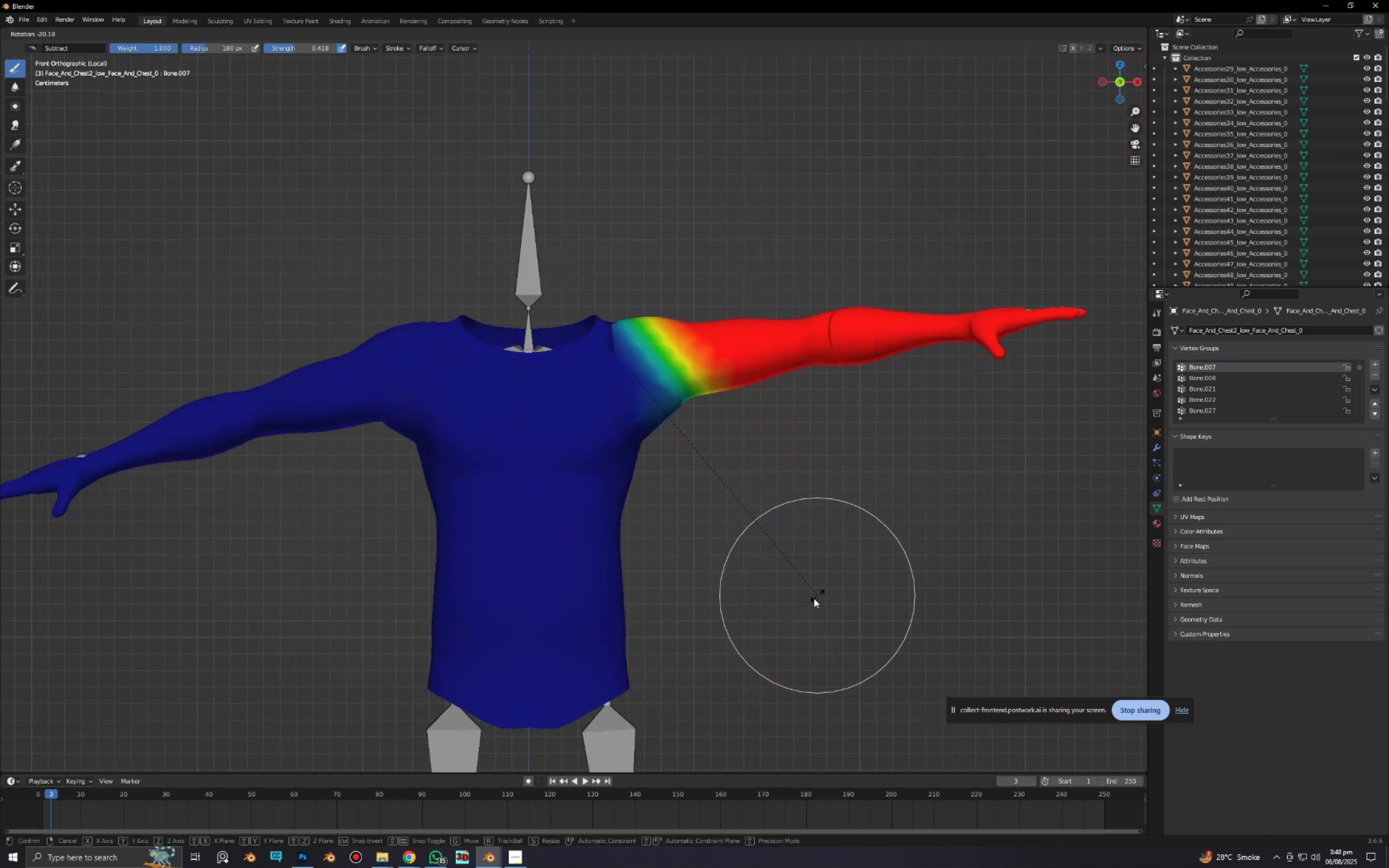 
wait(7.82)
 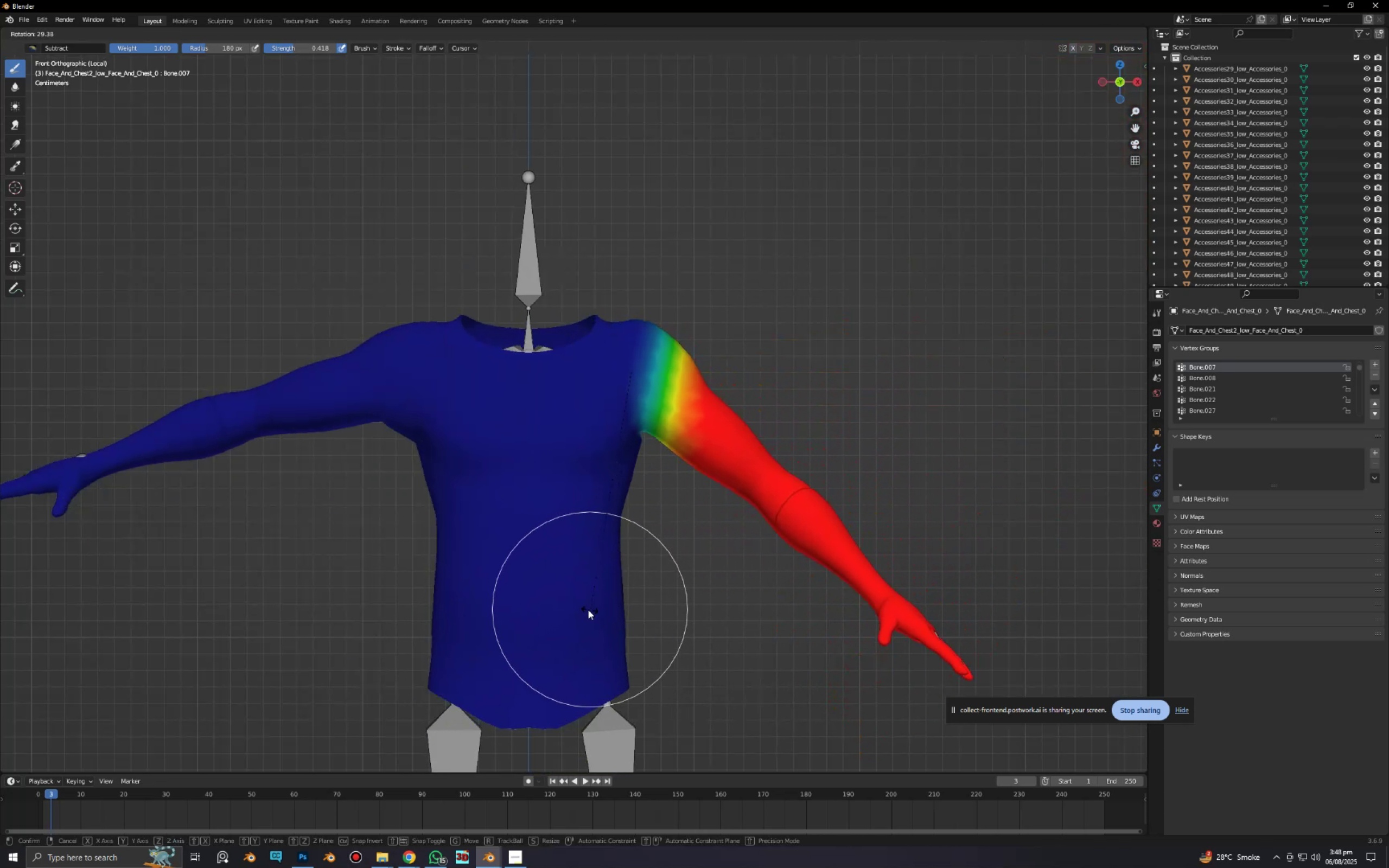 
left_click([662, 675])
 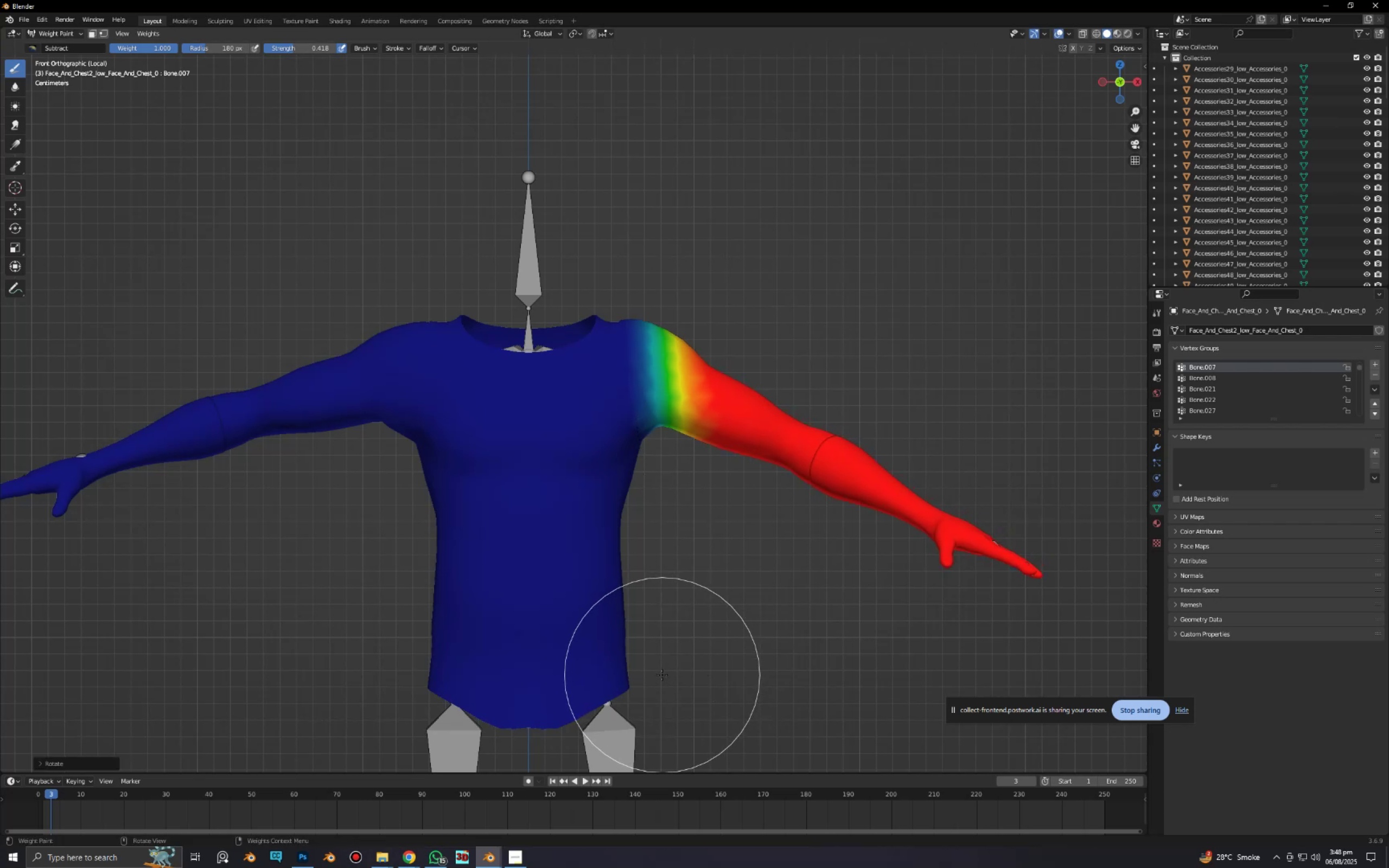 
key(Control+ControlLeft)
 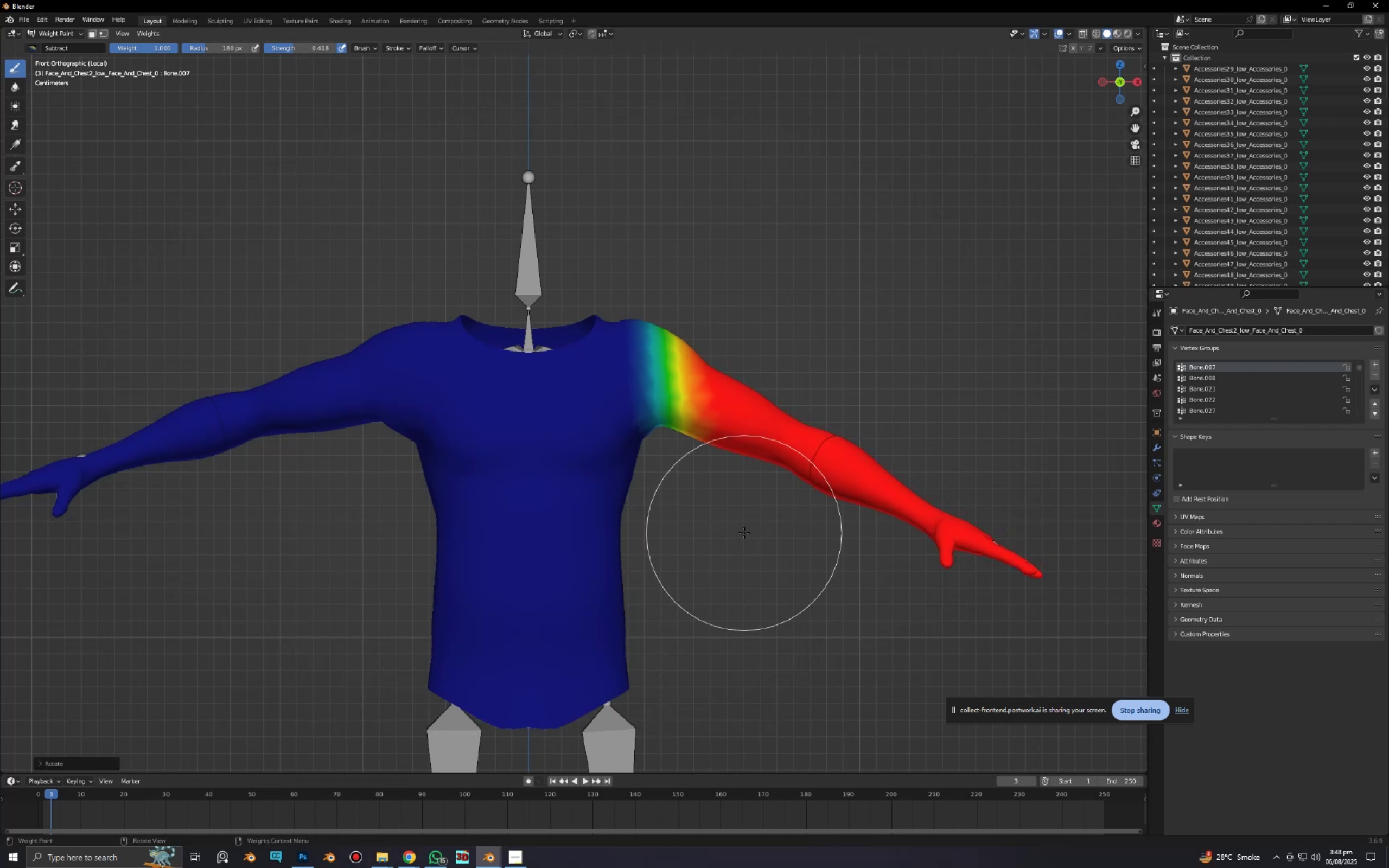 
key(Tab)
 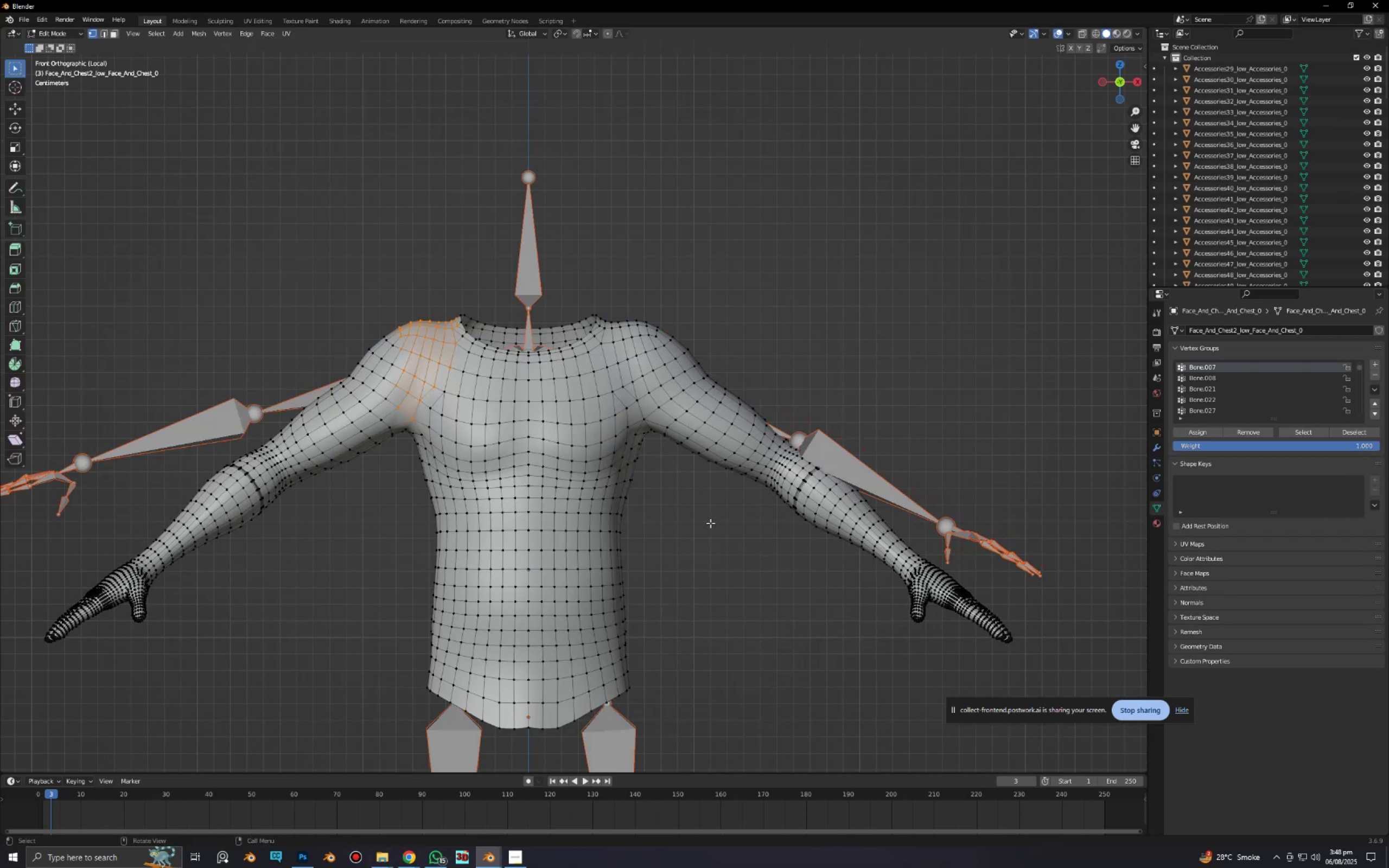 
key(Tab)
 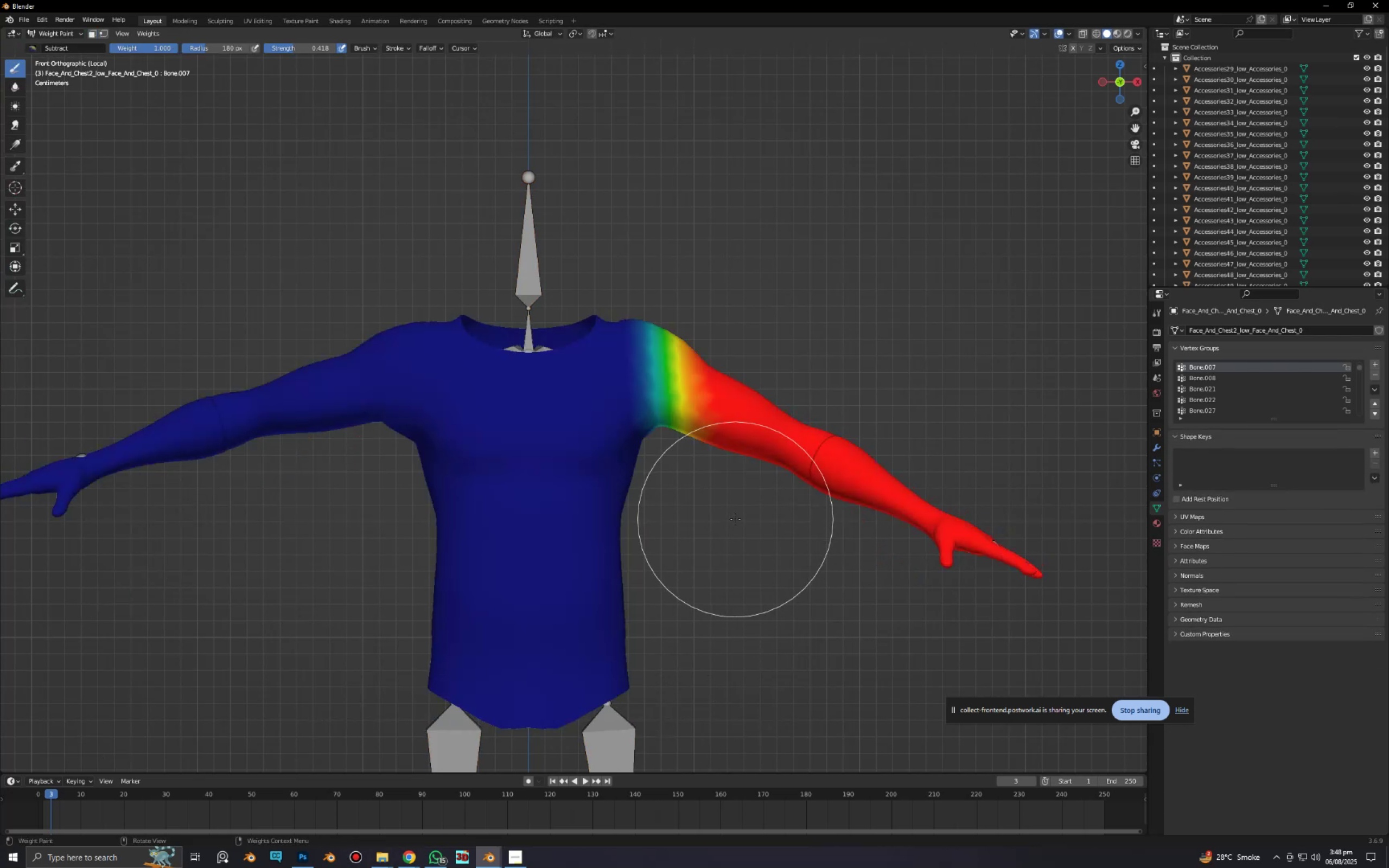 
key(Control+ControlLeft)
 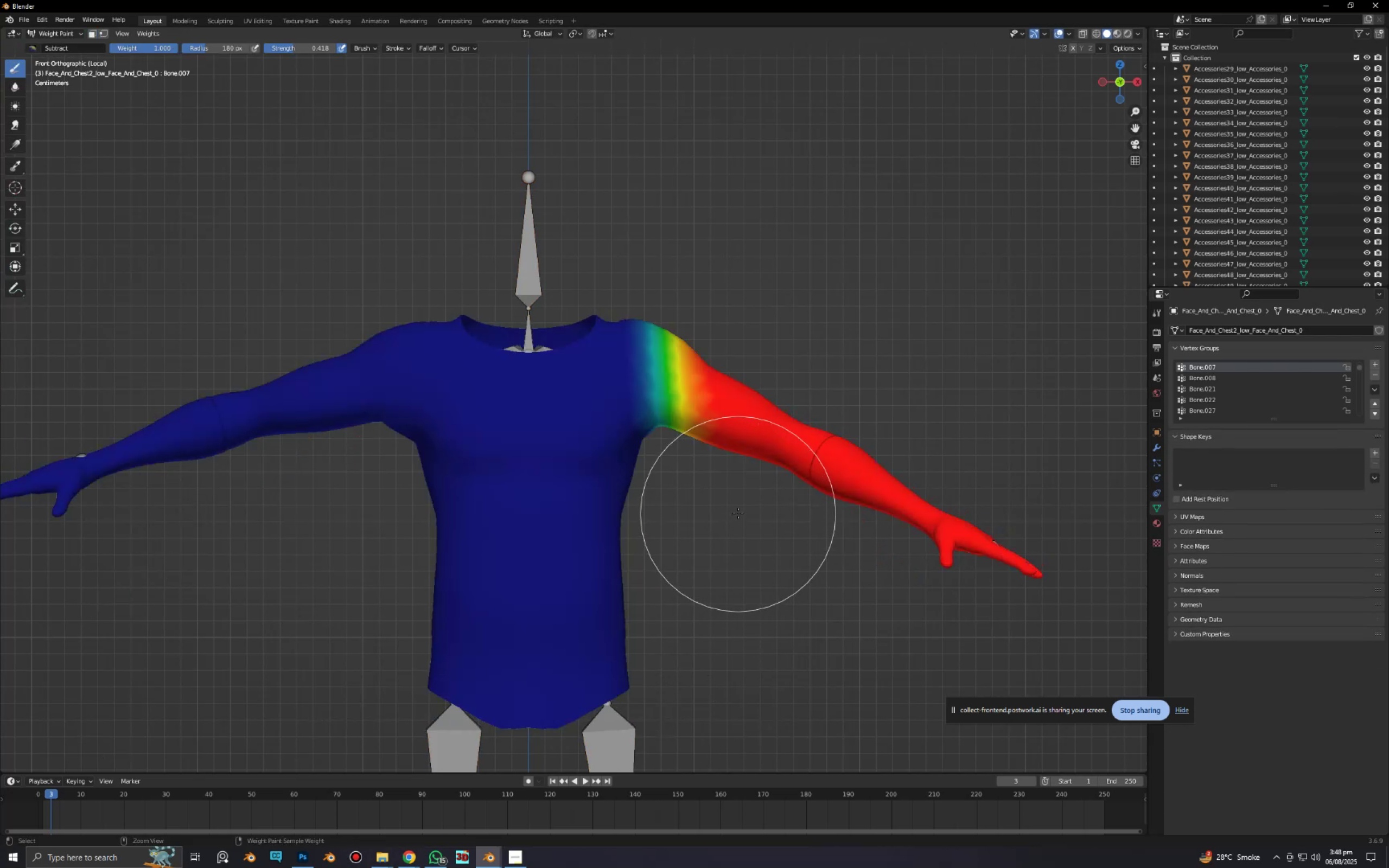 
key(Control+Tab)
 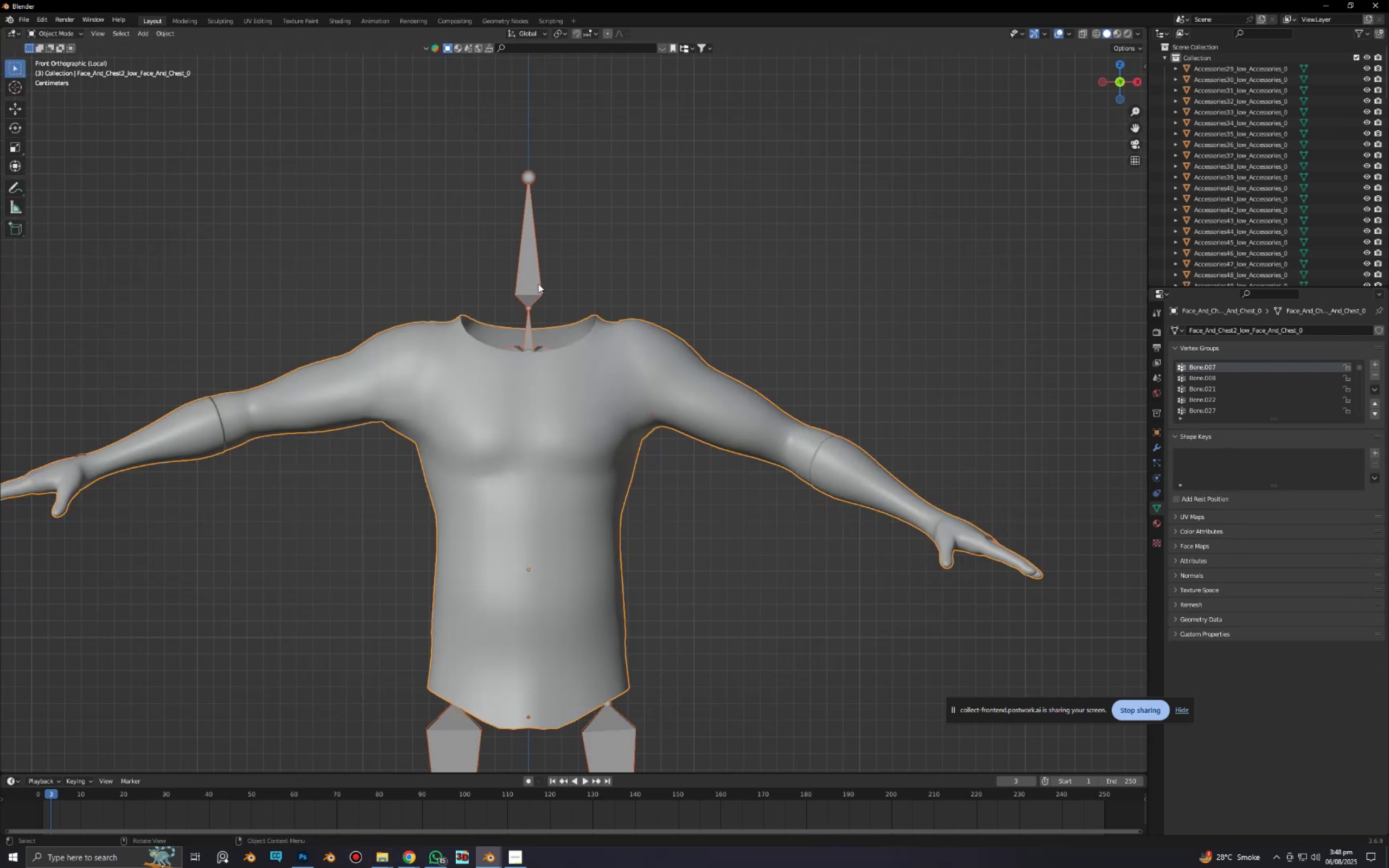 
left_click([538, 284])
 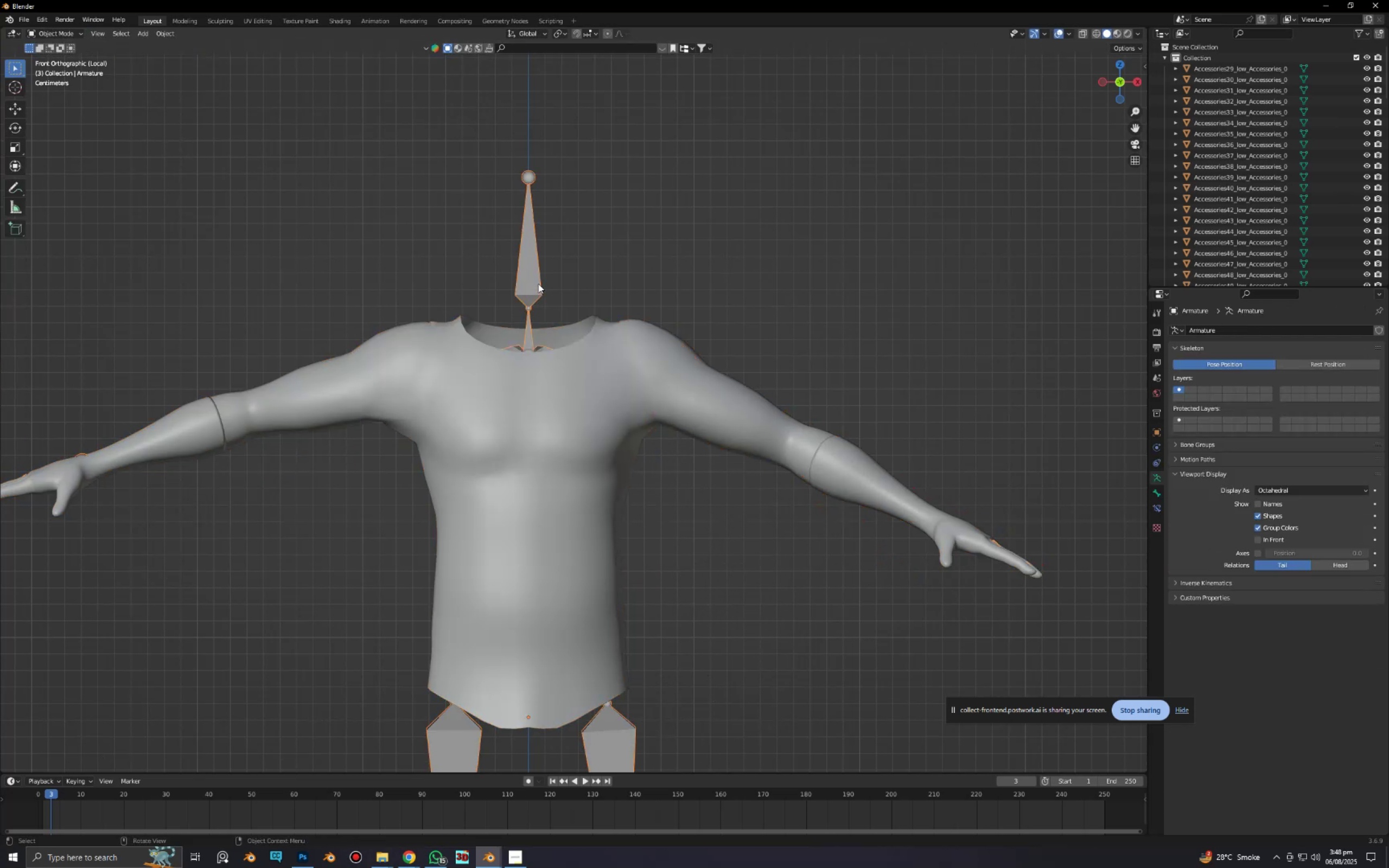 
key(Tab)
 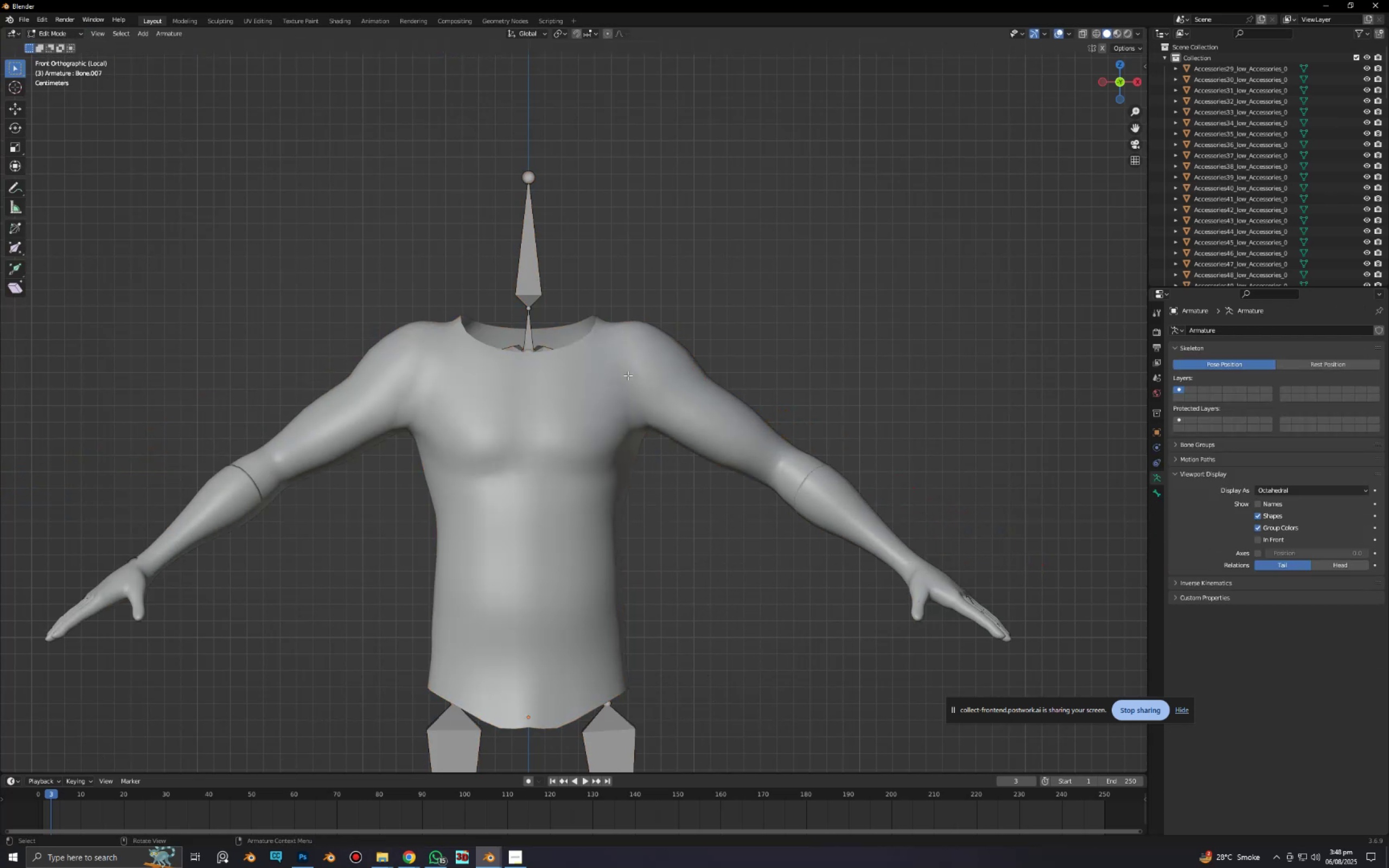 
key(Alt+AltLeft)
 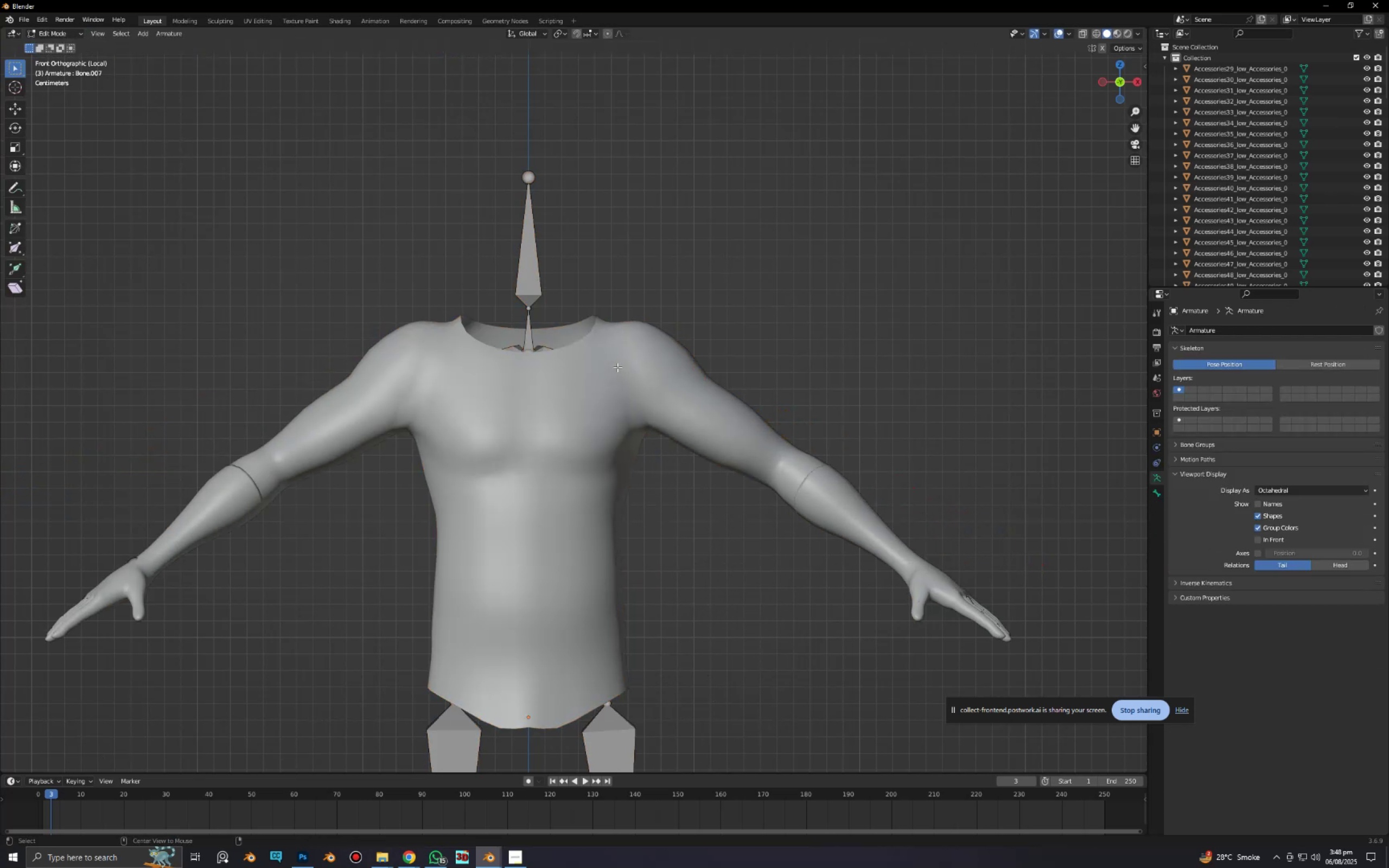 
key(Alt+Z)
 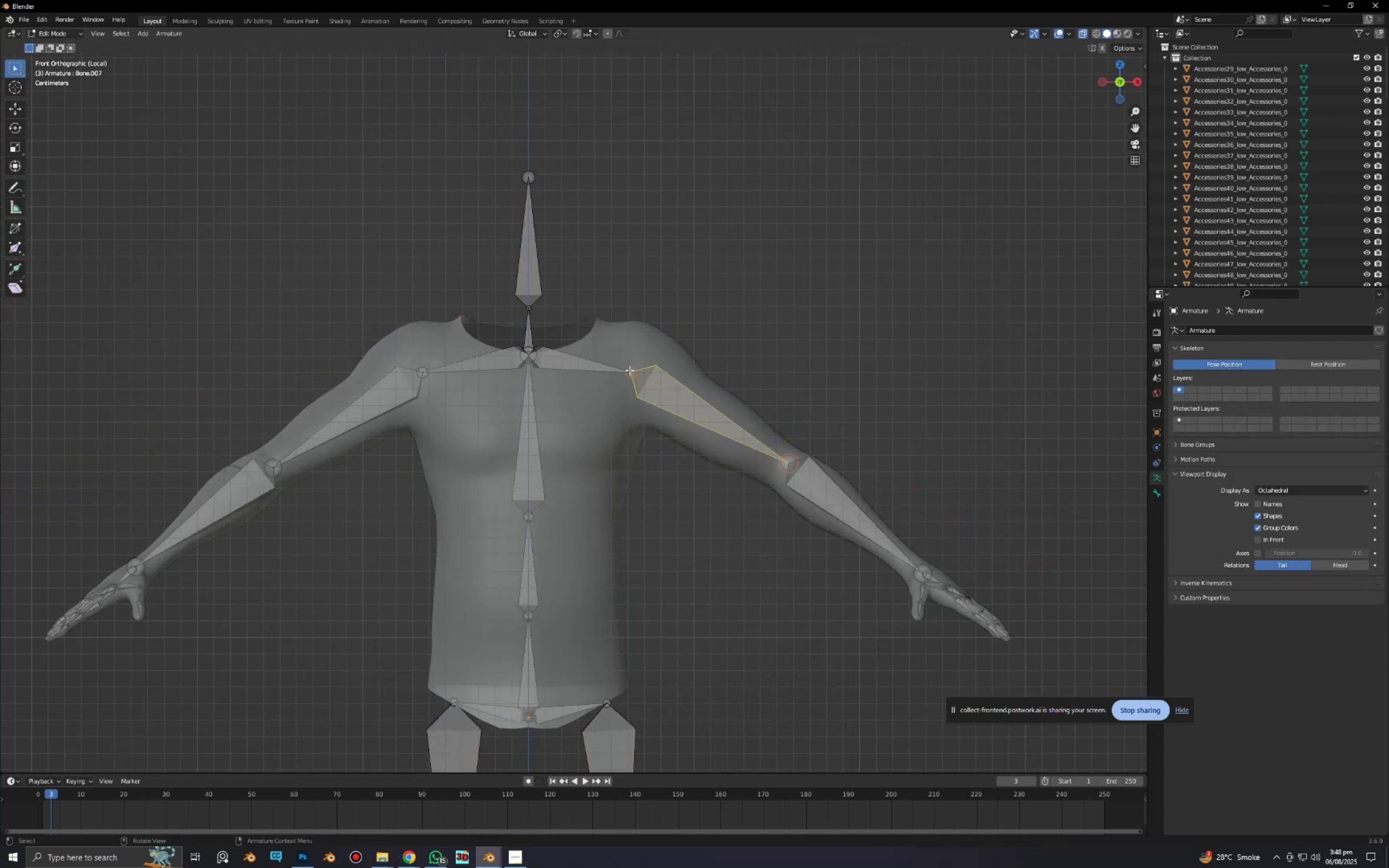 
left_click([629, 370])
 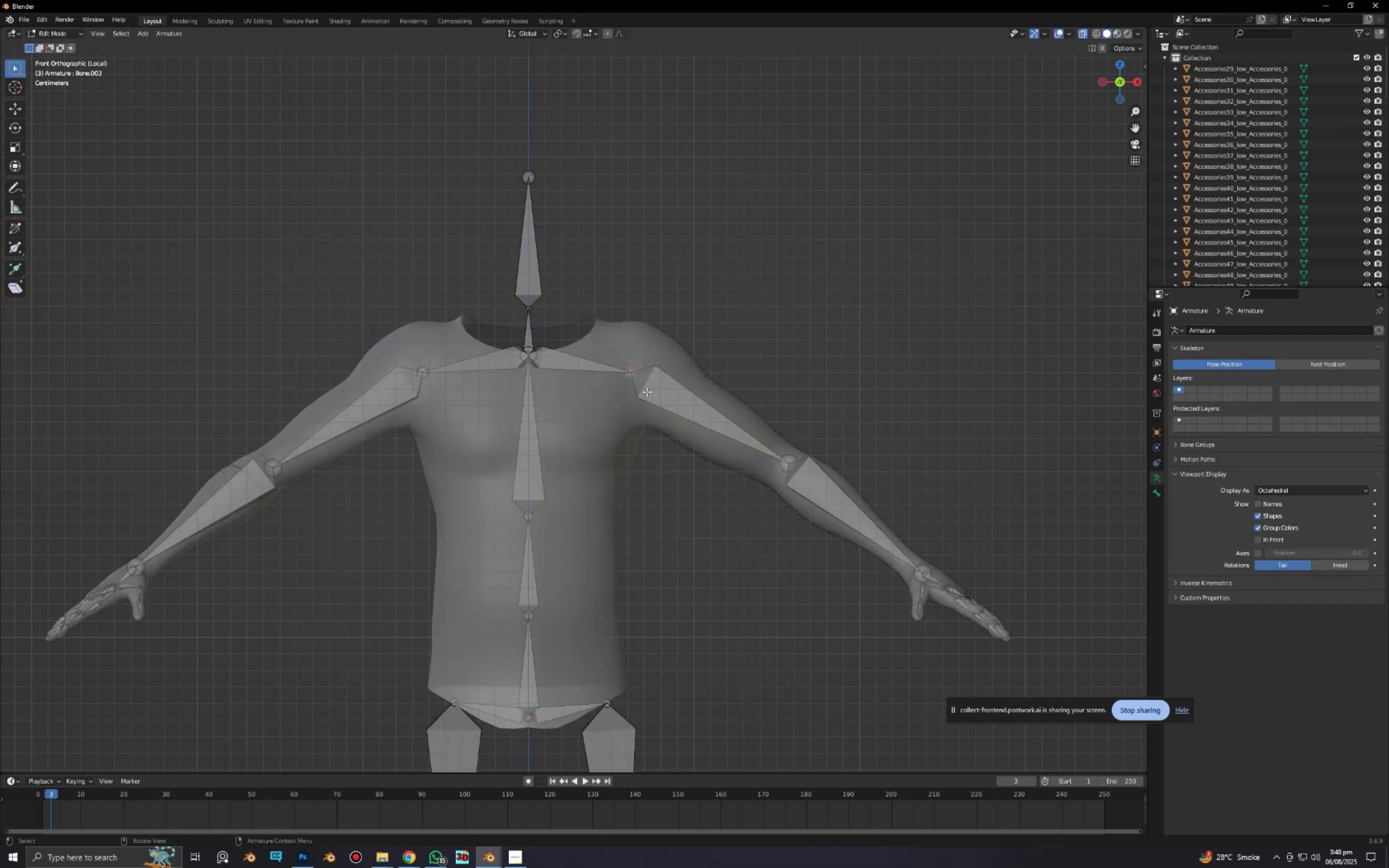 
type(gx)
 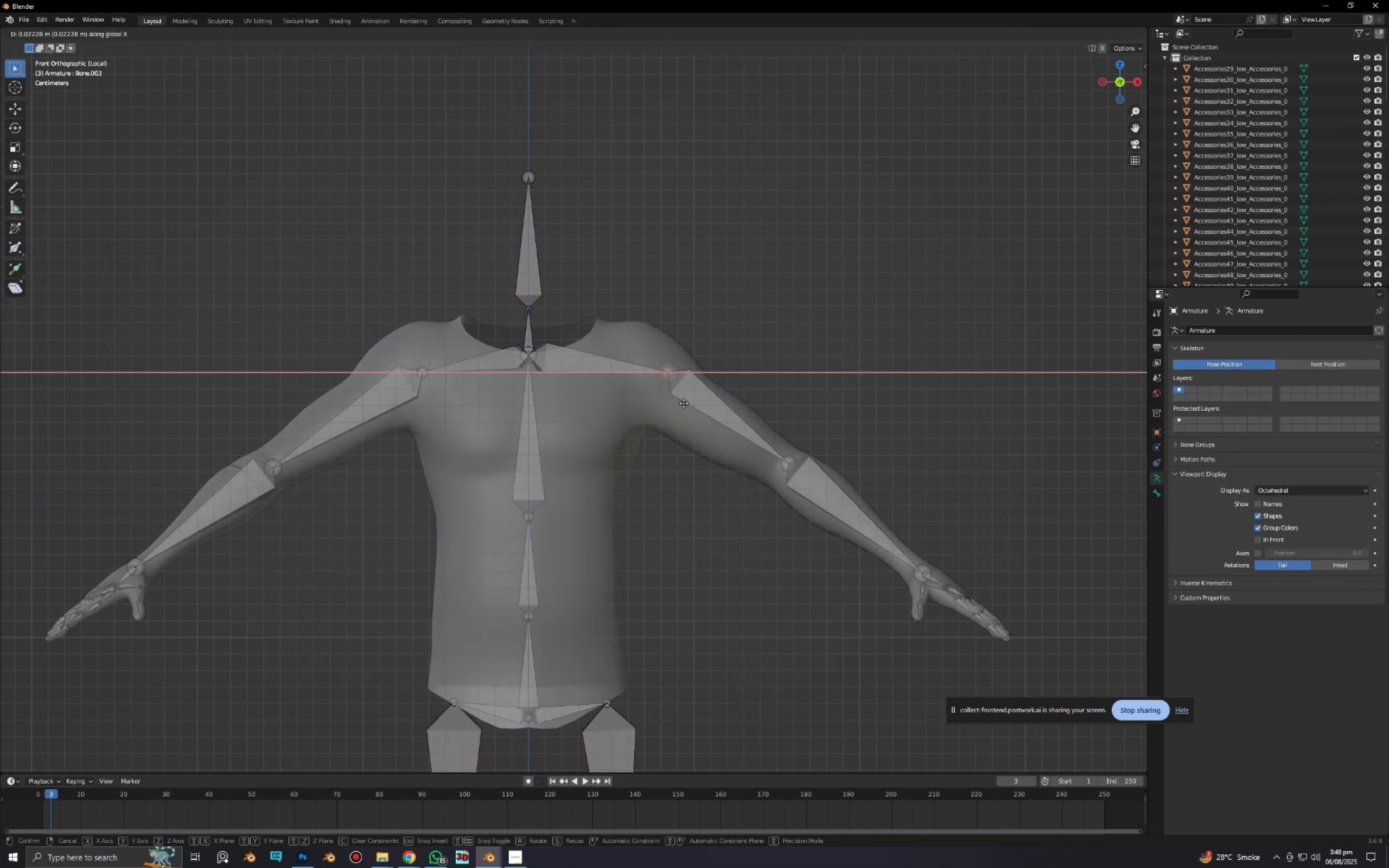 
left_click([684, 403])
 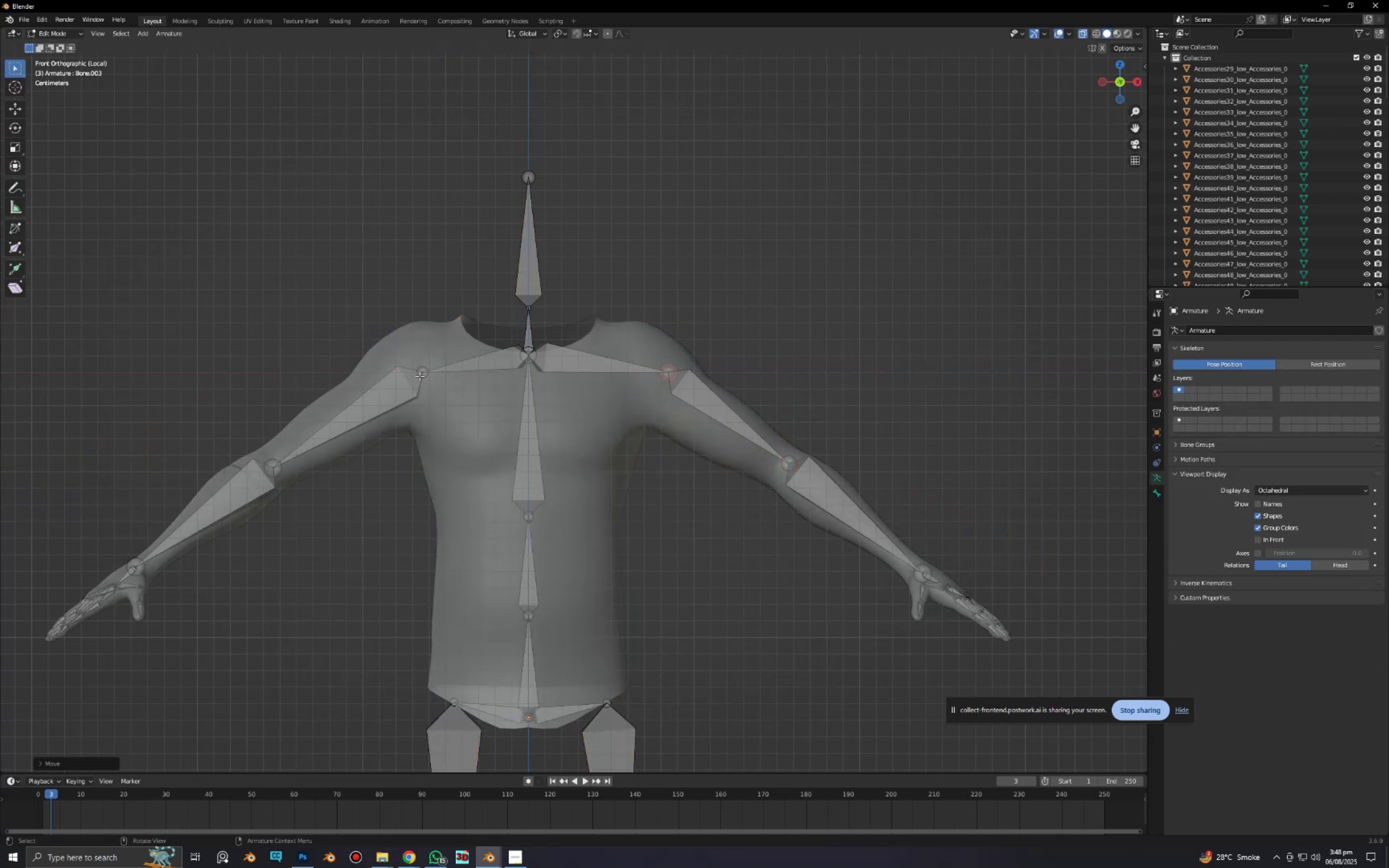 
left_click([420, 375])
 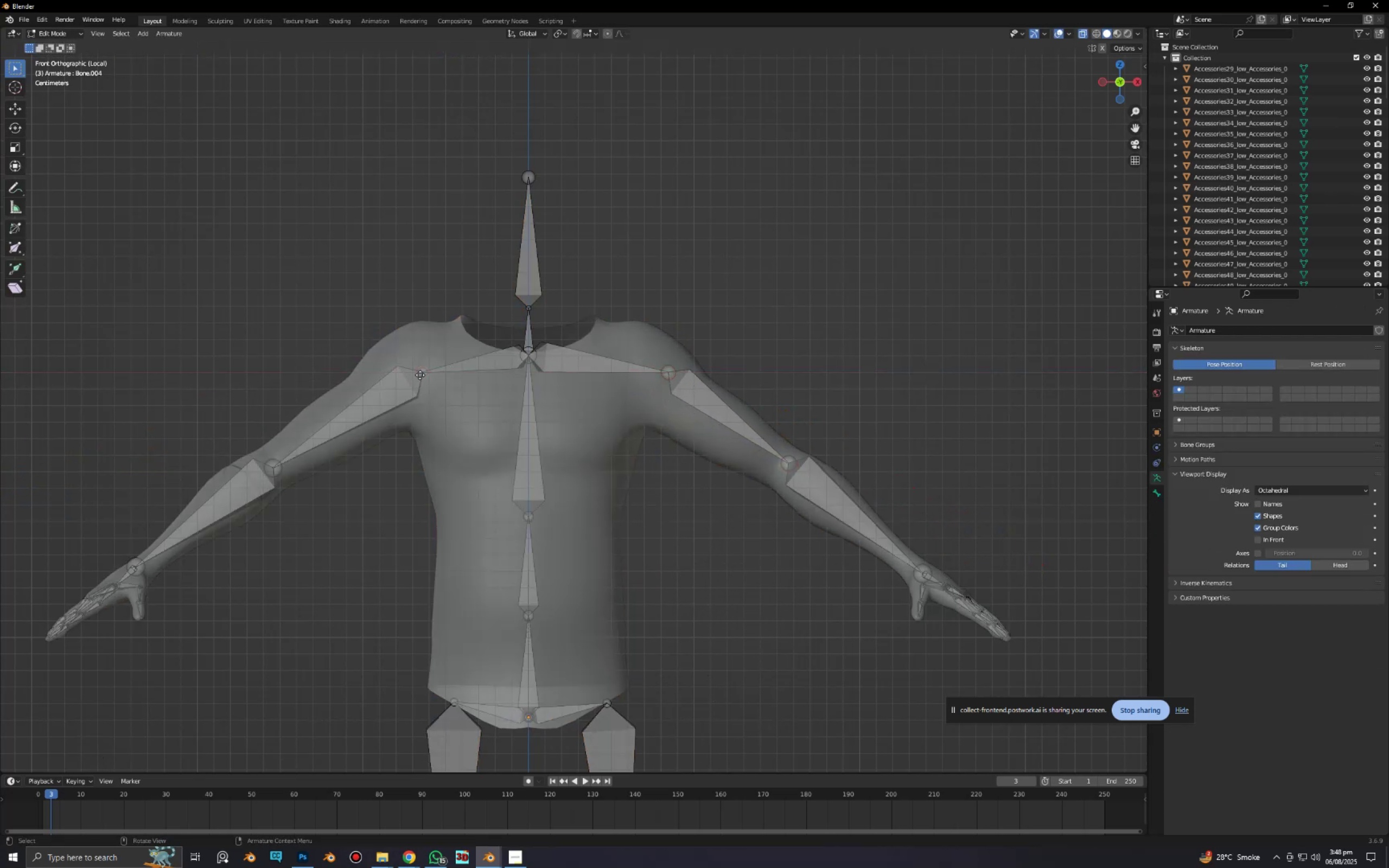 
type(gx)
 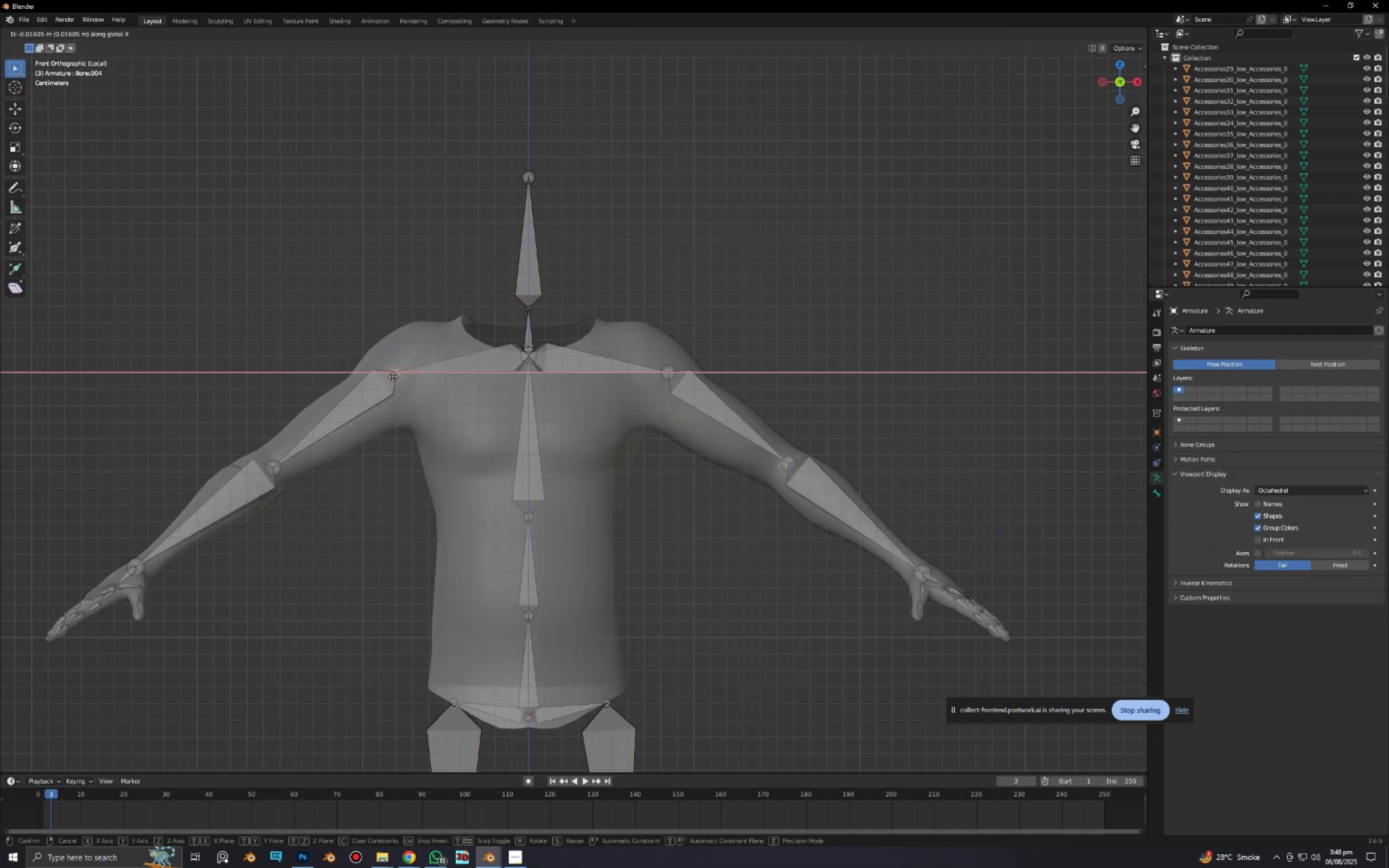 
left_click([393, 376])
 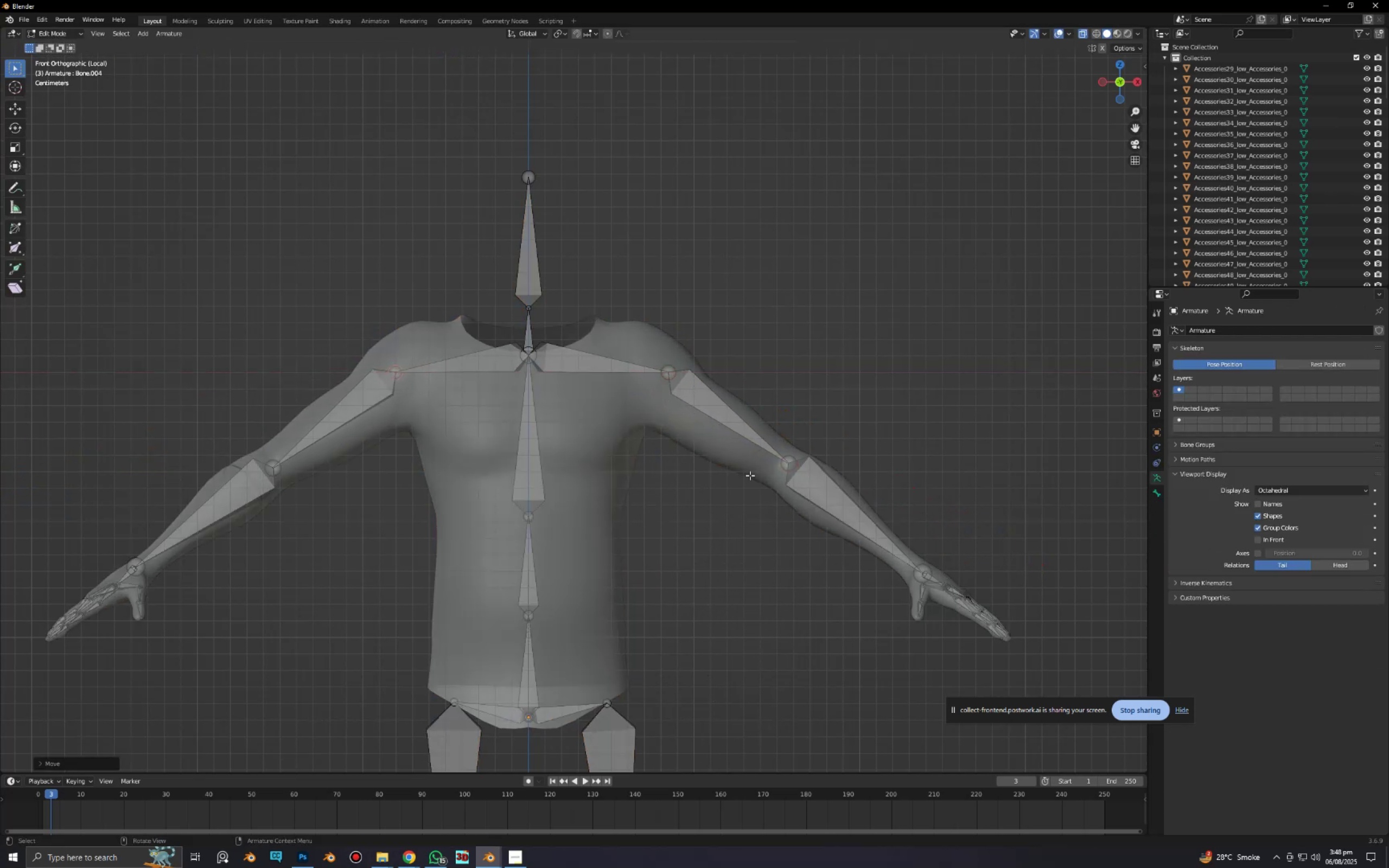 
key(Control+ControlLeft)
 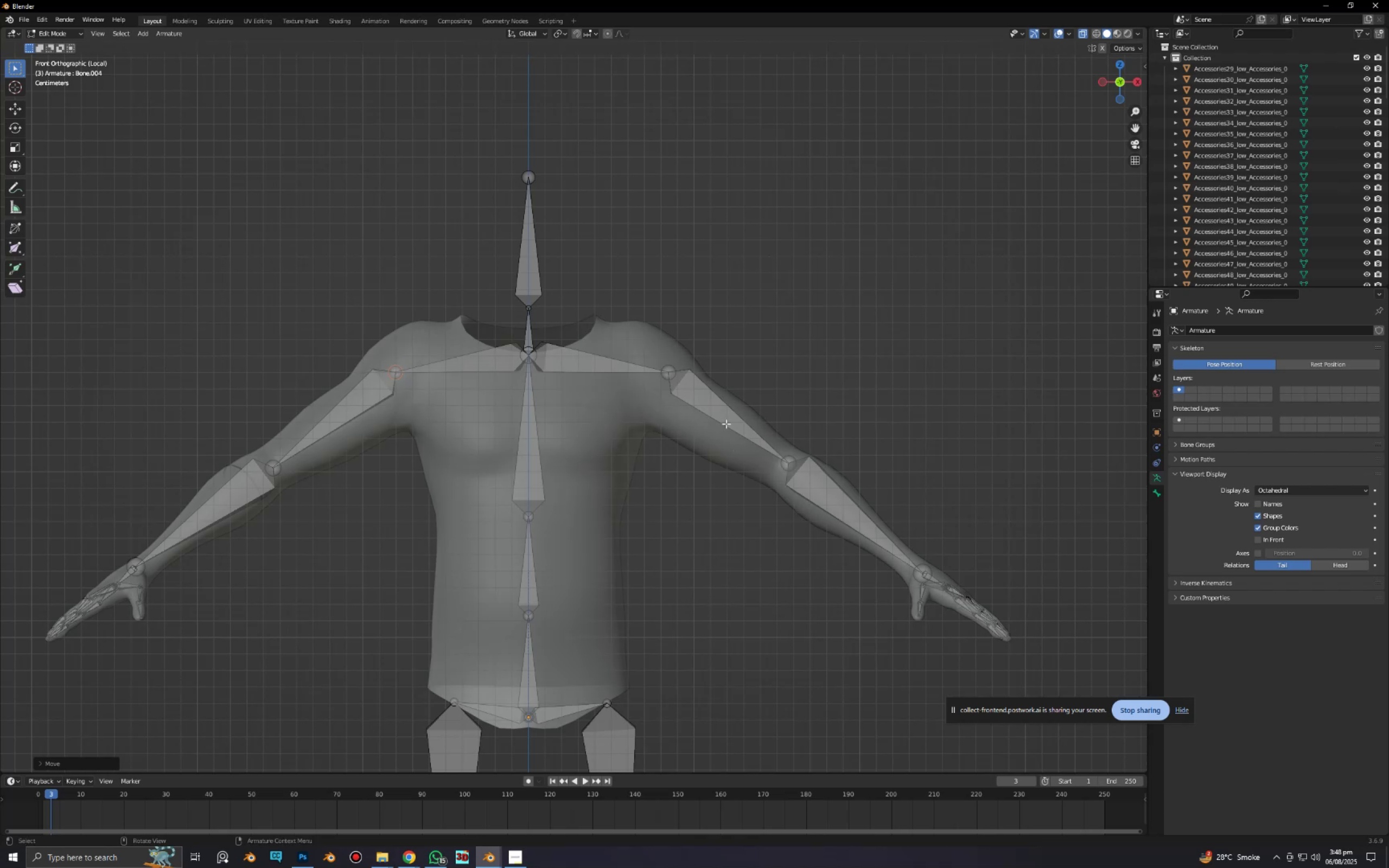 
left_click([726, 424])
 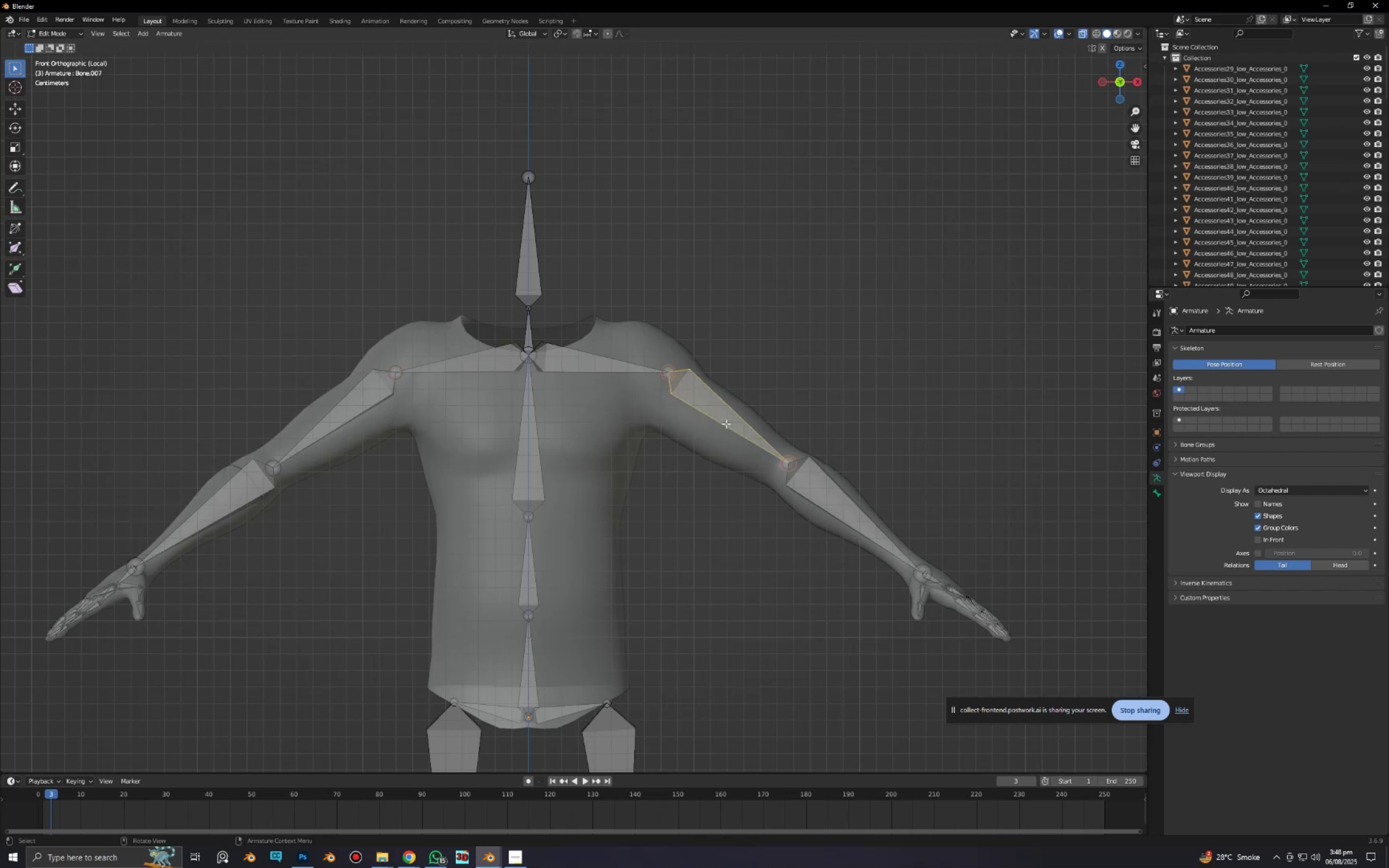 
key(Control+Tab)
 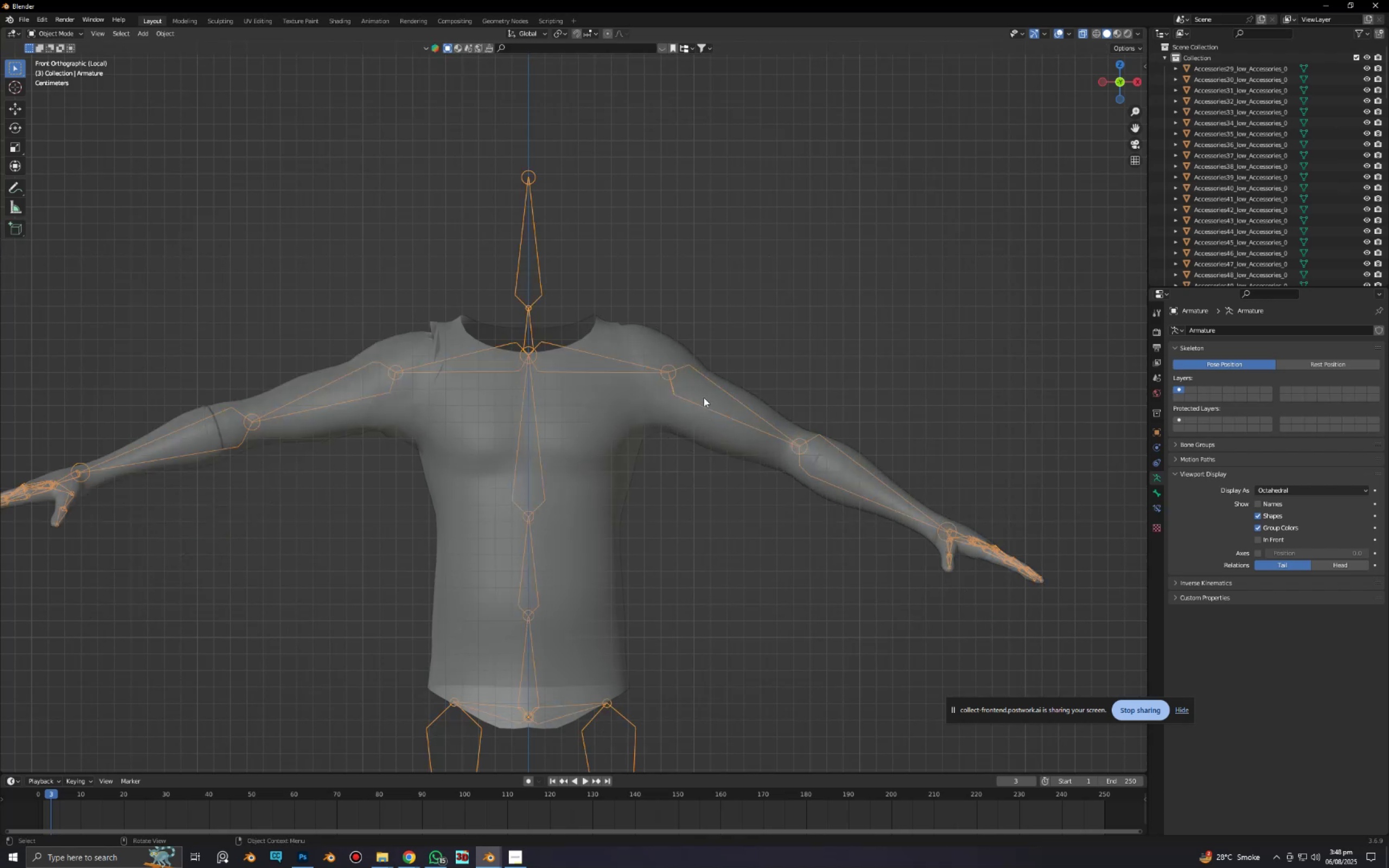 
hold_key(key=ShiftLeft, duration=0.35)
left_click([679, 348])
 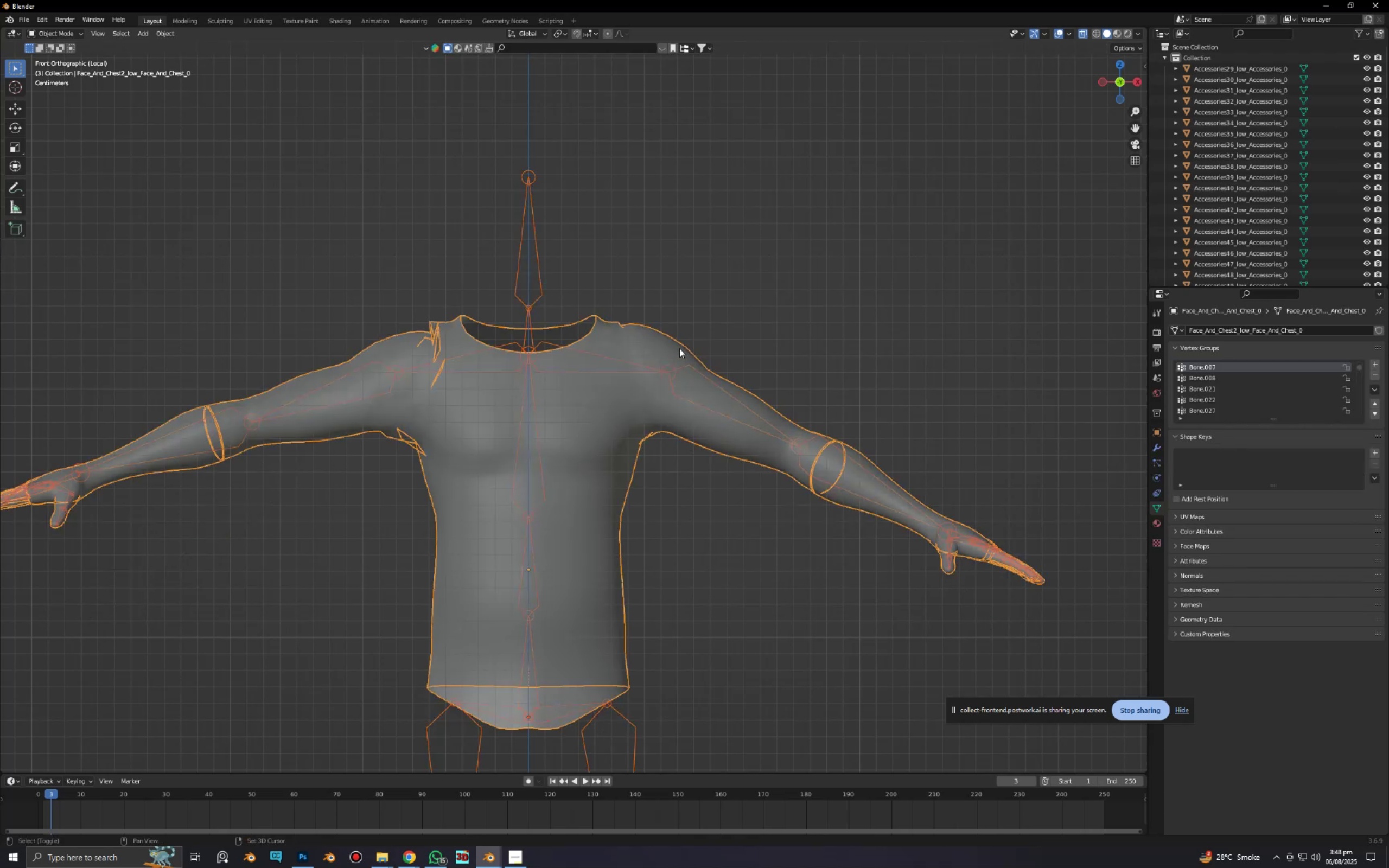 
key(Control+Tab)
 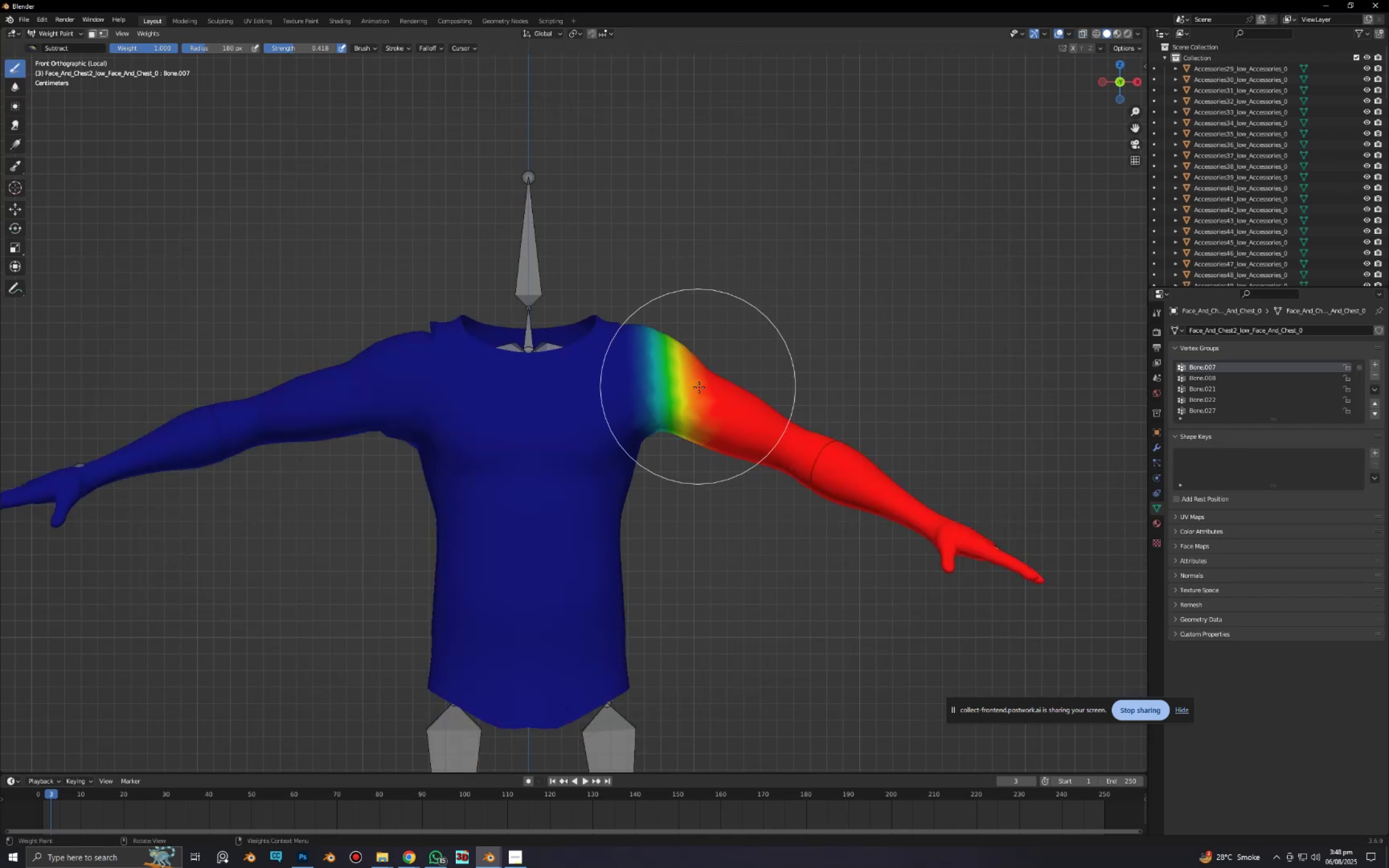 
key(R)
 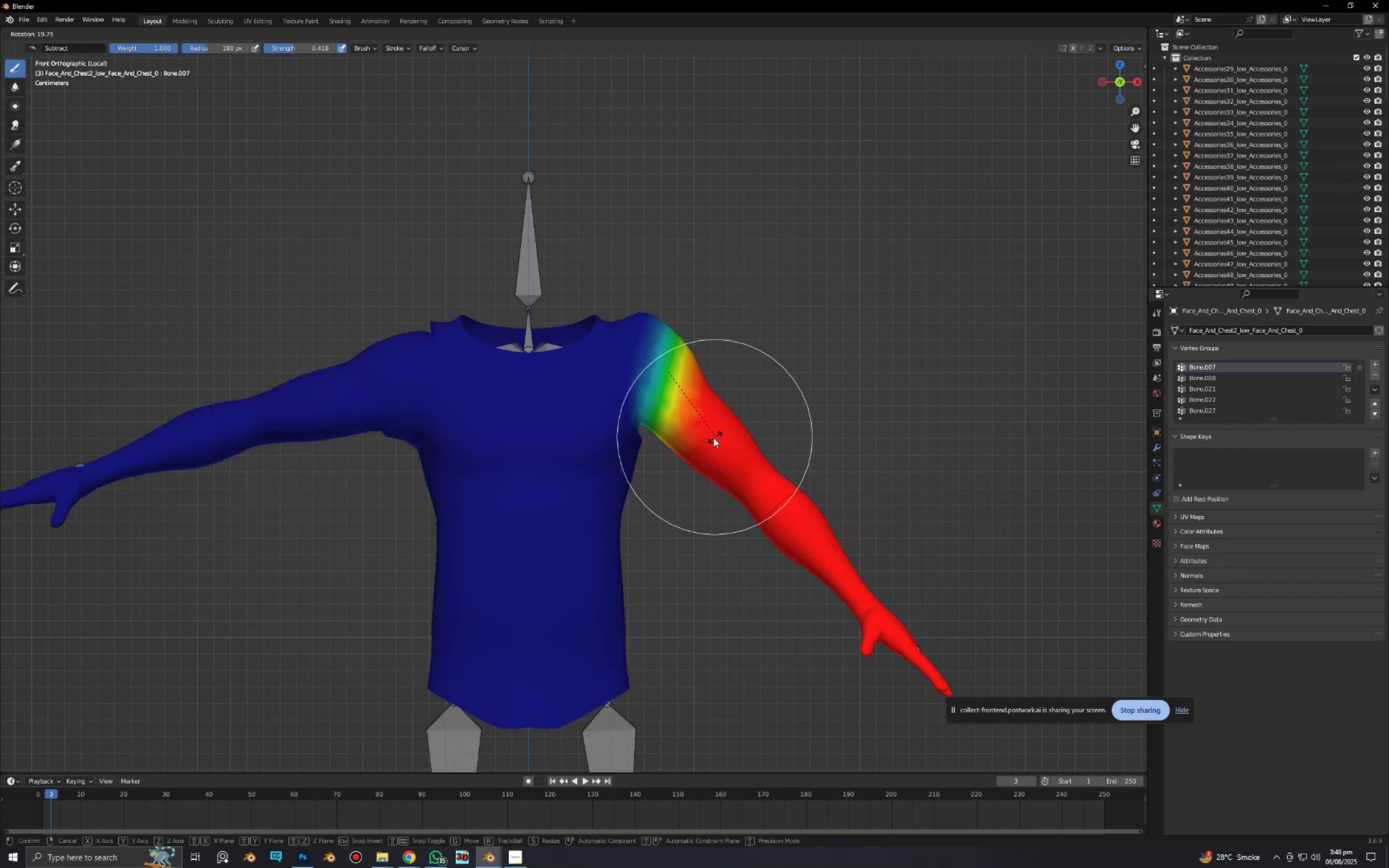 
hold_key(key=Period, duration=0.63)
 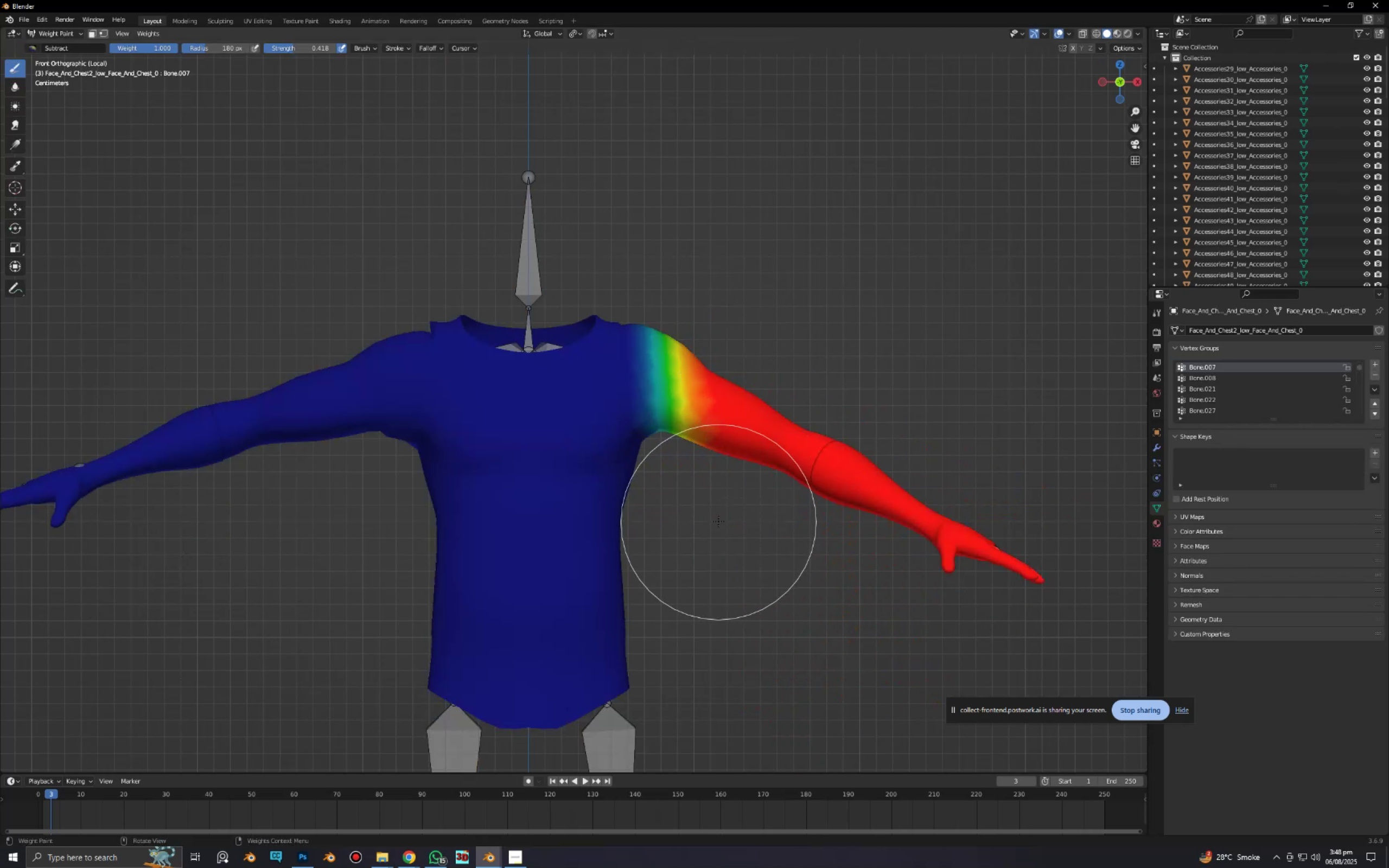 
key(R)
 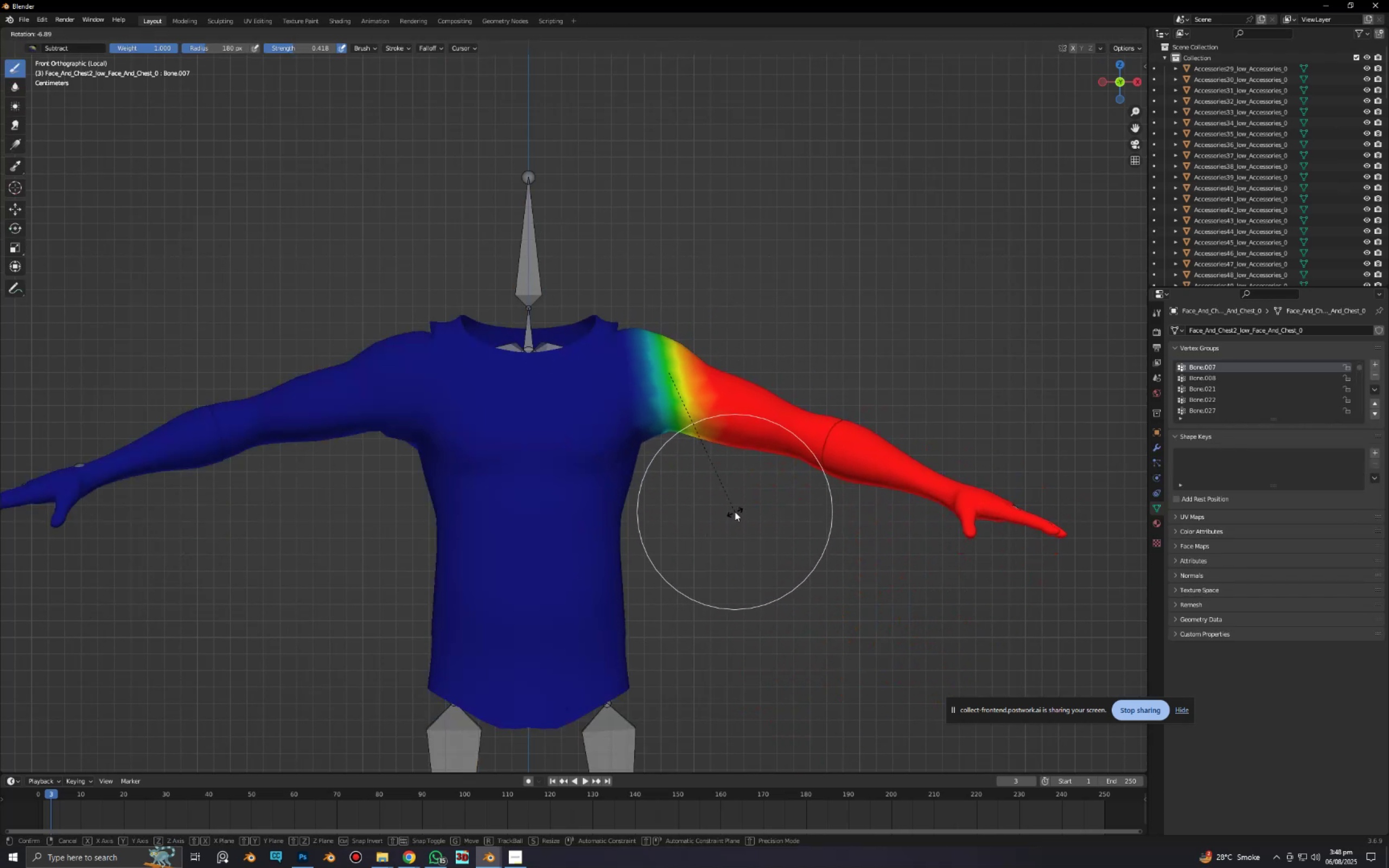 
key(Alt+AltLeft)
 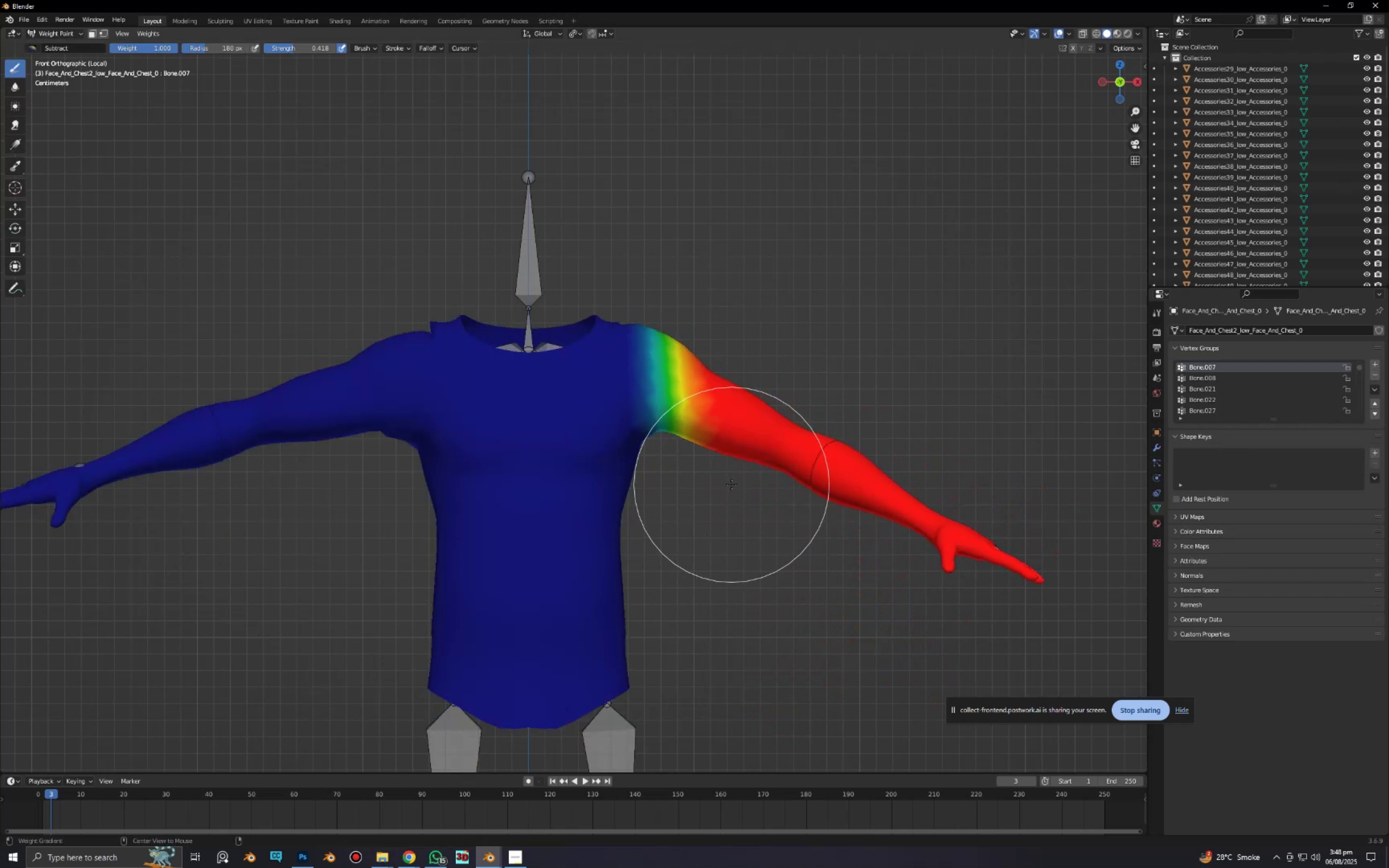 
key(Alt+Z)
 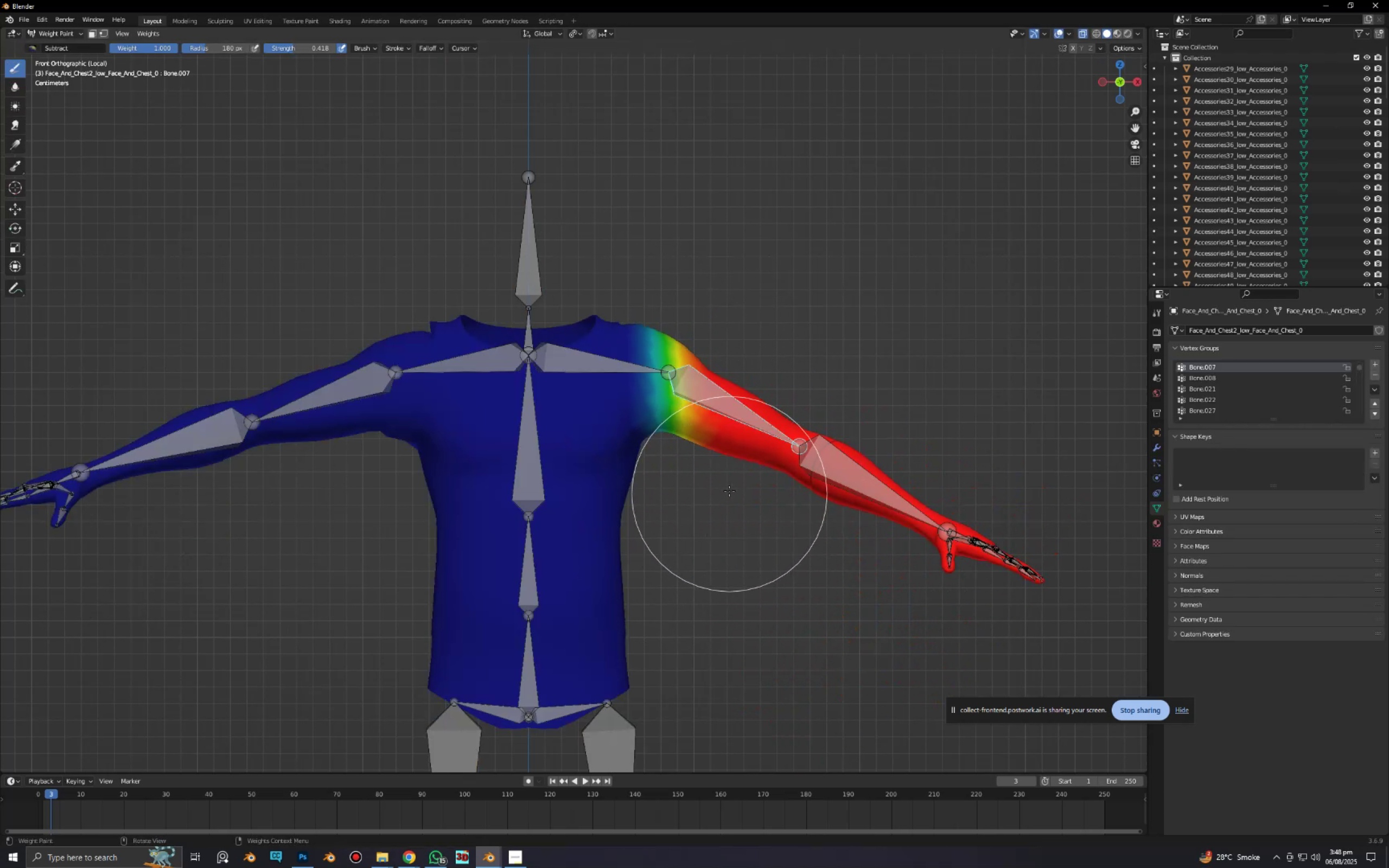 
scroll: coordinate [731, 471], scroll_direction: up, amount: 3.0
 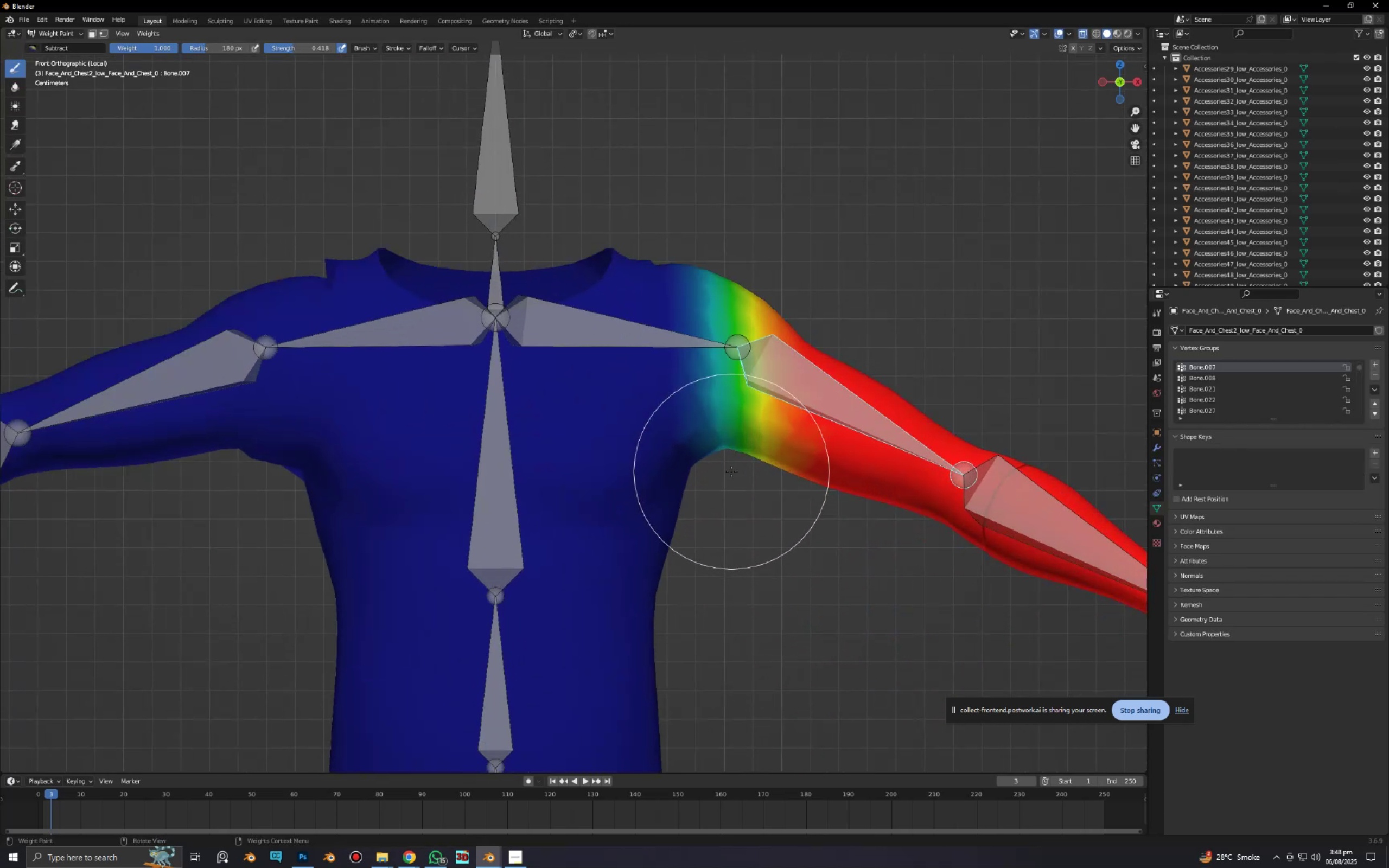 
hold_key(key=ShiftLeft, duration=0.35)
 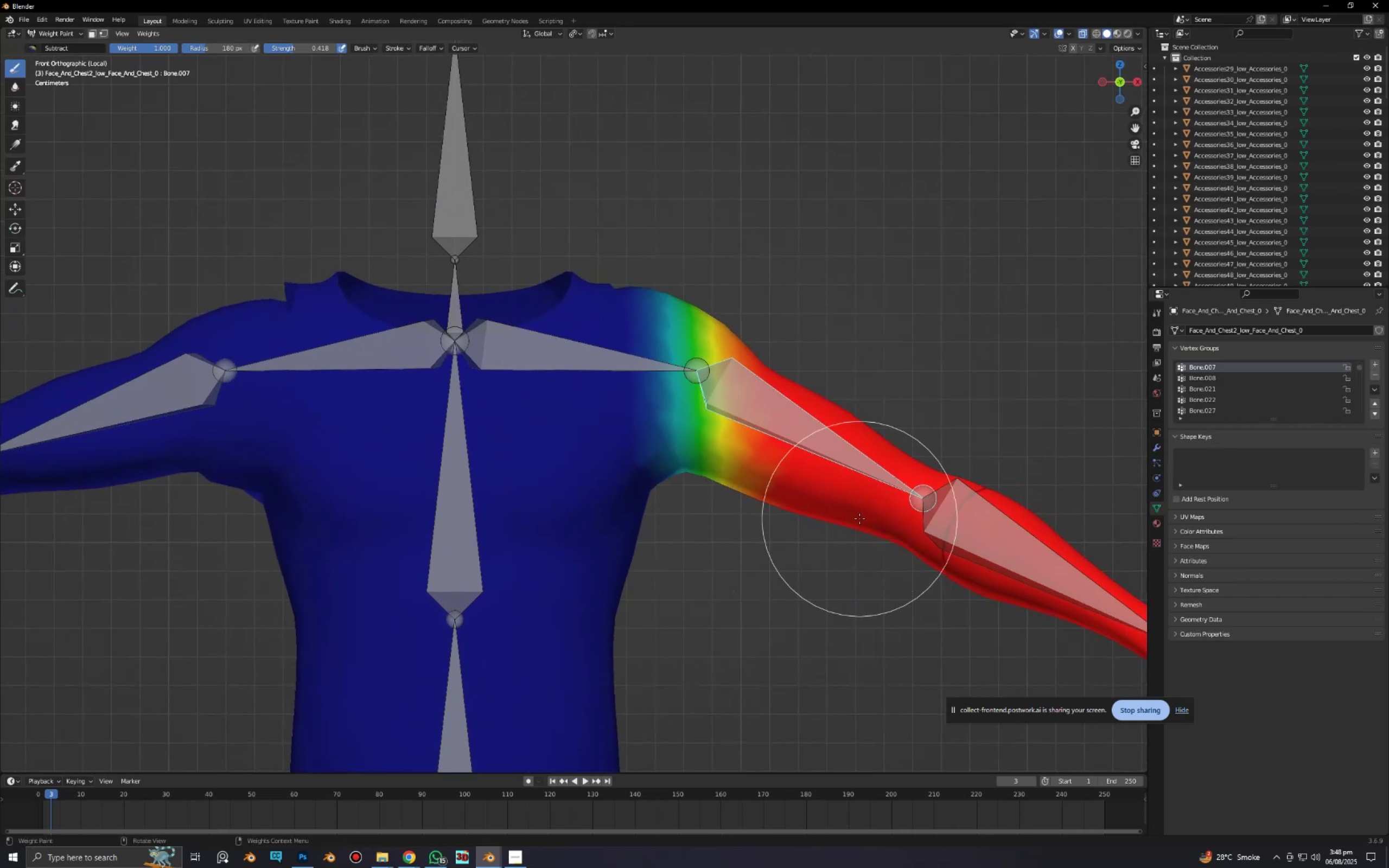 
key(R)
 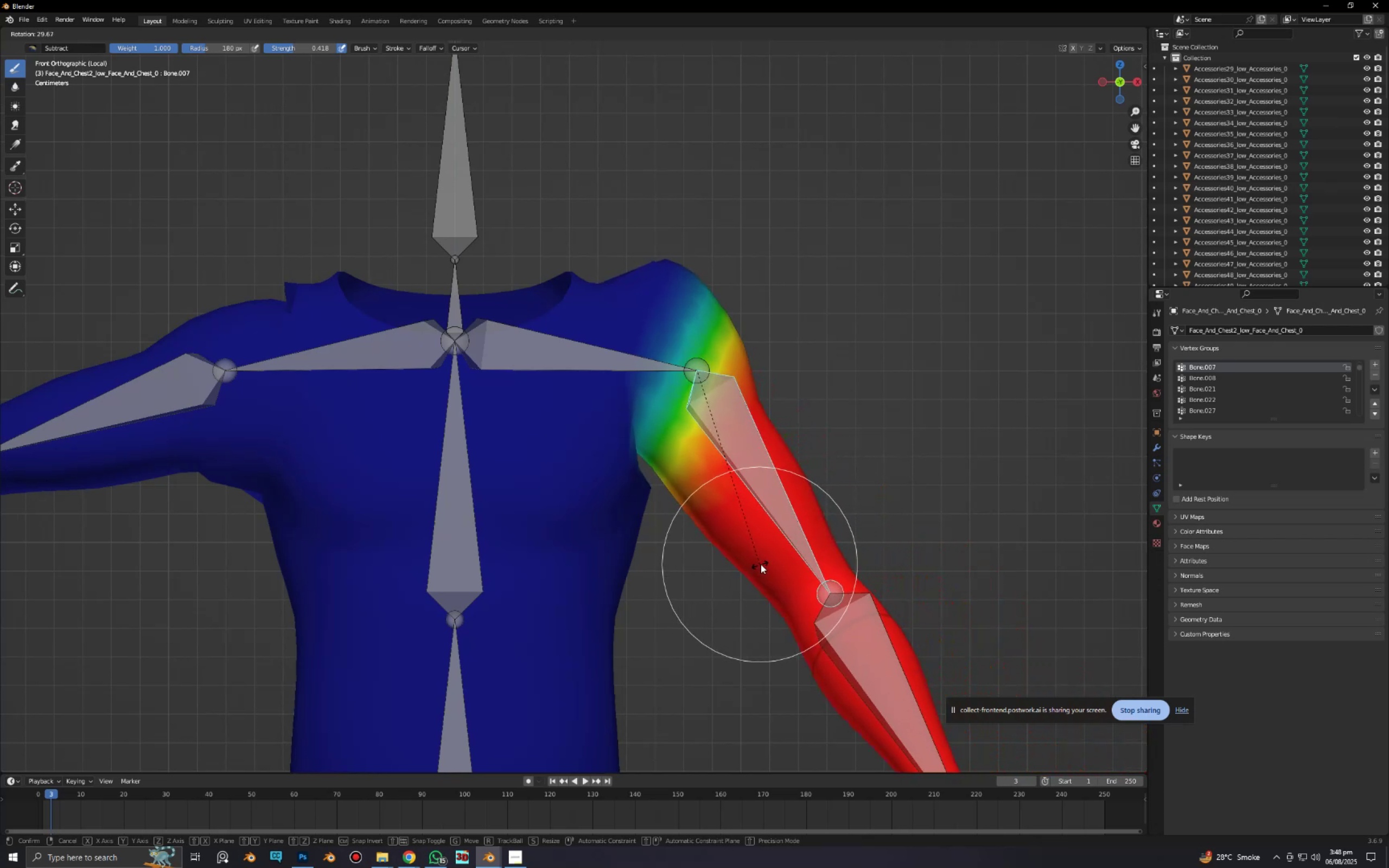 
right_click([839, 528])
 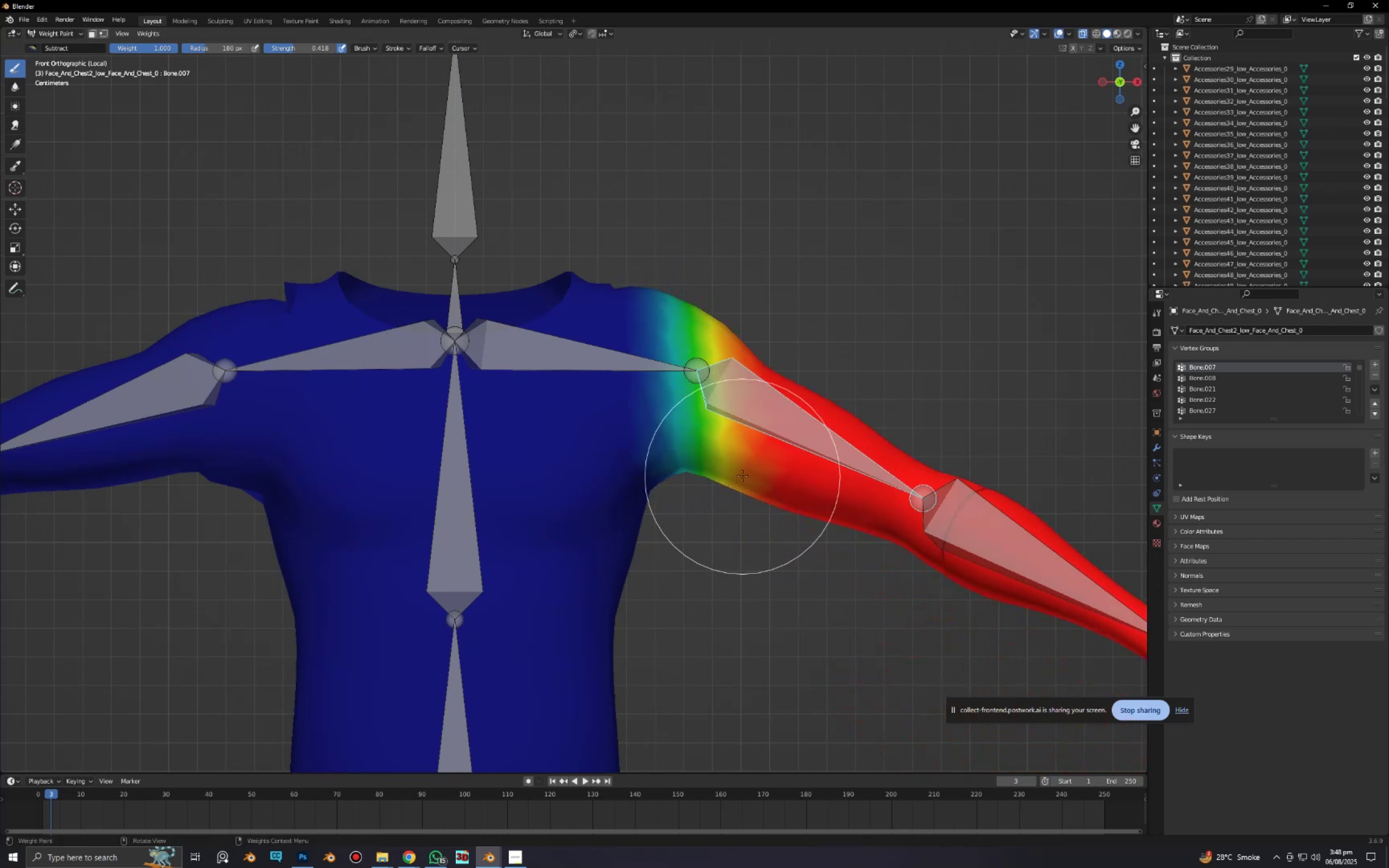 
hold_key(key=ControlLeft, duration=0.31)
 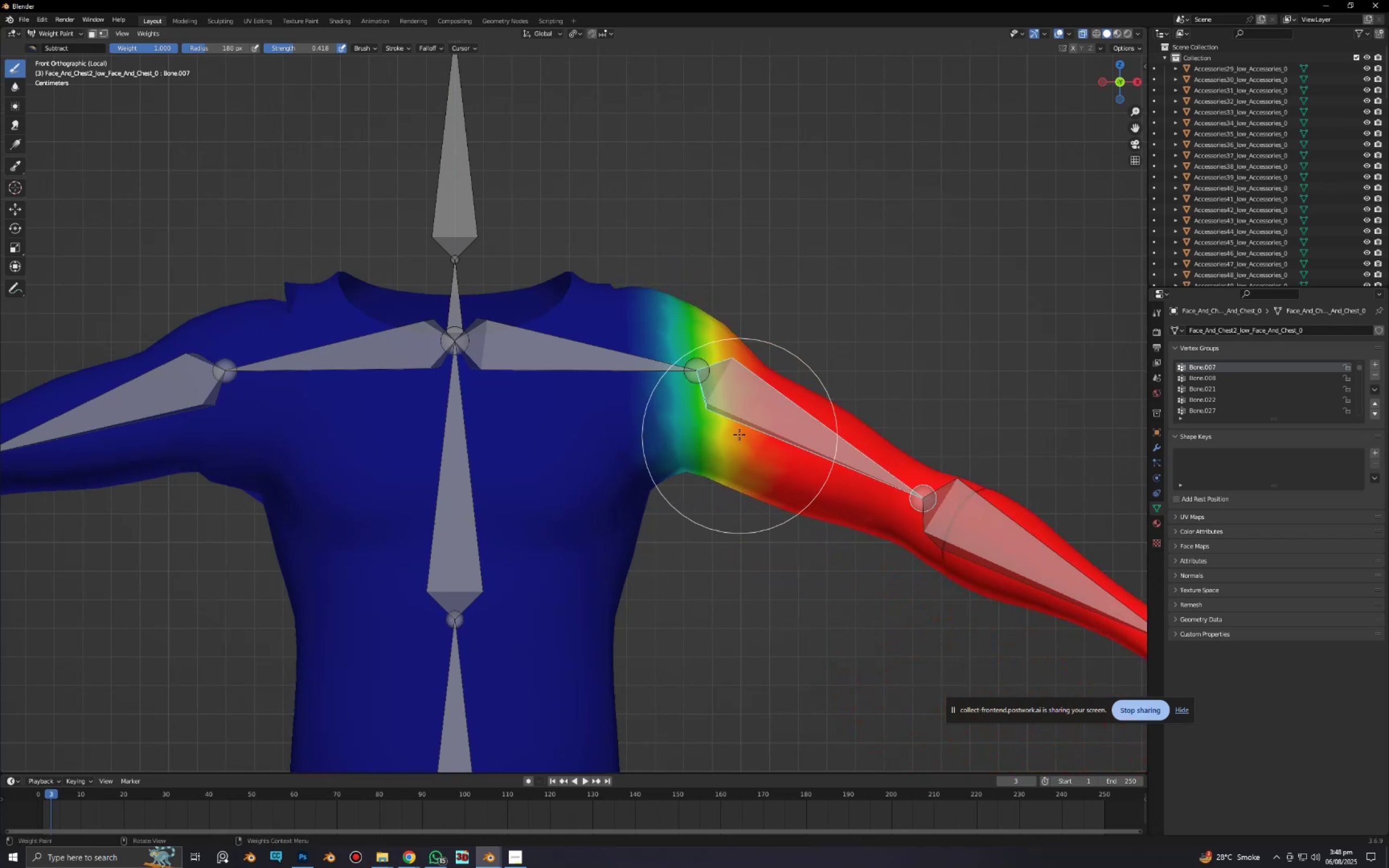 
key(Tab)
 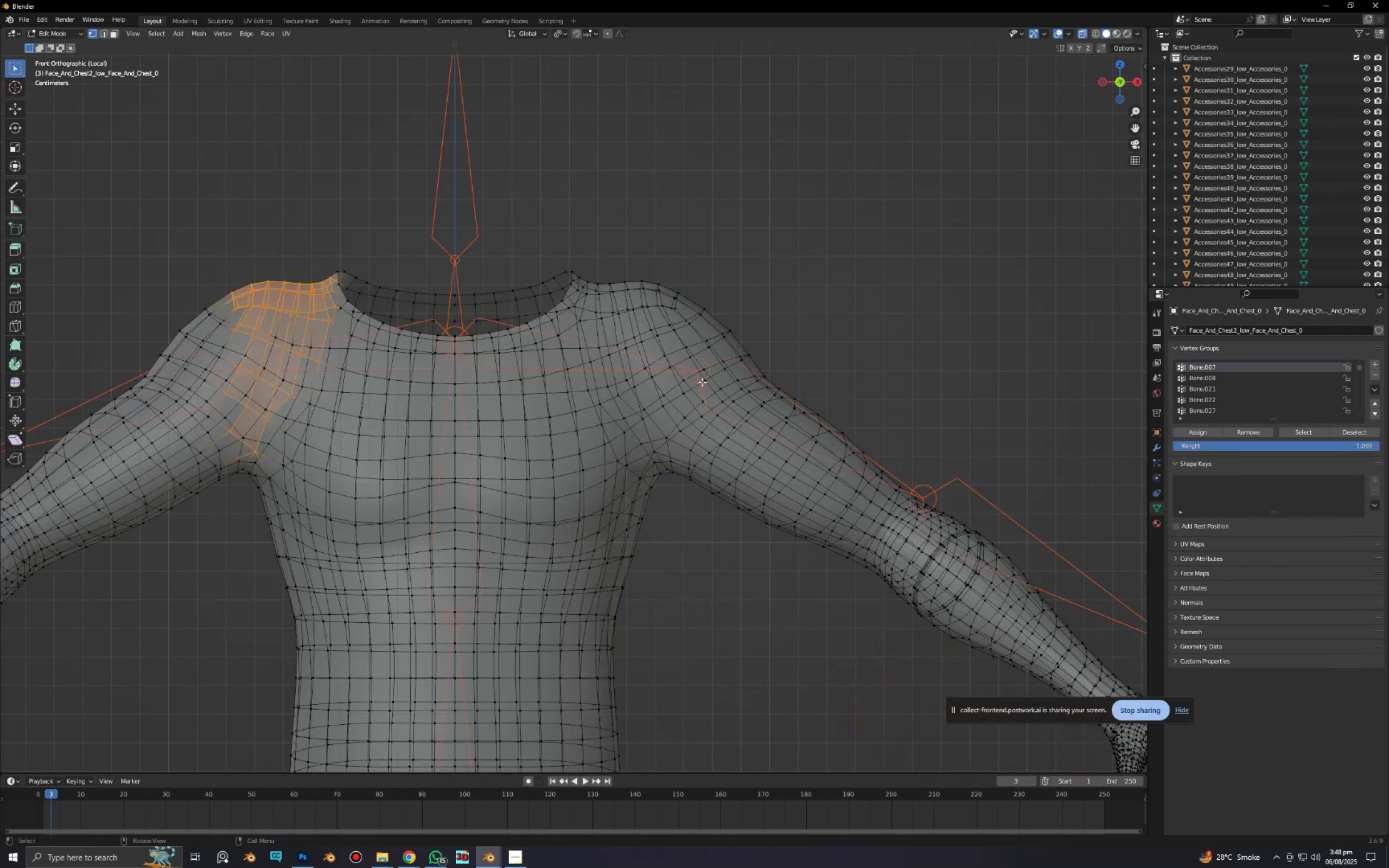 
key(Tab)
 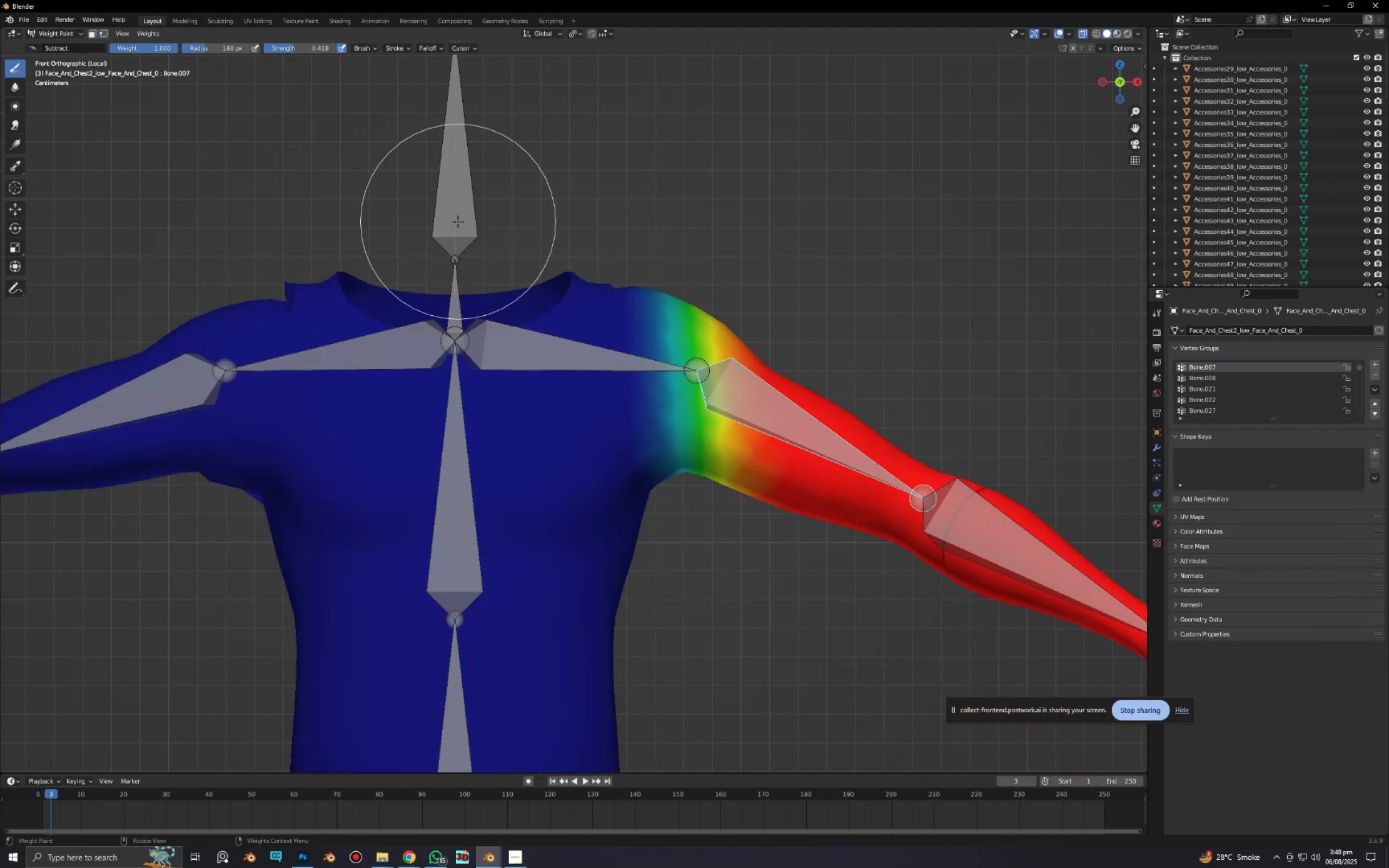 
key(Control+ControlLeft)
 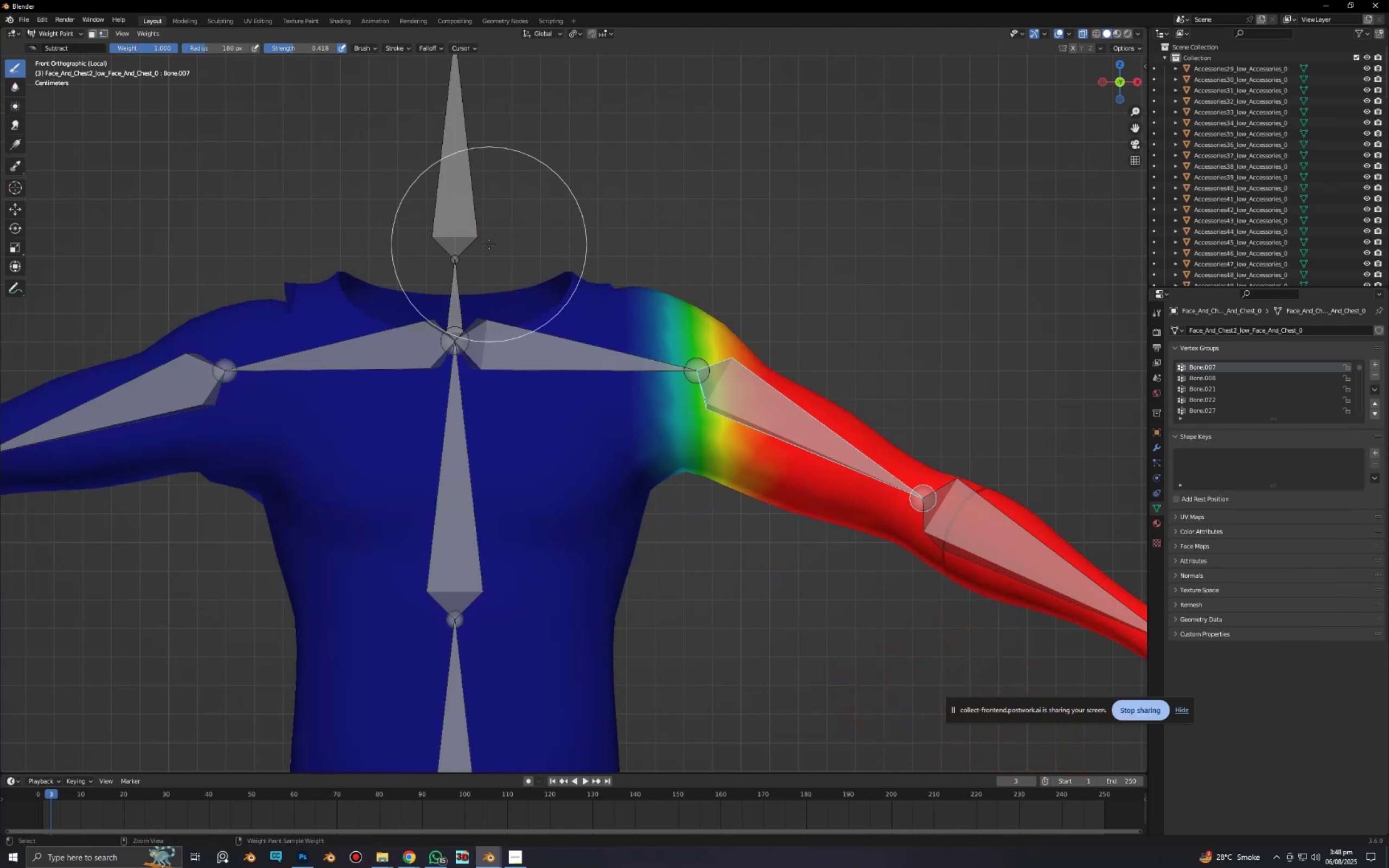 
key(Control+Tab)
 